 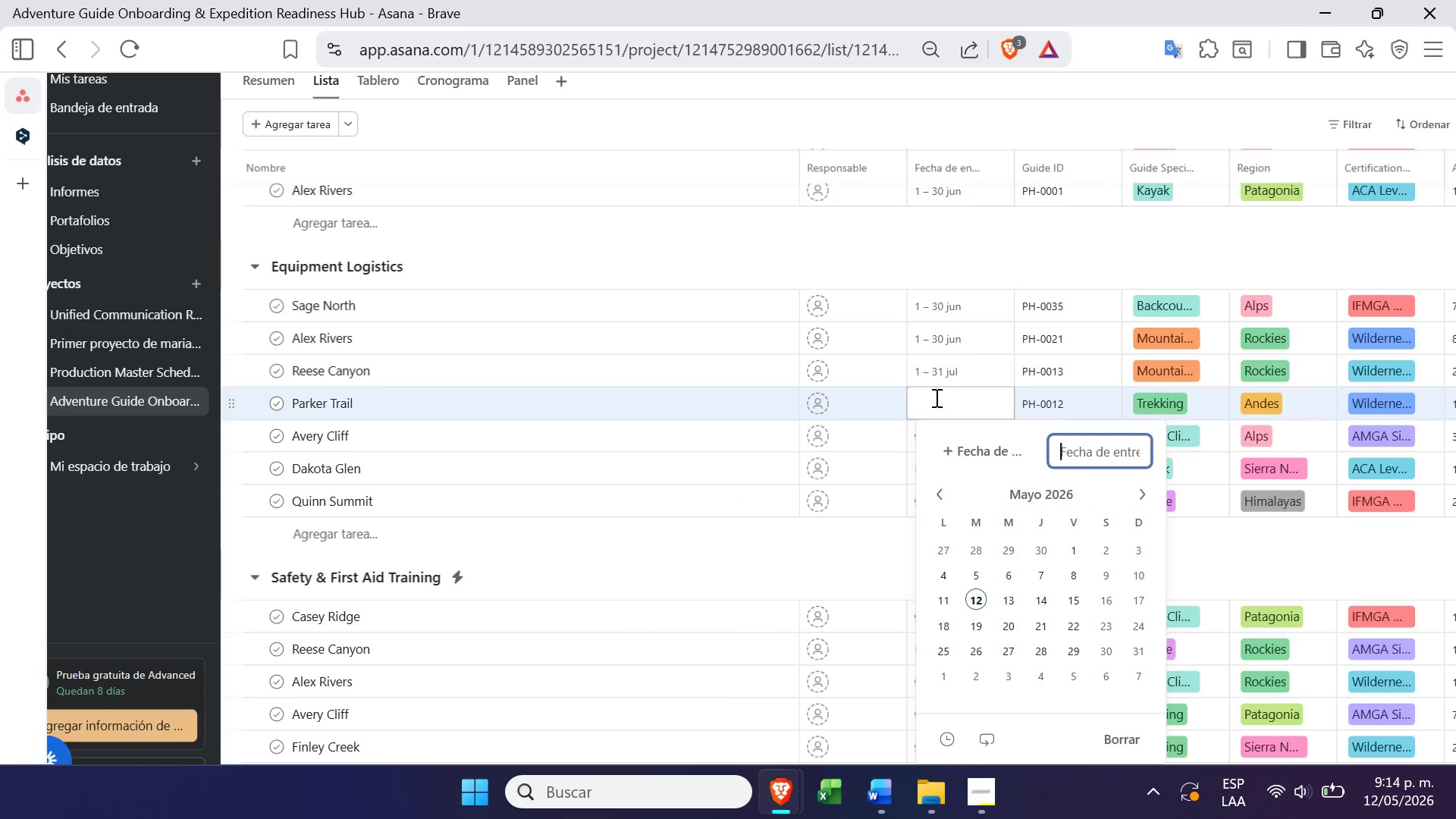 
double_click([1144, 491])
 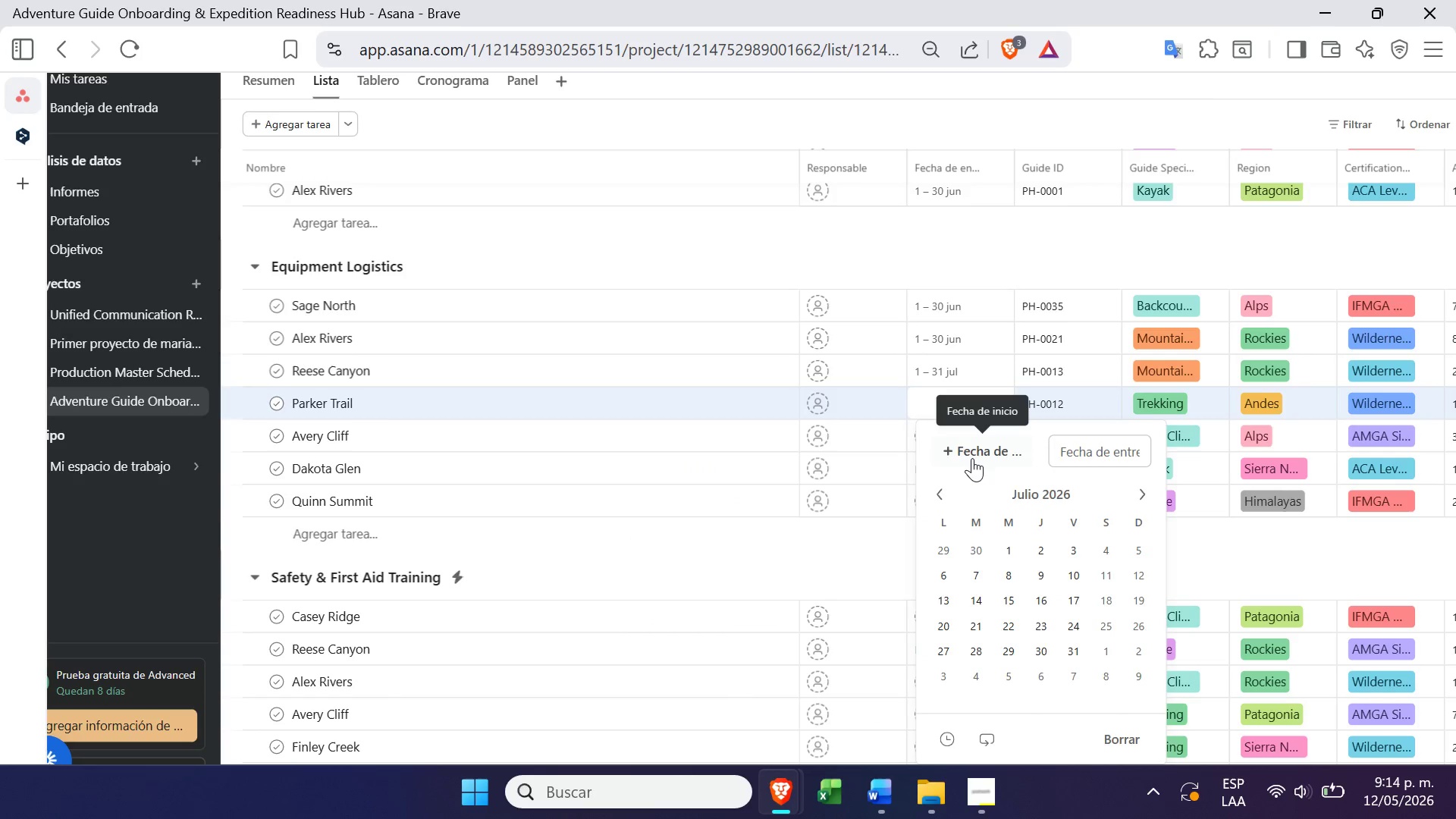 
left_click([963, 453])
 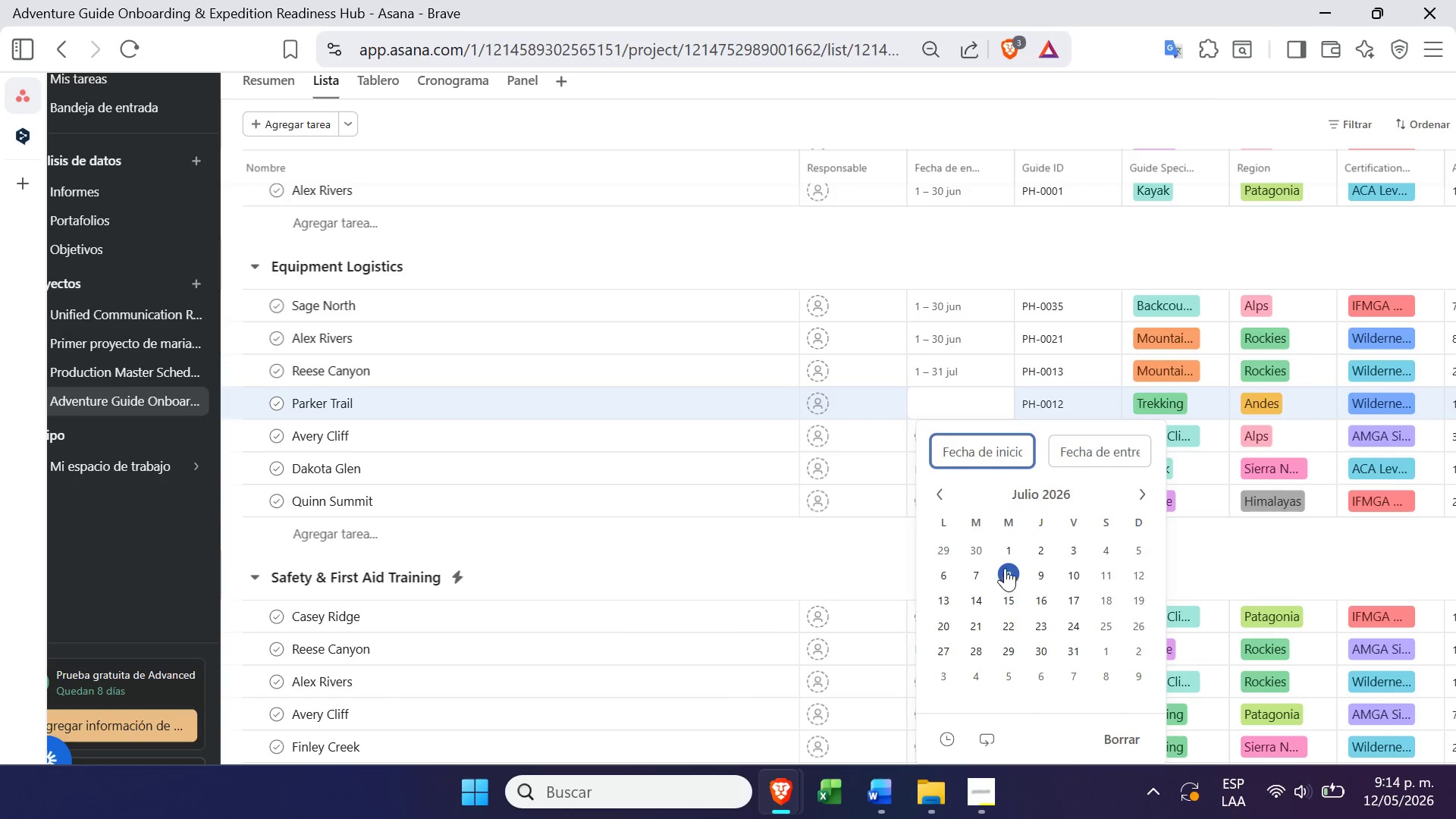 
left_click([1009, 554])
 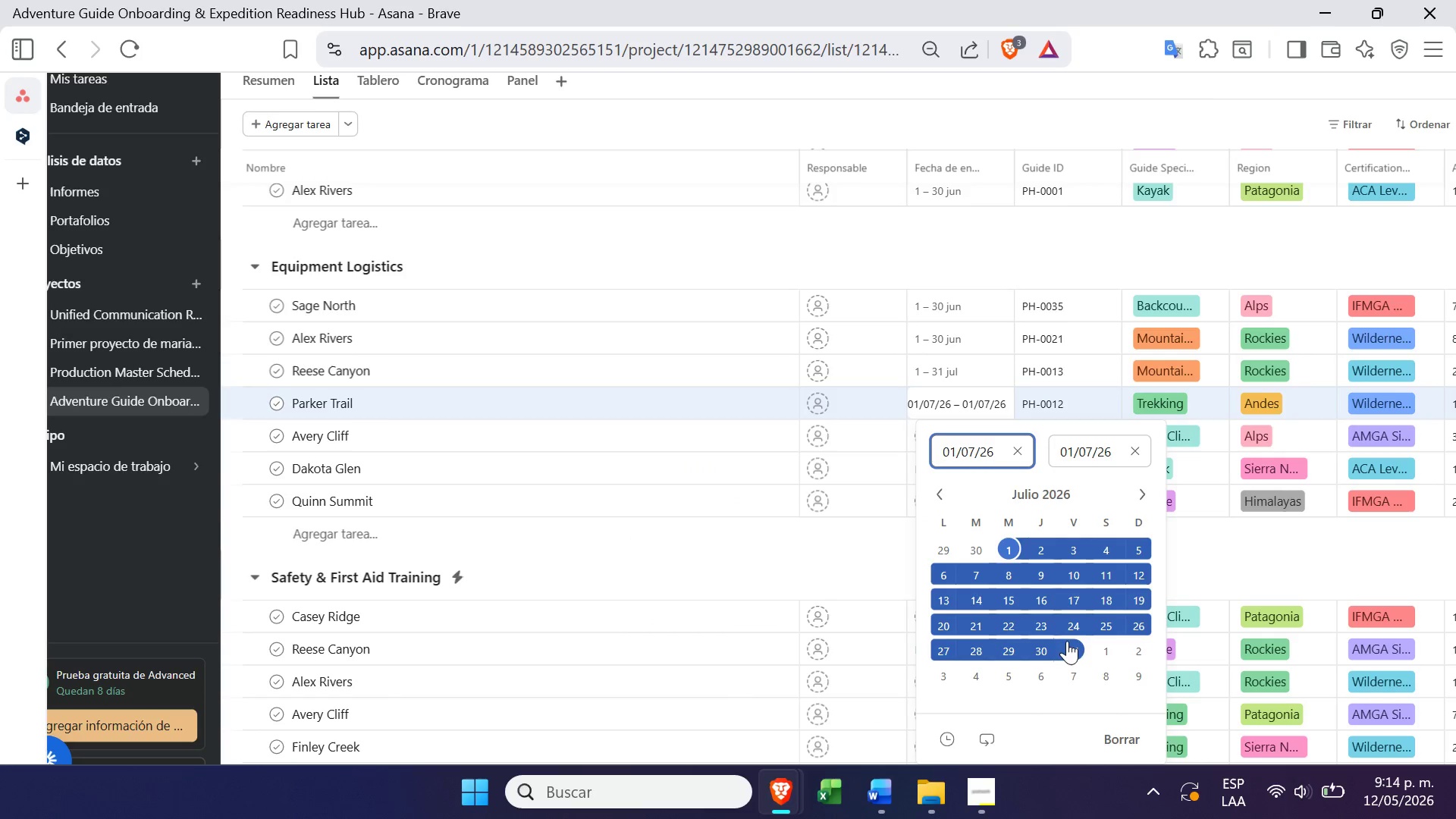 
left_click([1070, 644])
 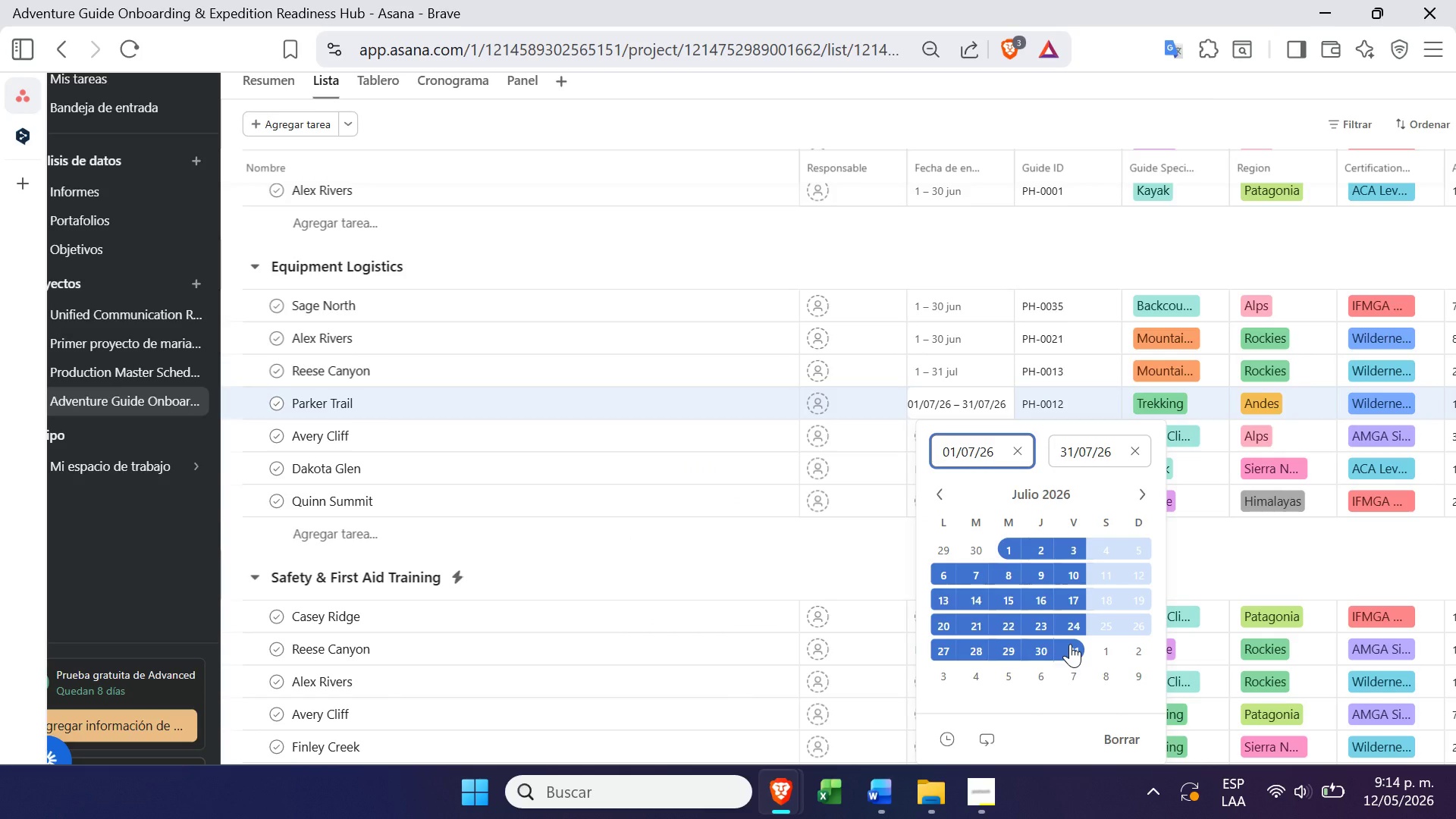 
key(Enter)
 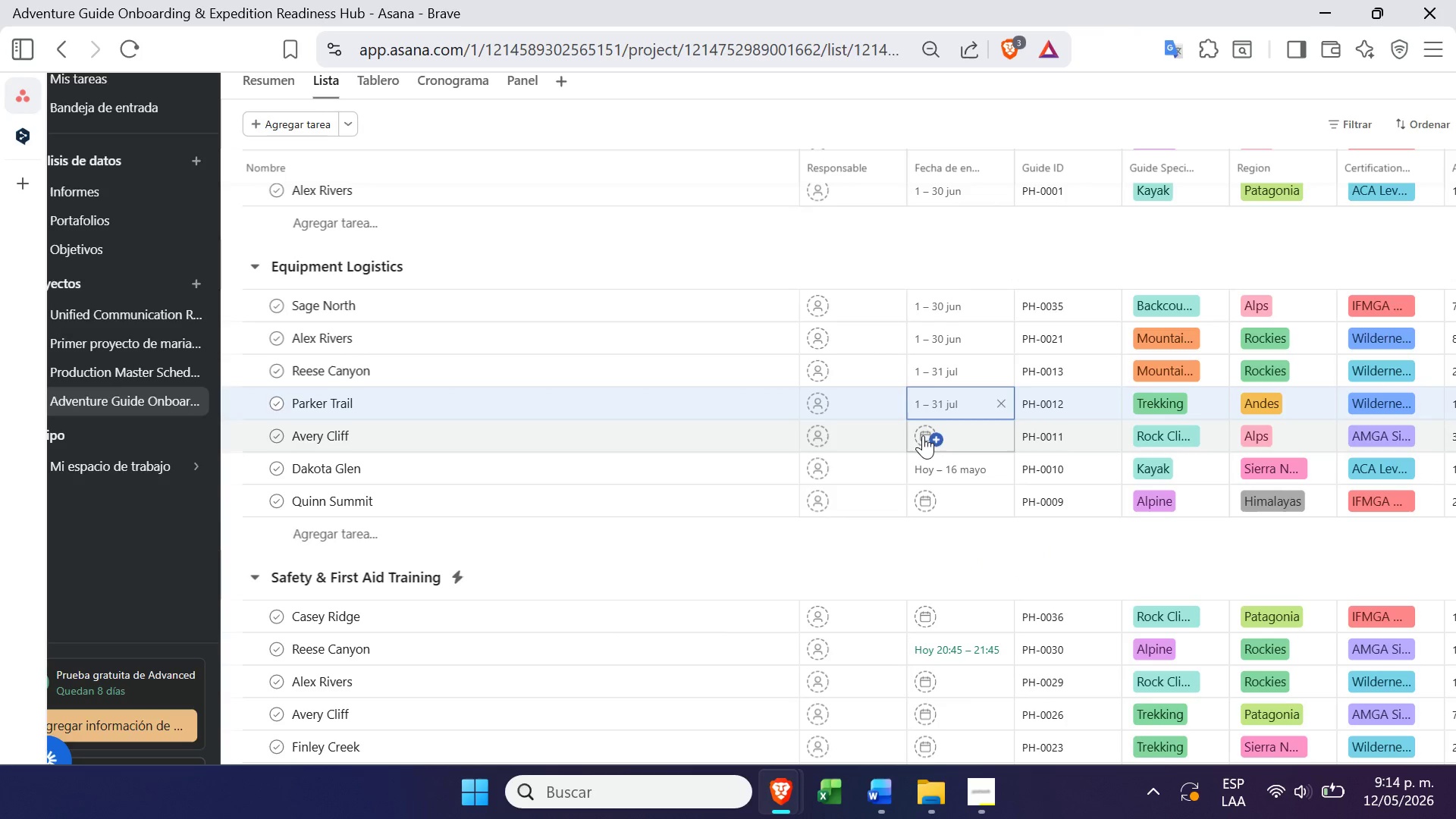 
left_click([922, 435])
 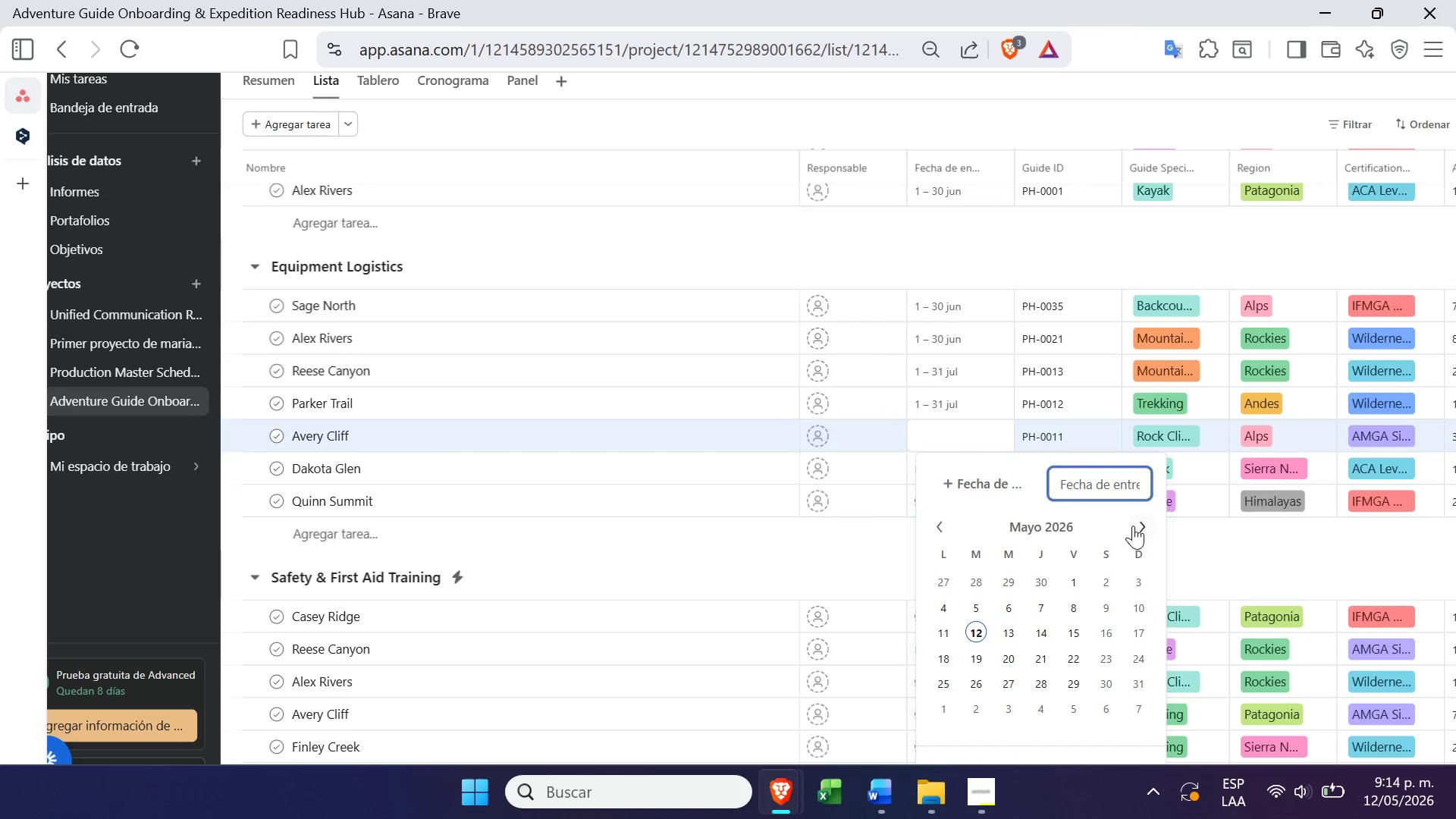 
double_click([1133, 526])
 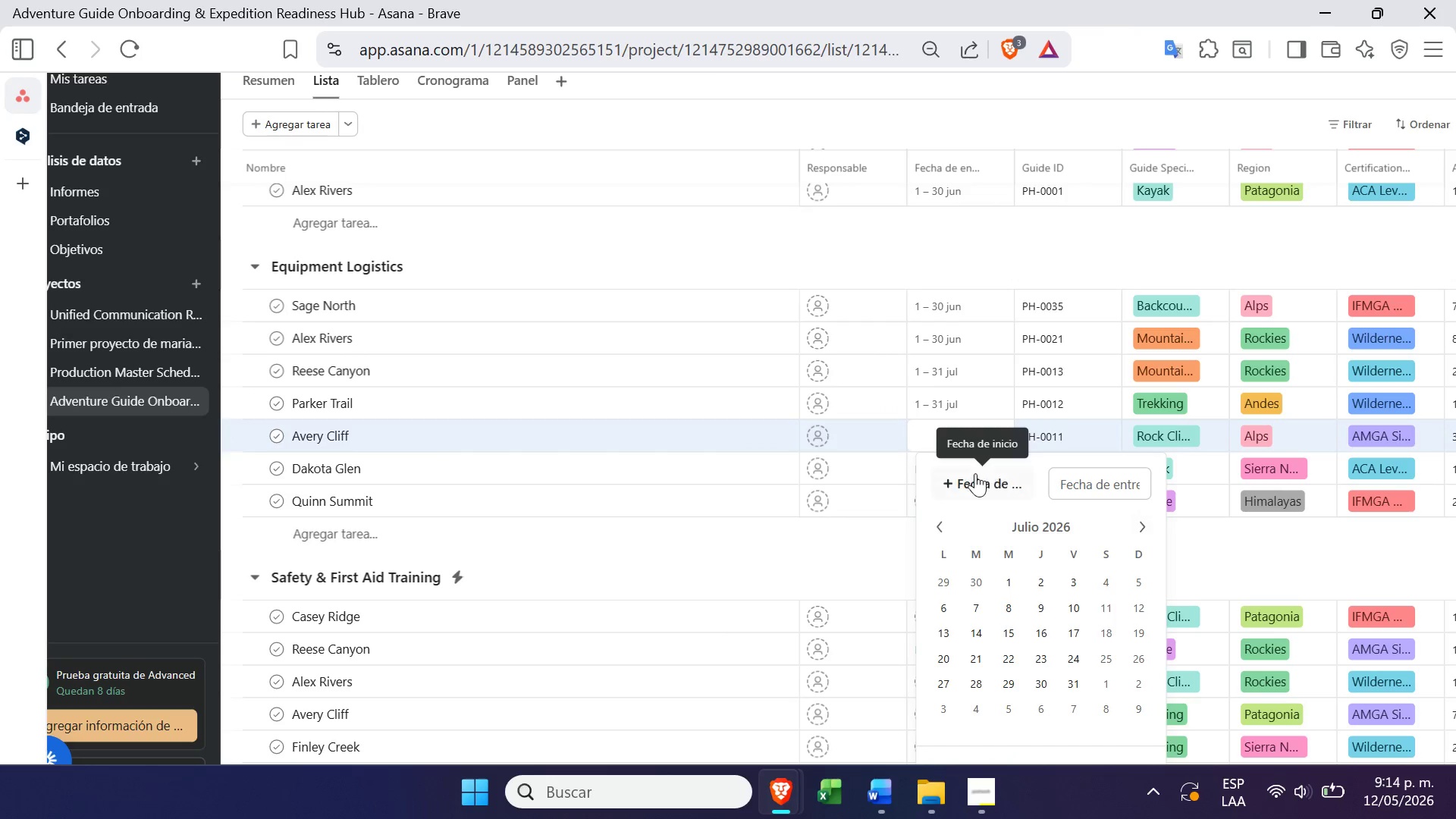 
left_click([975, 473])
 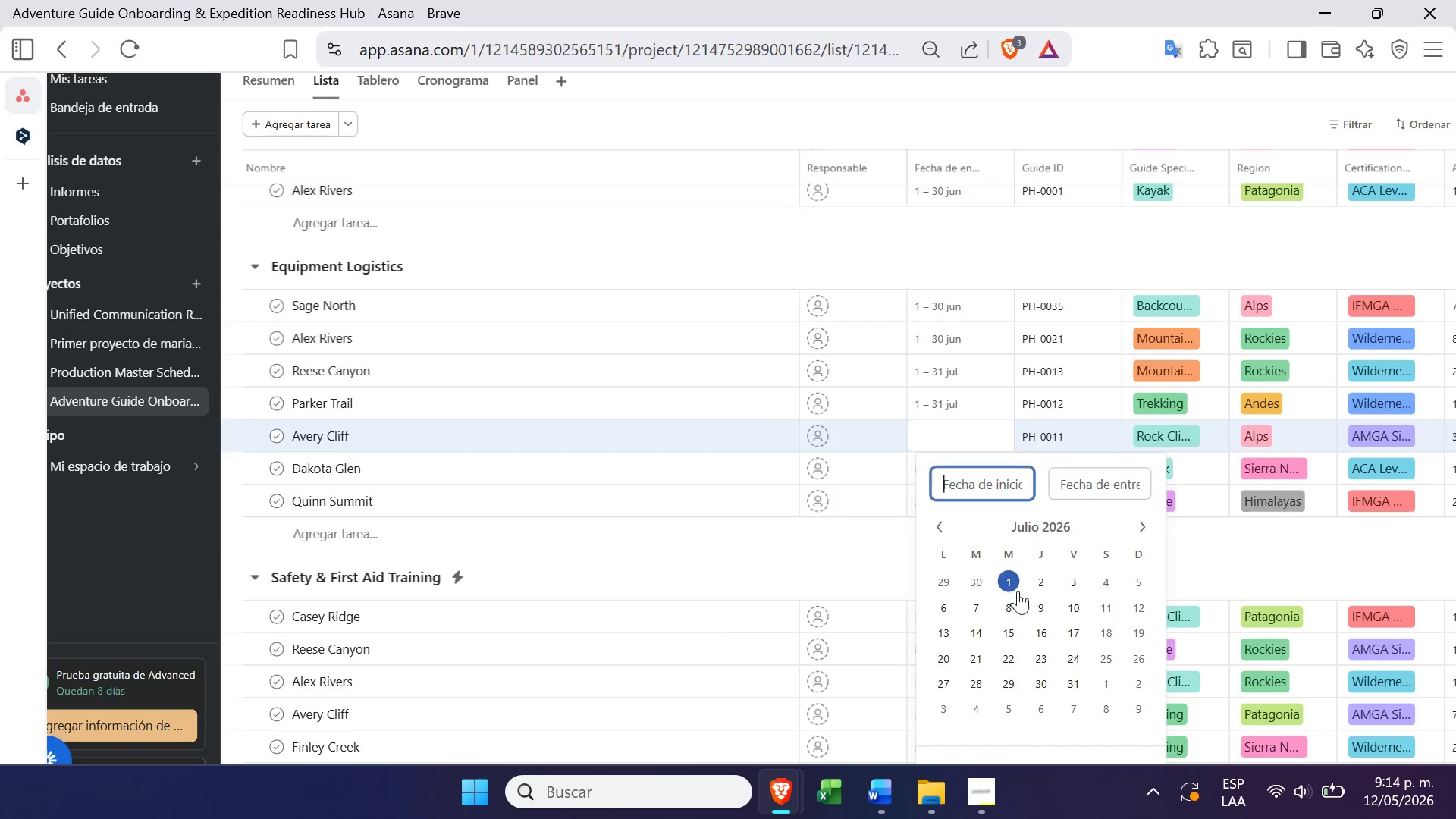 
left_click([1008, 584])
 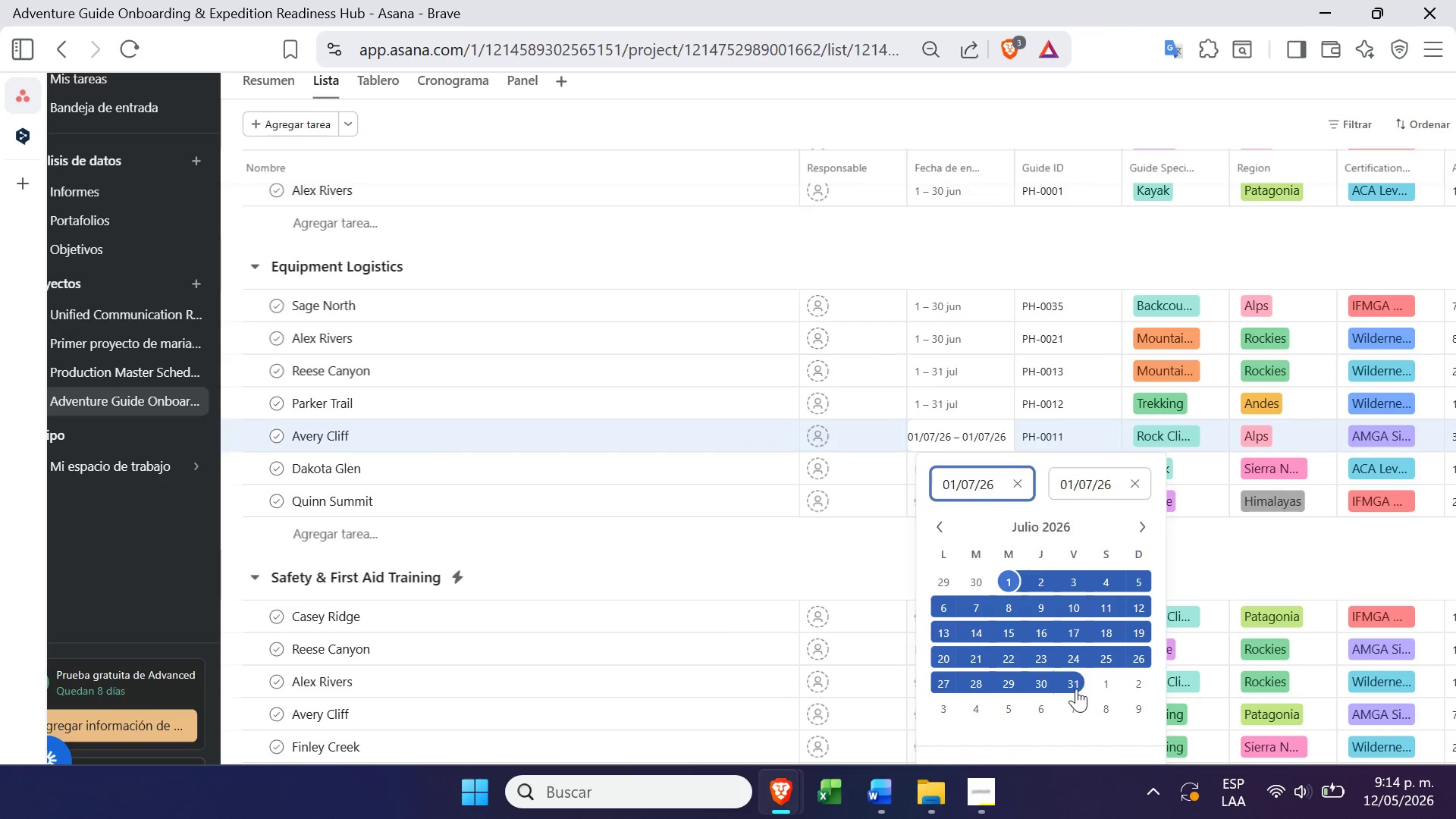 
left_click([1073, 687])
 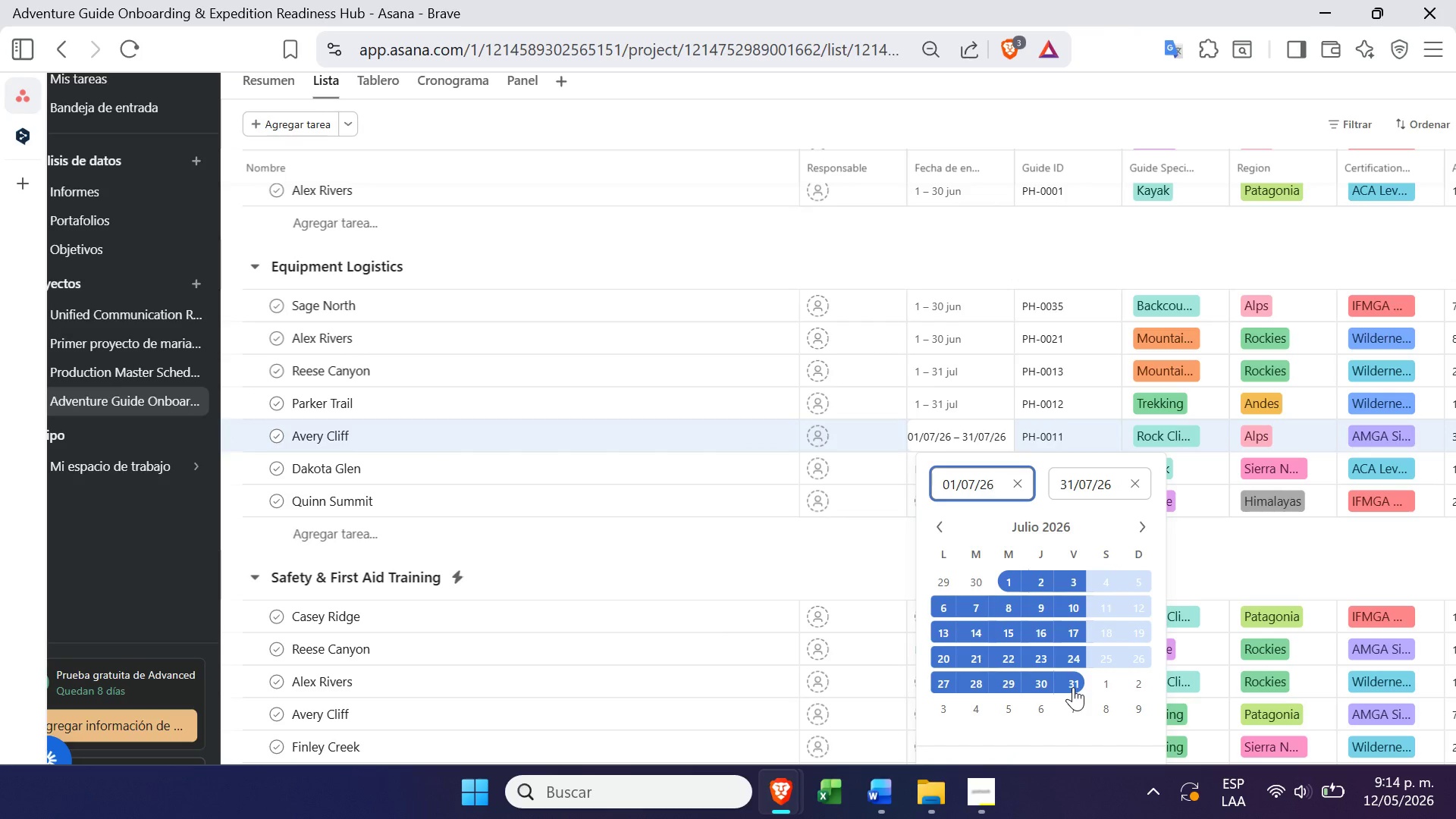 
key(Enter)
 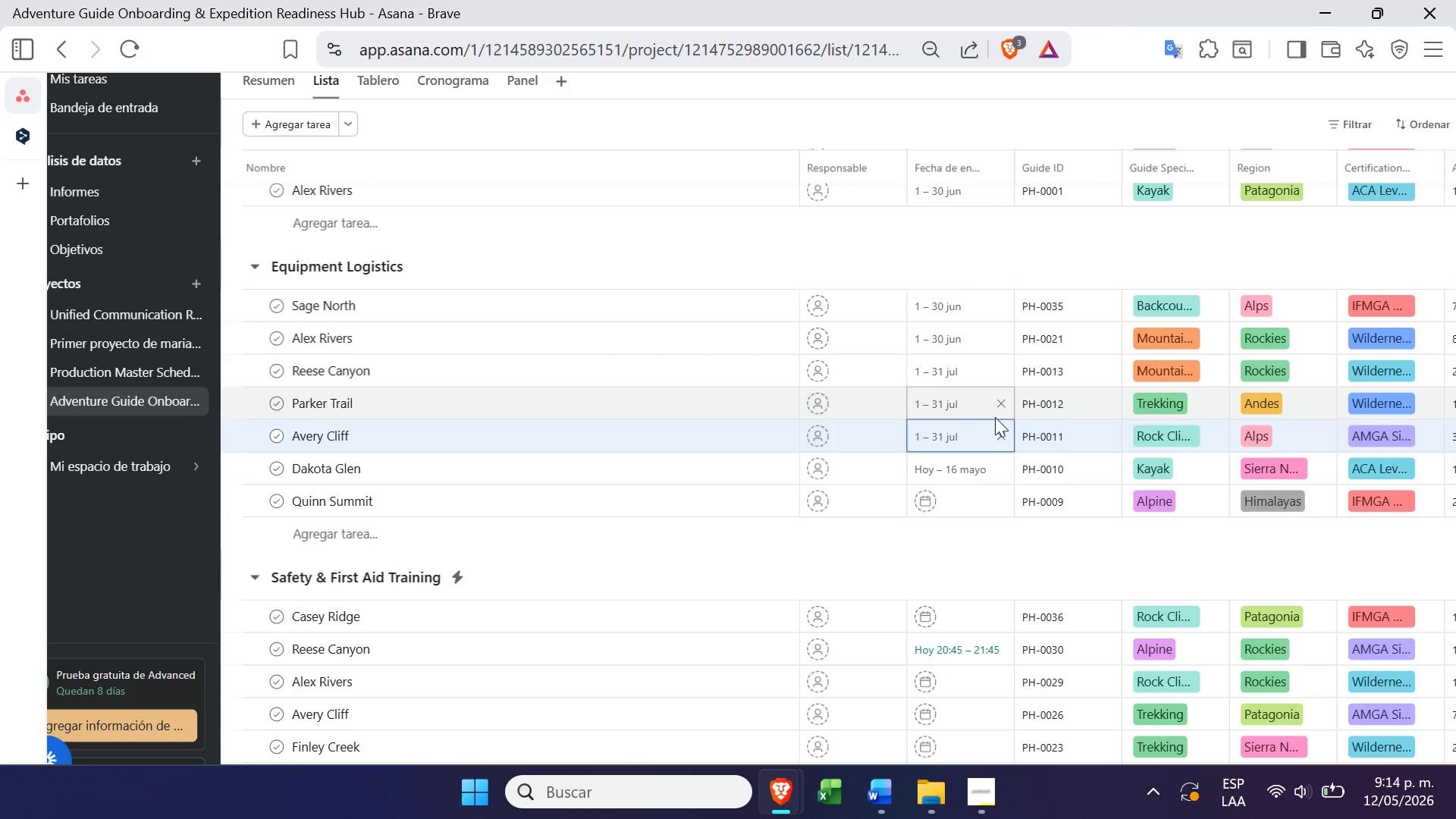 
left_click([940, 378])
 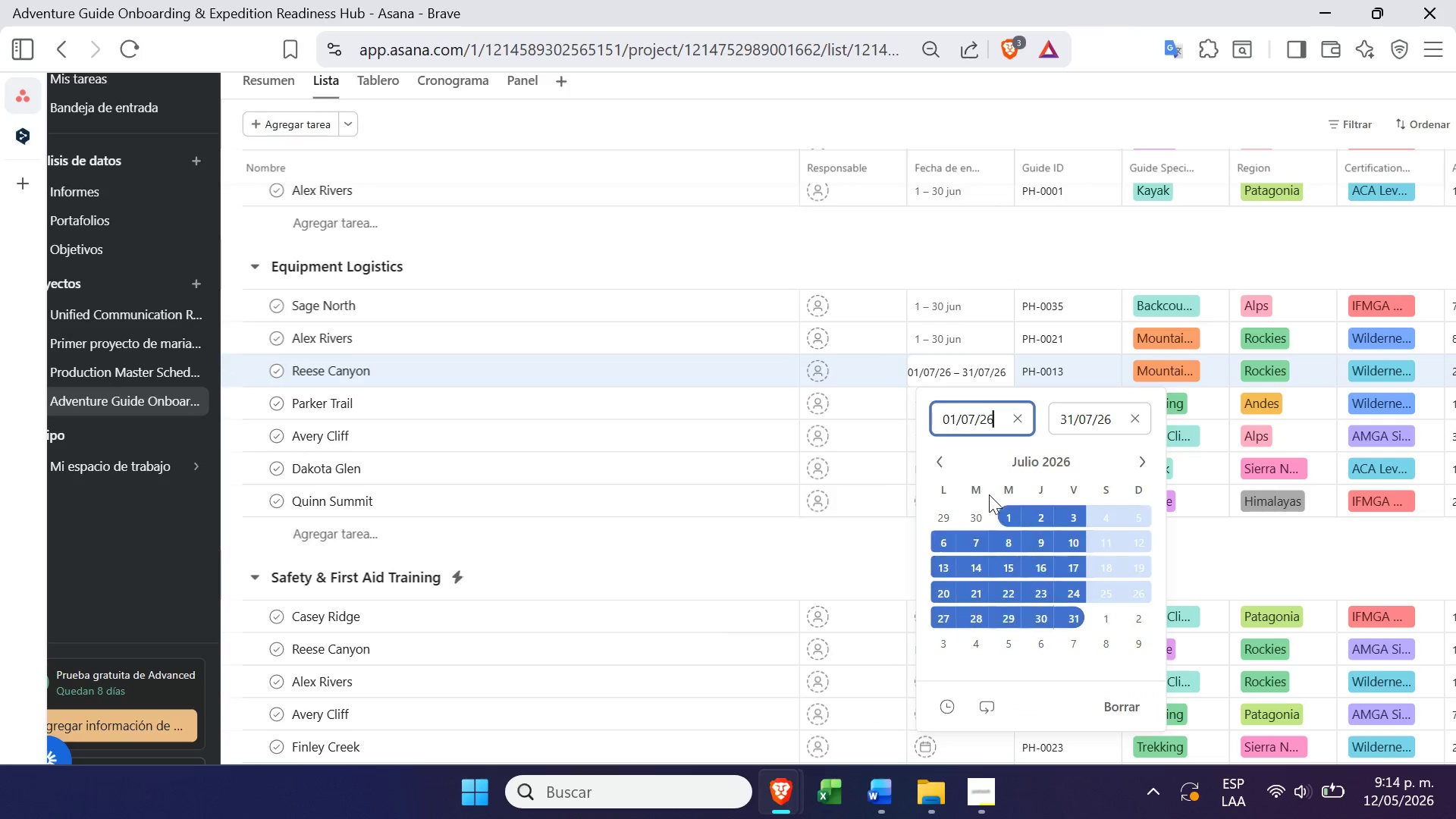 
left_click([1008, 514])
 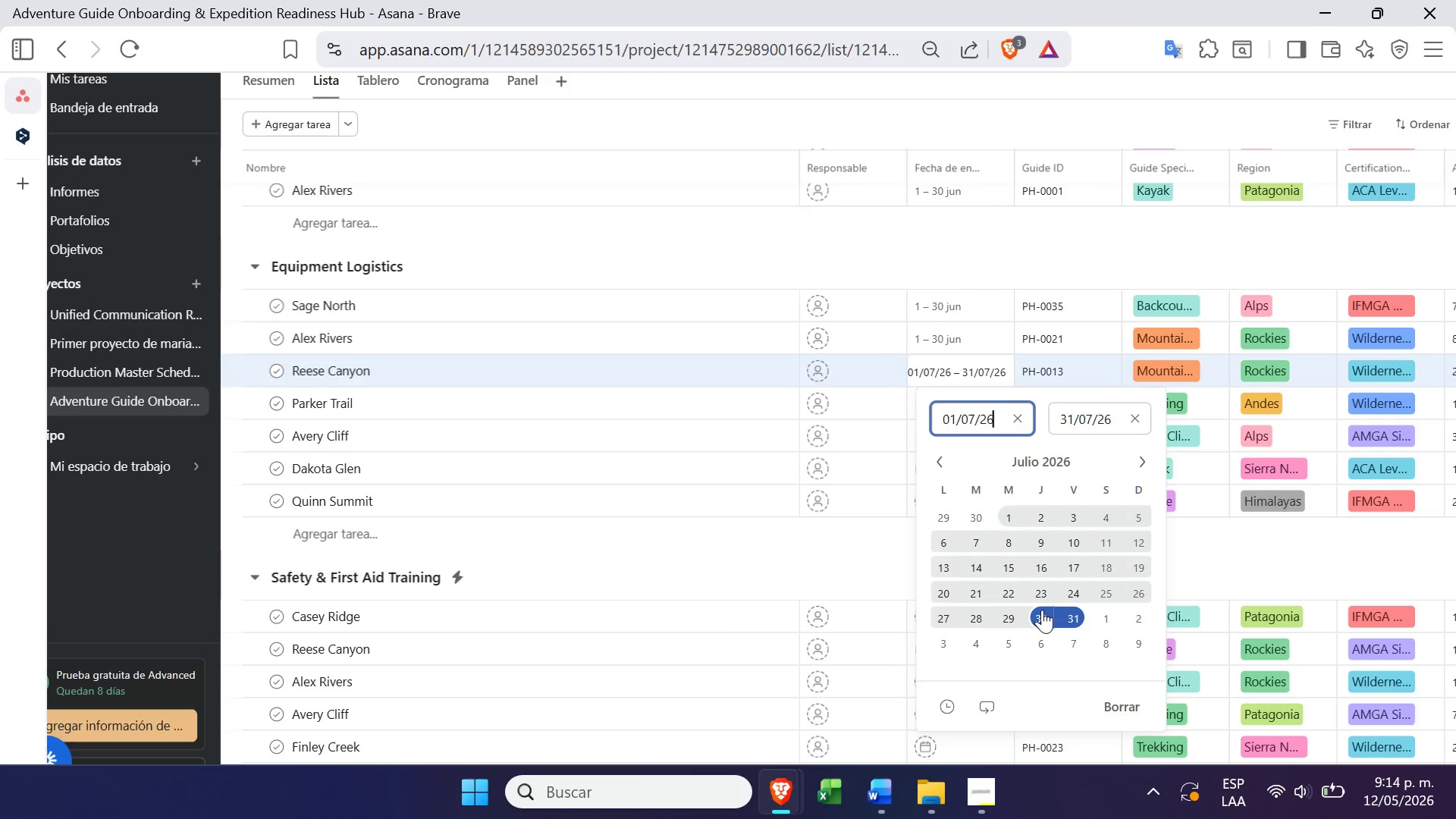 
left_click([1042, 610])
 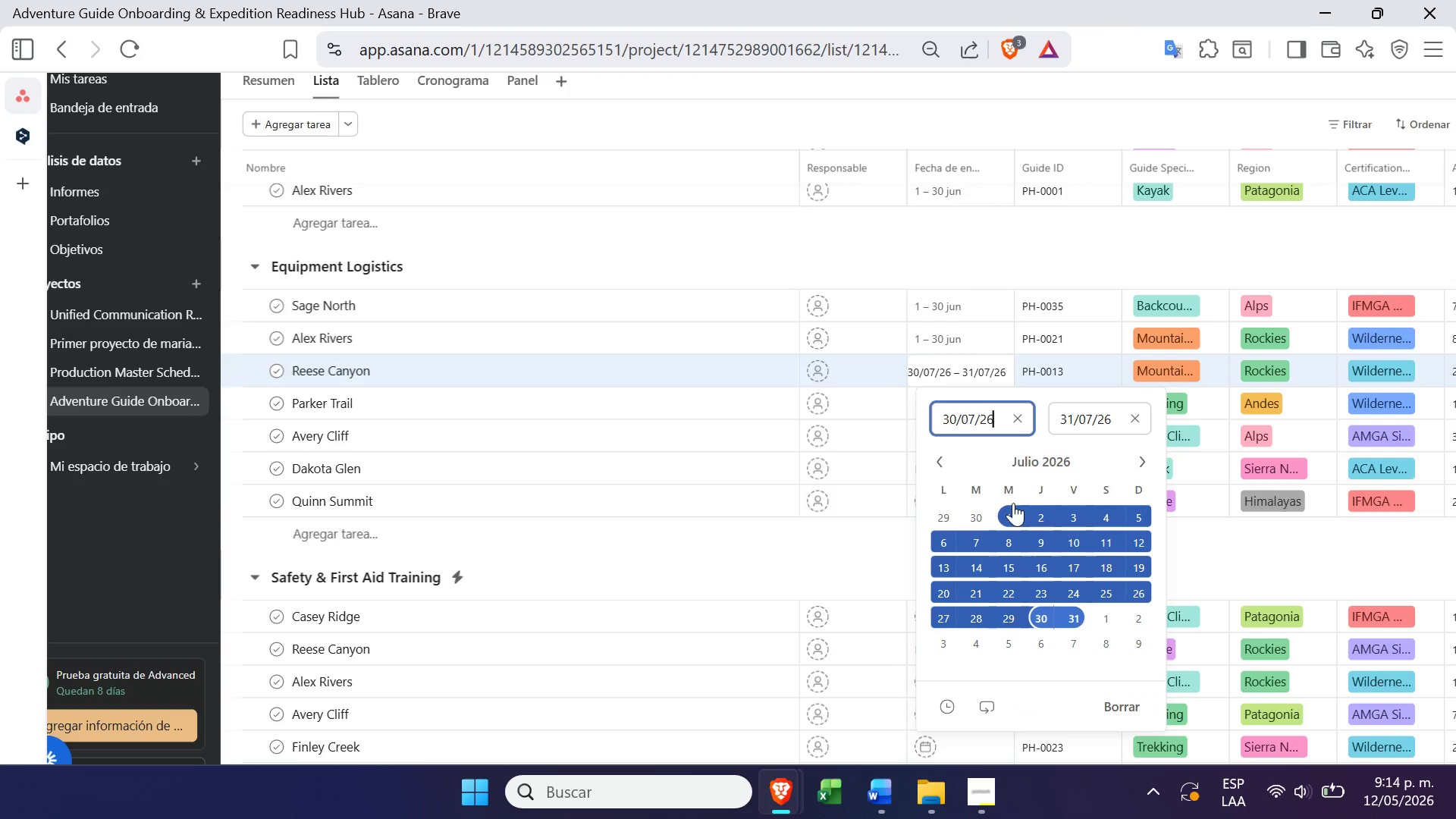 
left_click([1013, 509])
 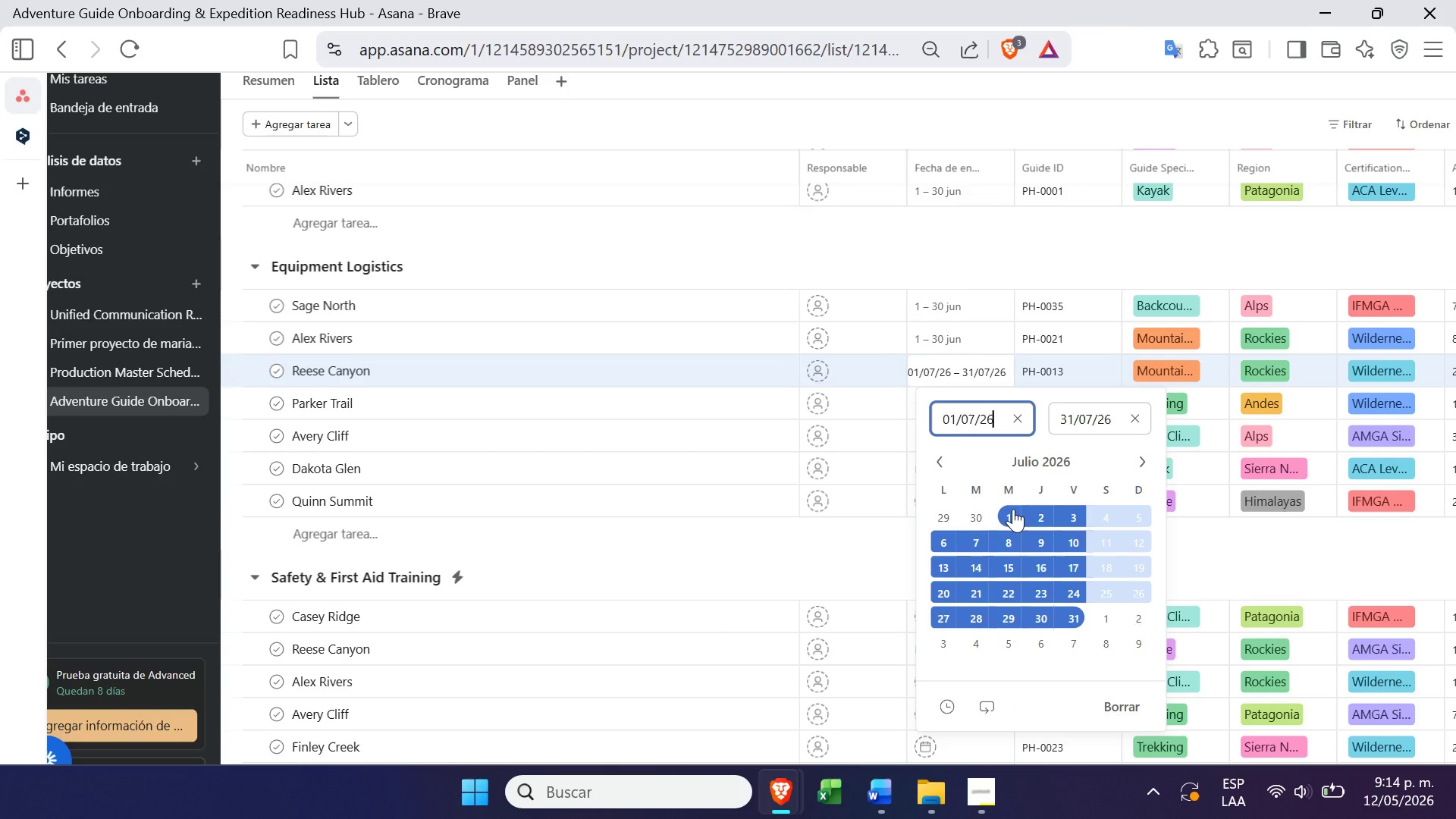 
key(Enter)
 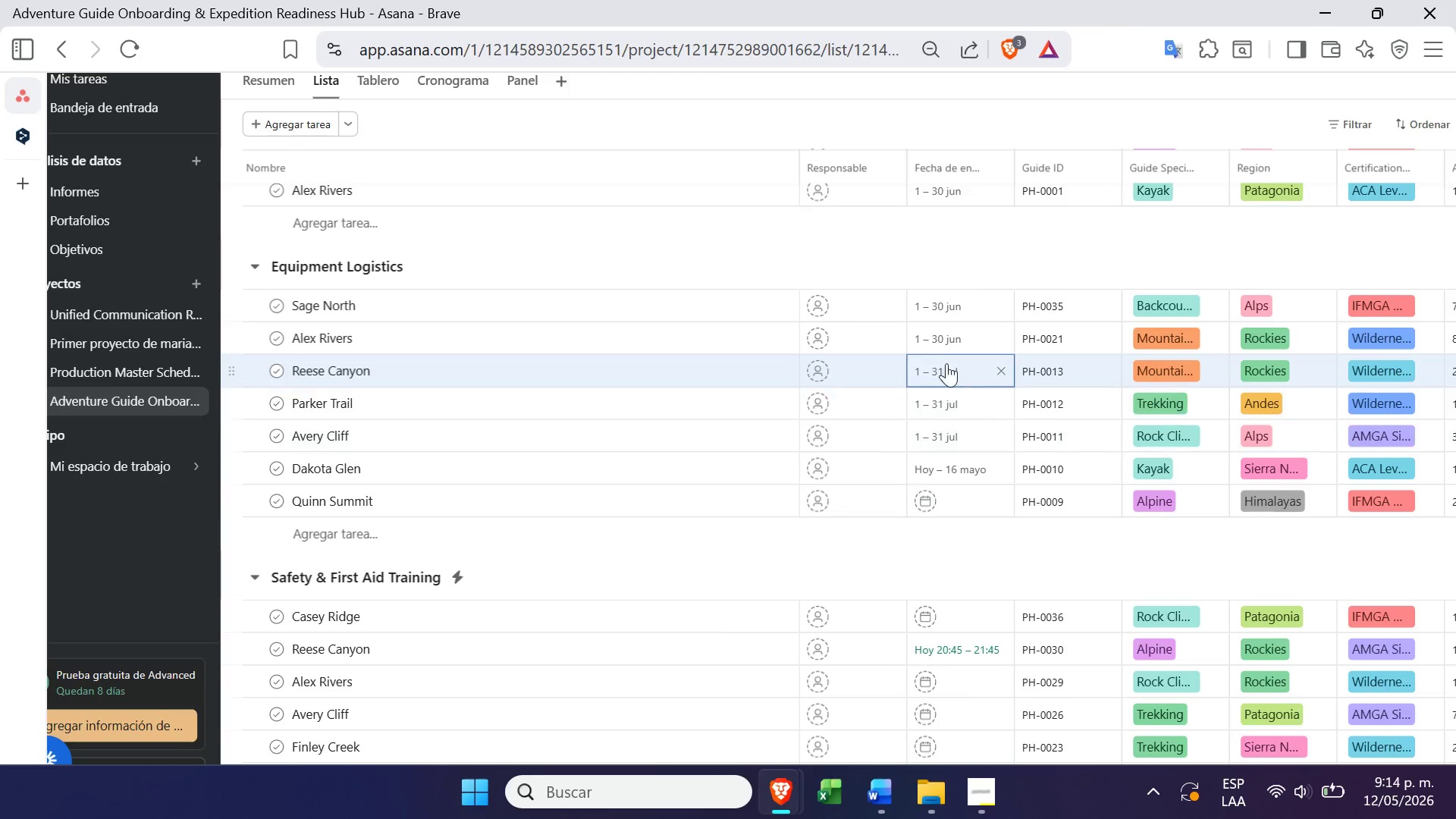 
left_click([940, 362])
 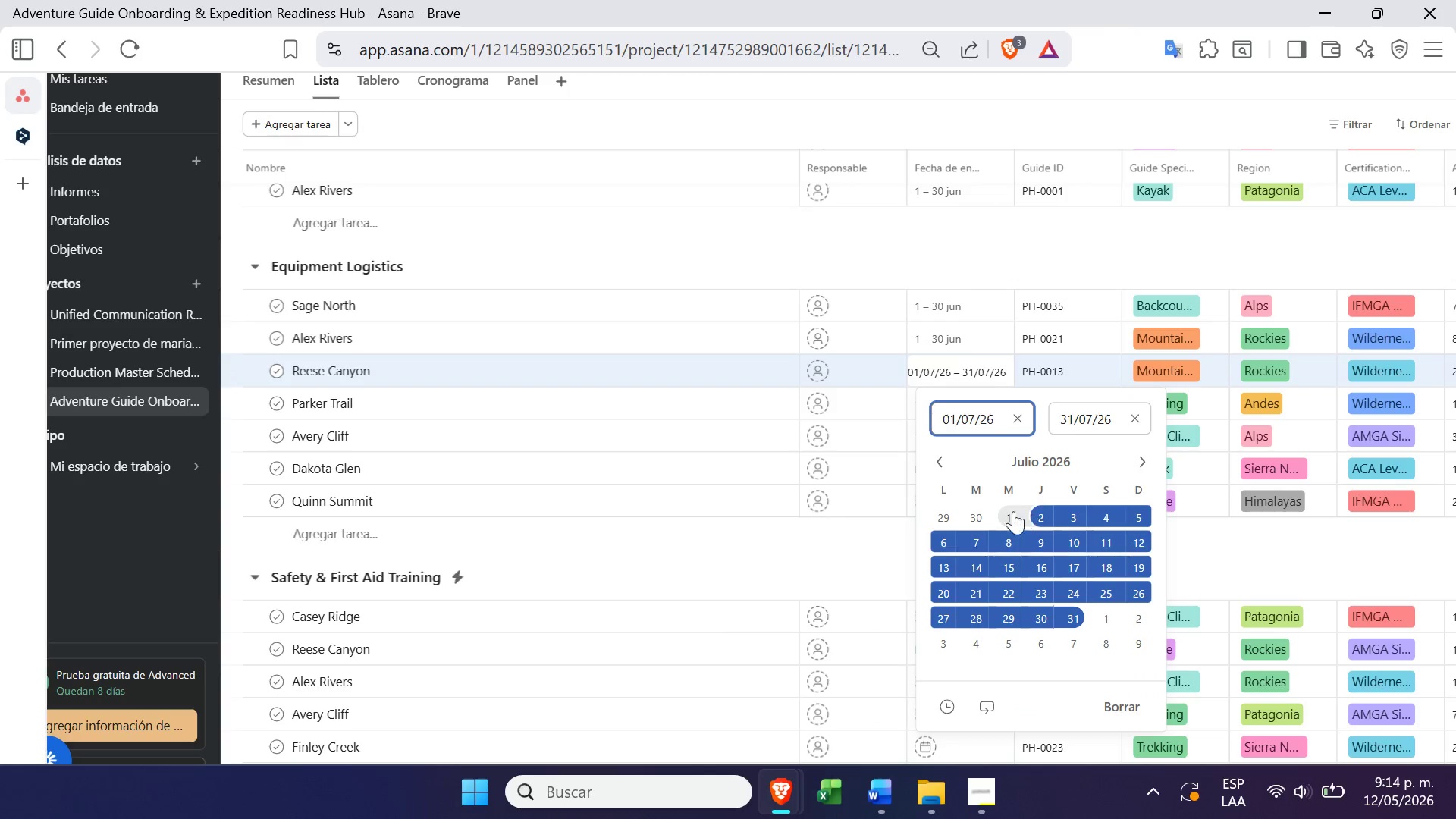 
left_click([1006, 513])
 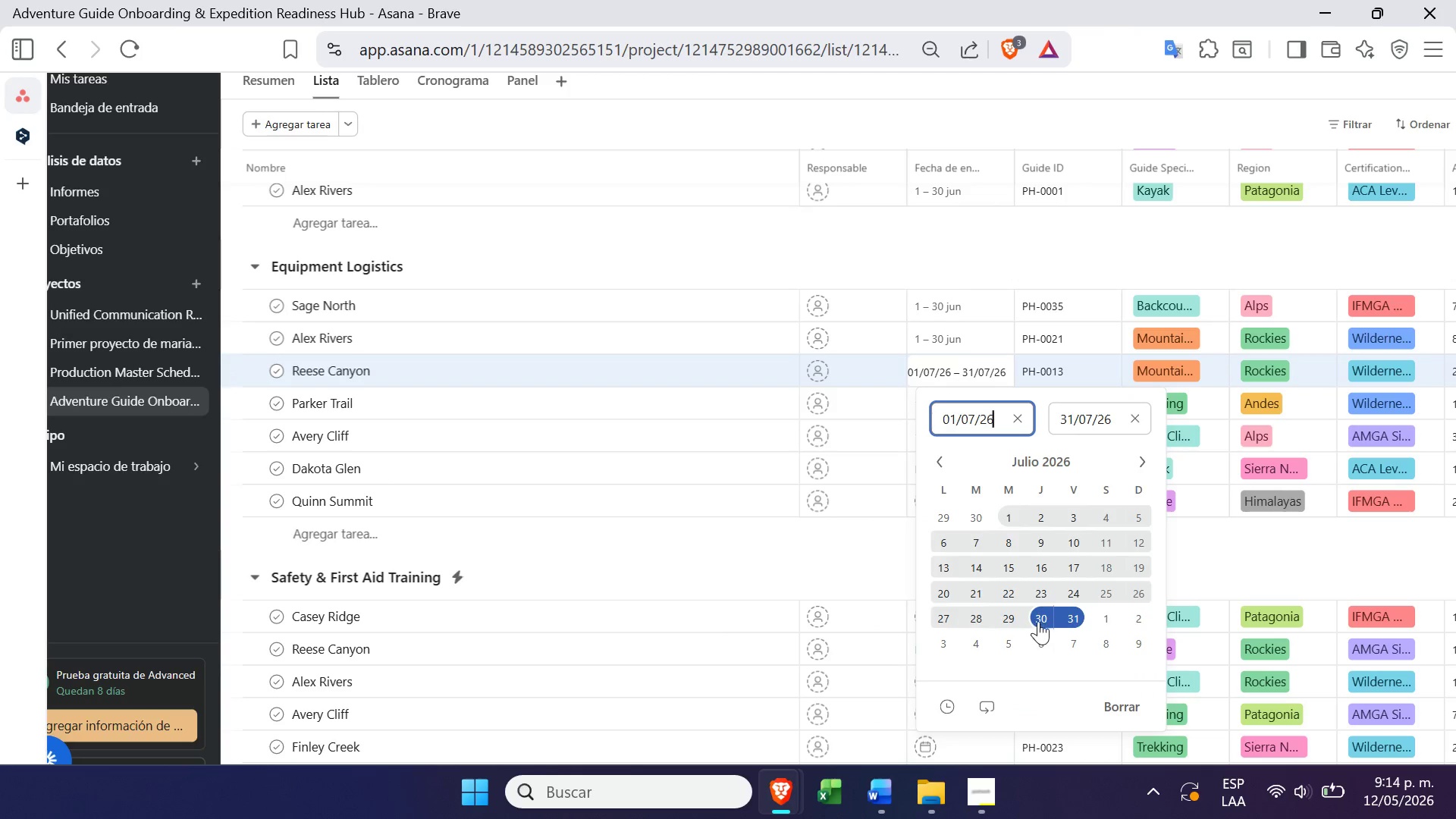 
left_click([1037, 615])
 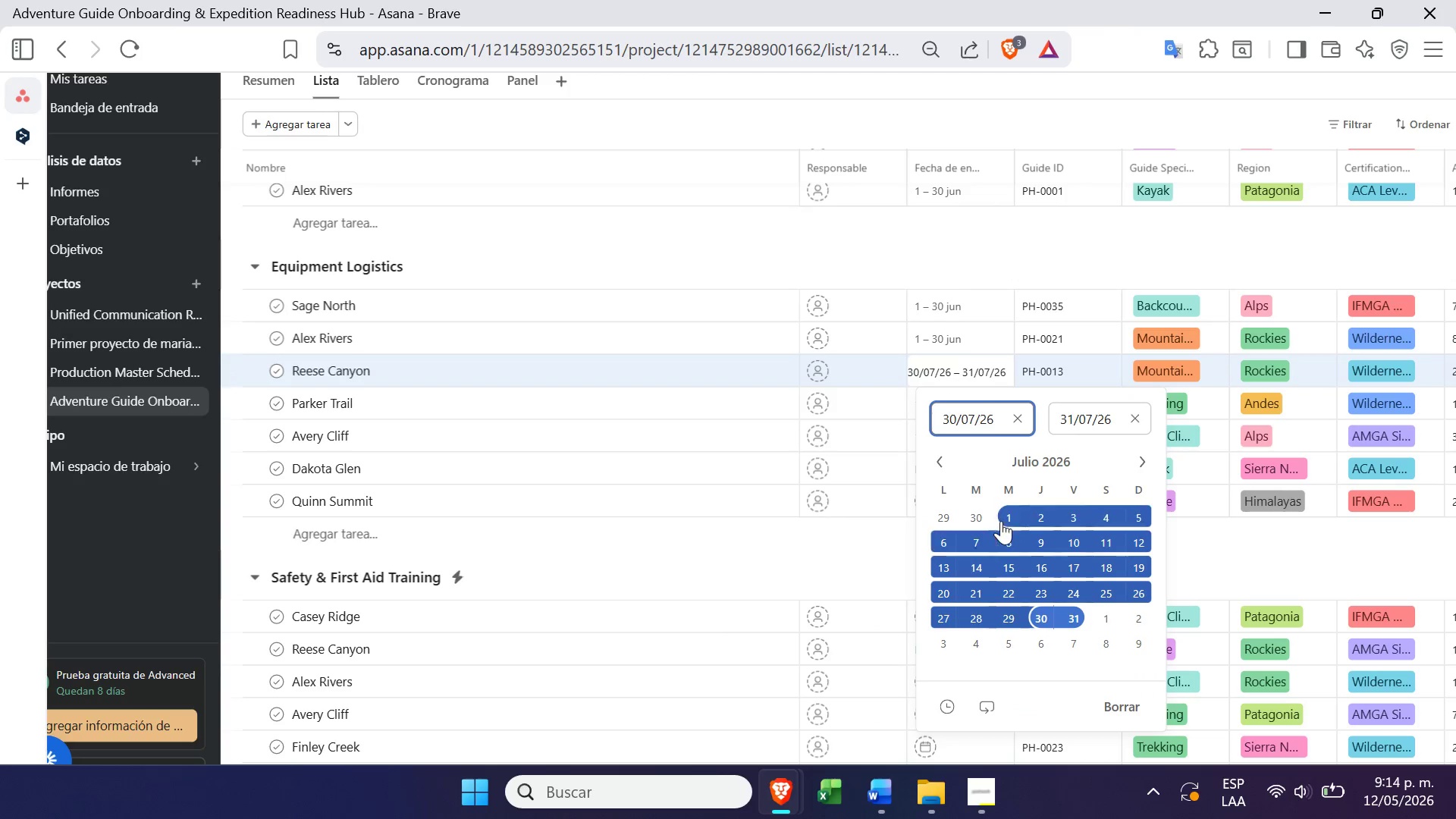 
left_click([999, 519])
 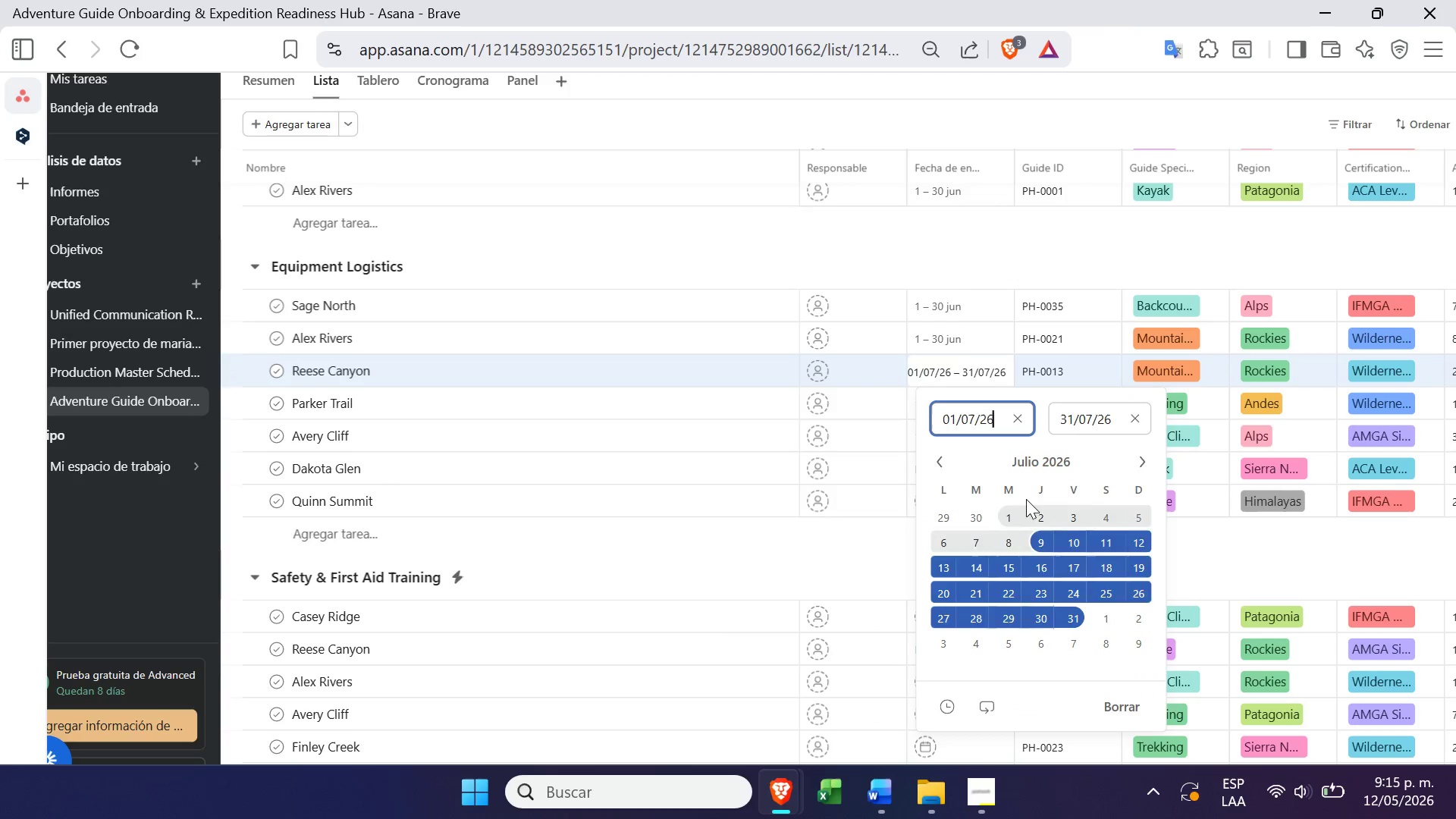 
left_click([1009, 512])
 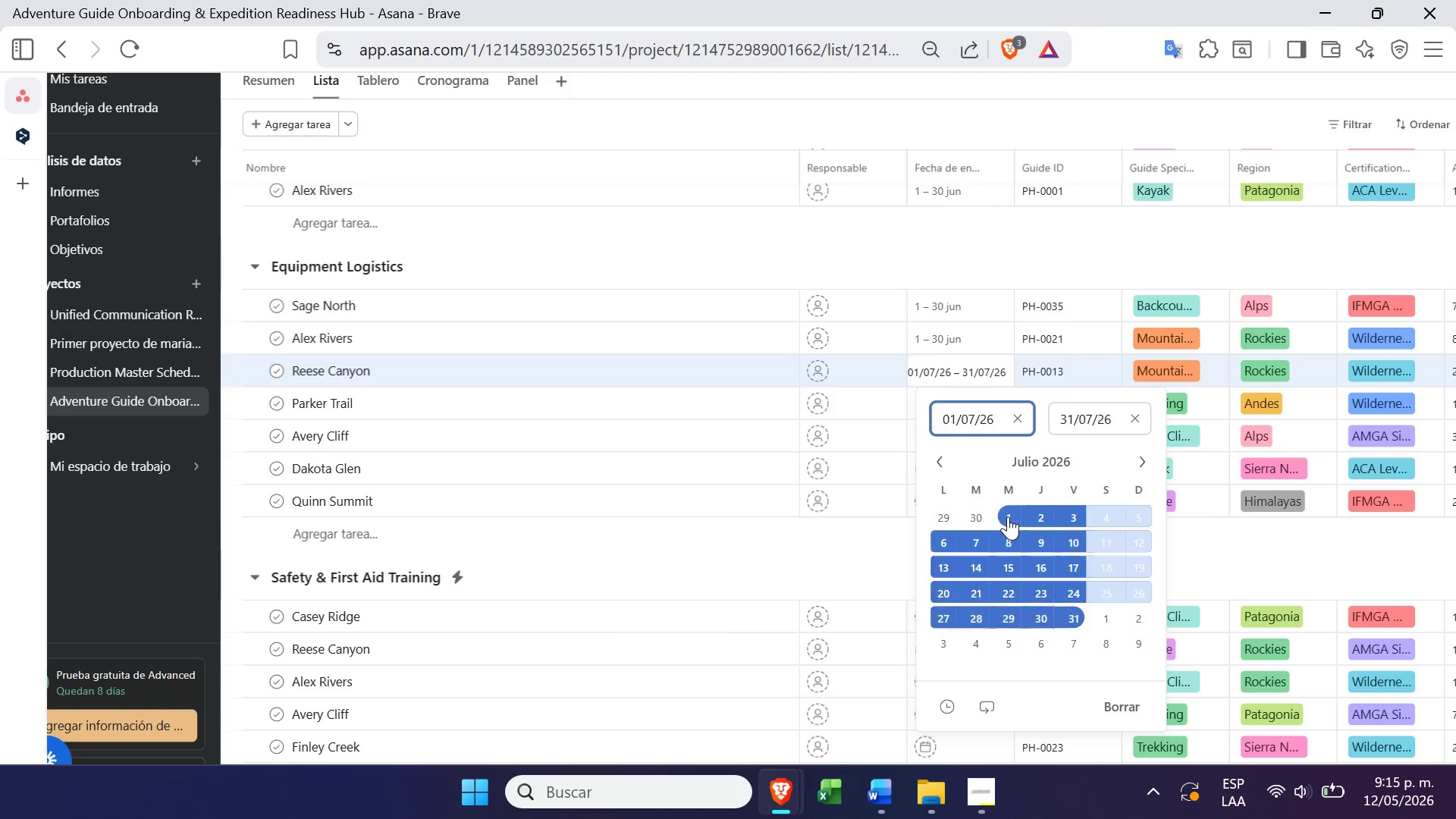 
double_click([1011, 515])
 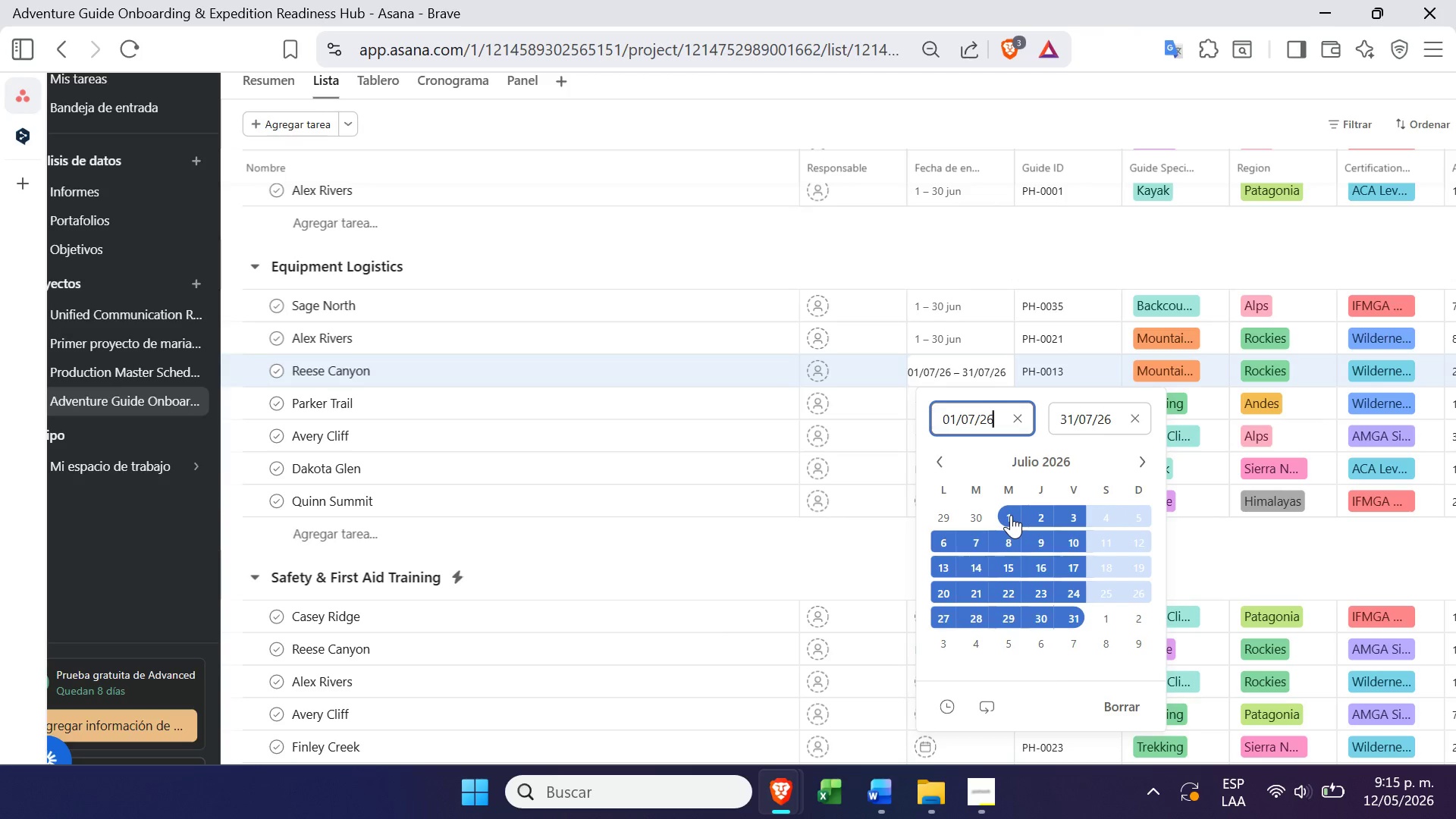 
left_click([1011, 515])
 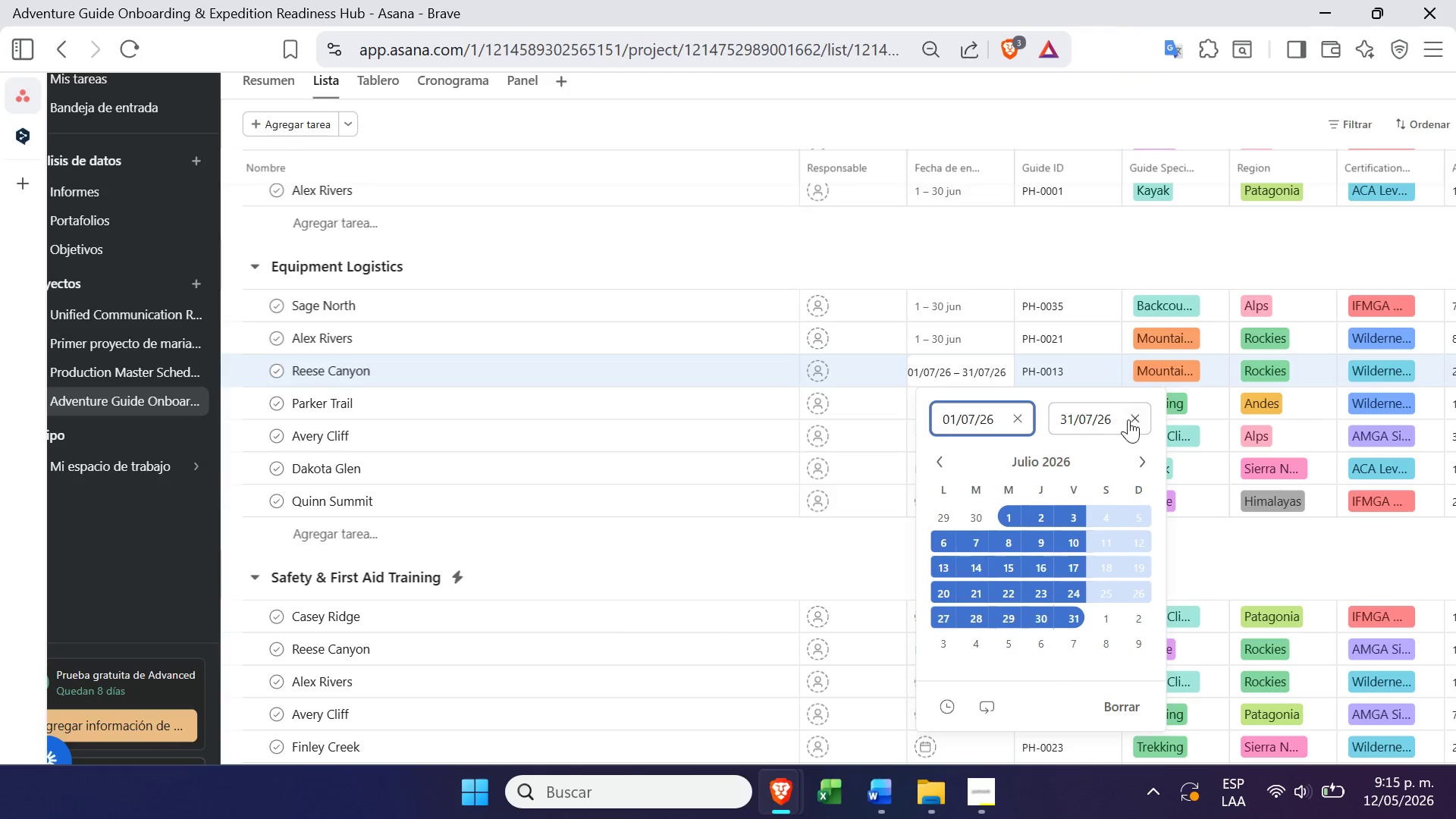 
left_click([1132, 419])
 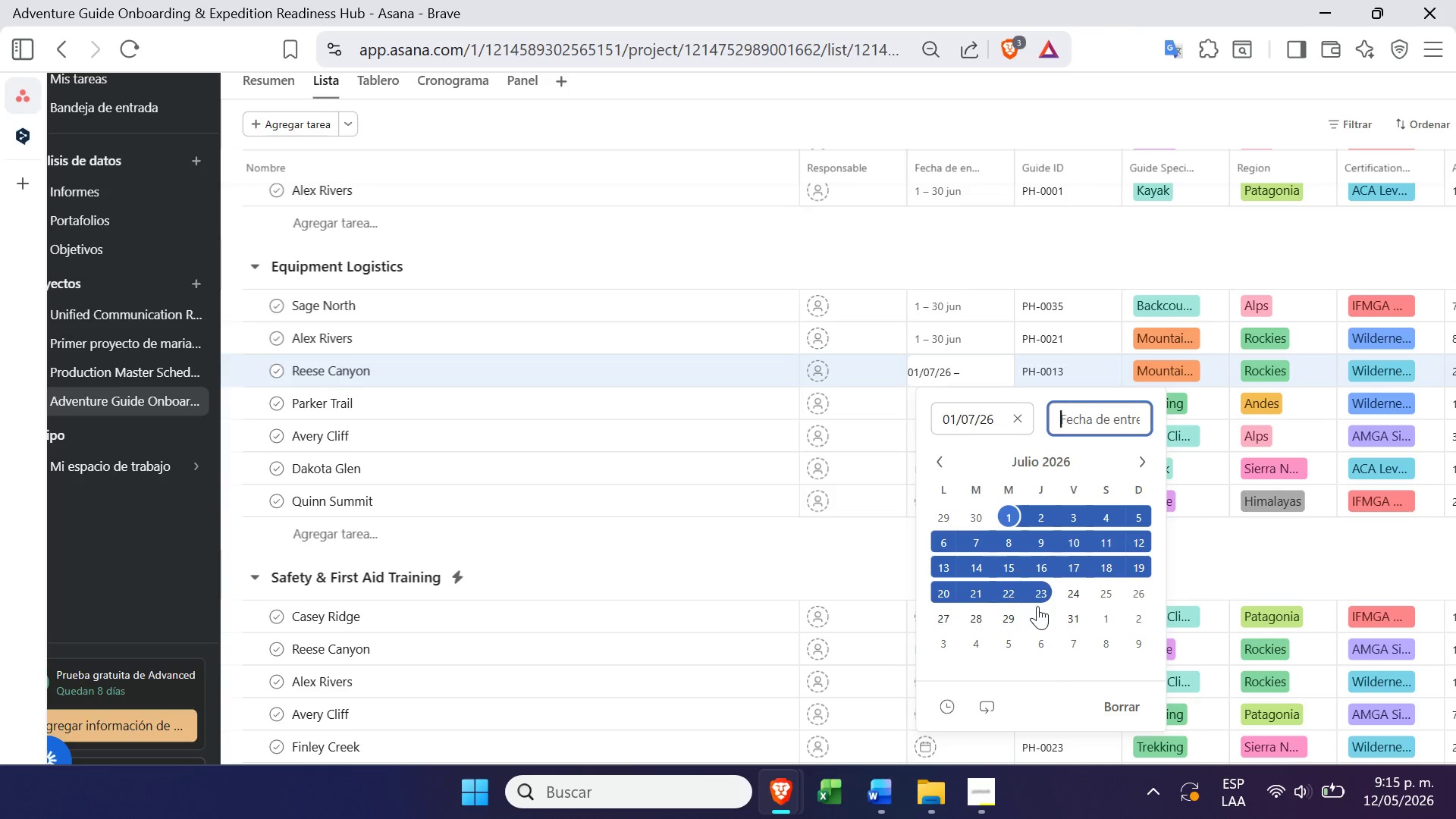 
left_click([1041, 610])
 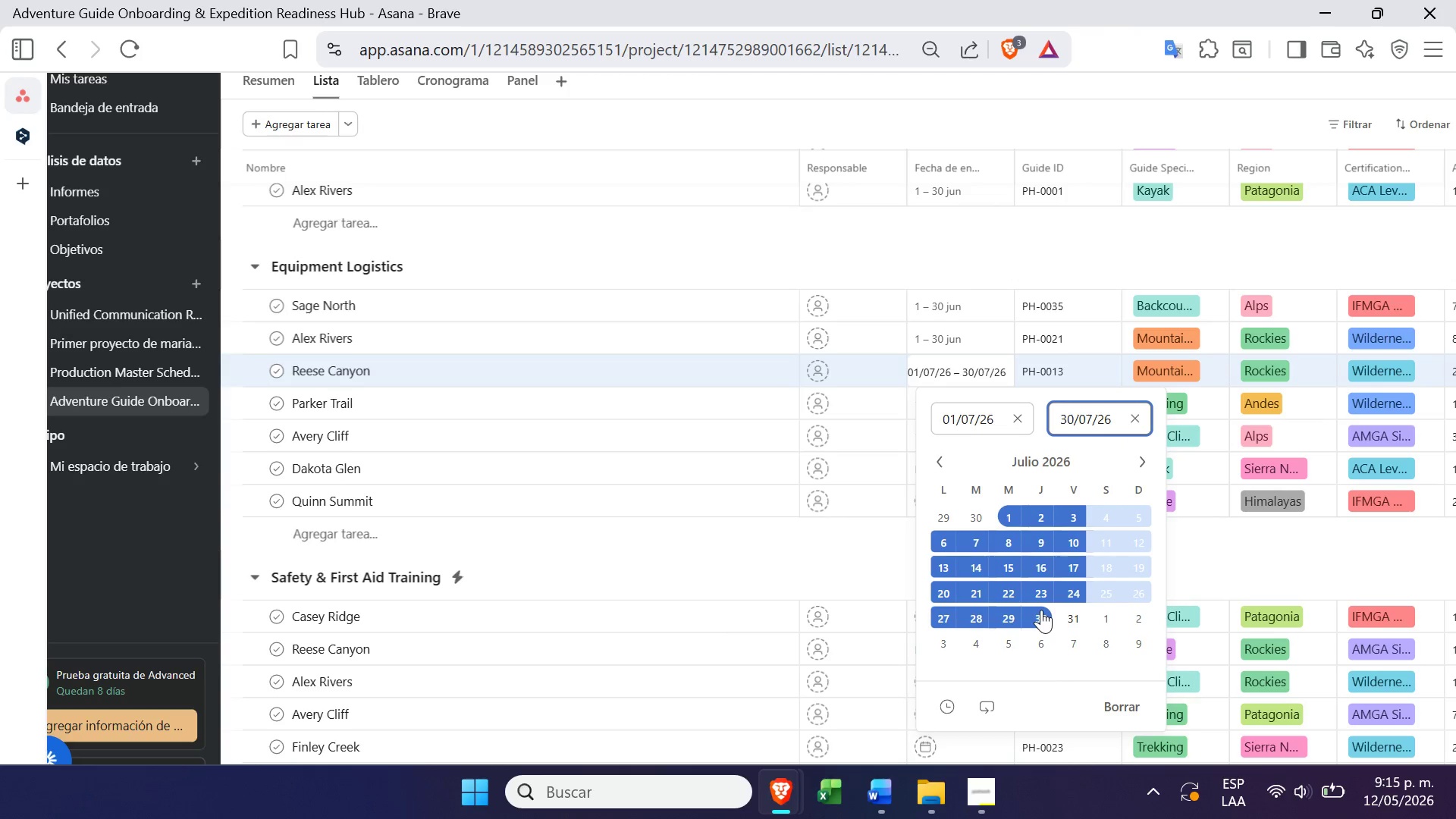 
key(Enter)
 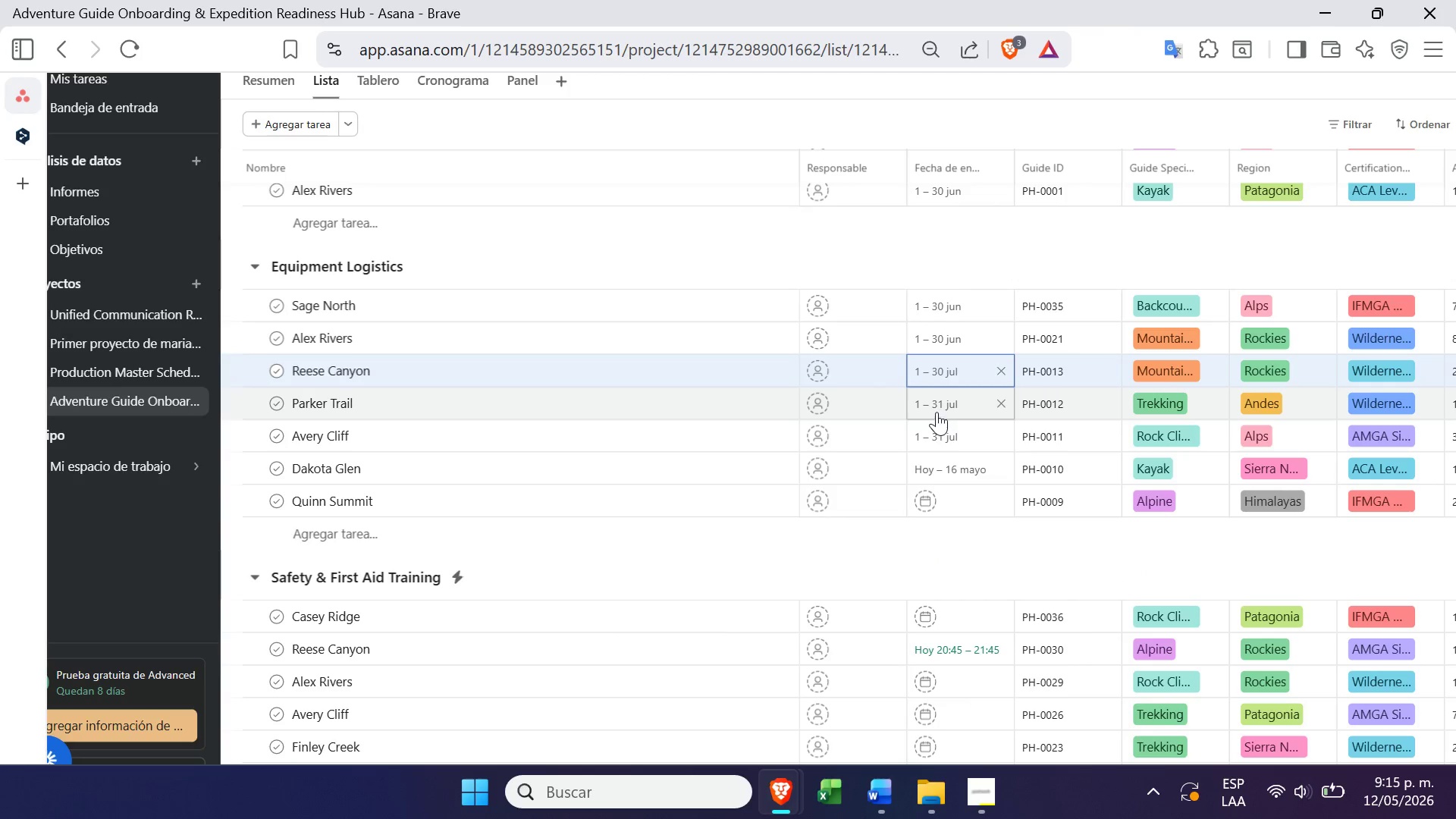 
left_click([934, 410])
 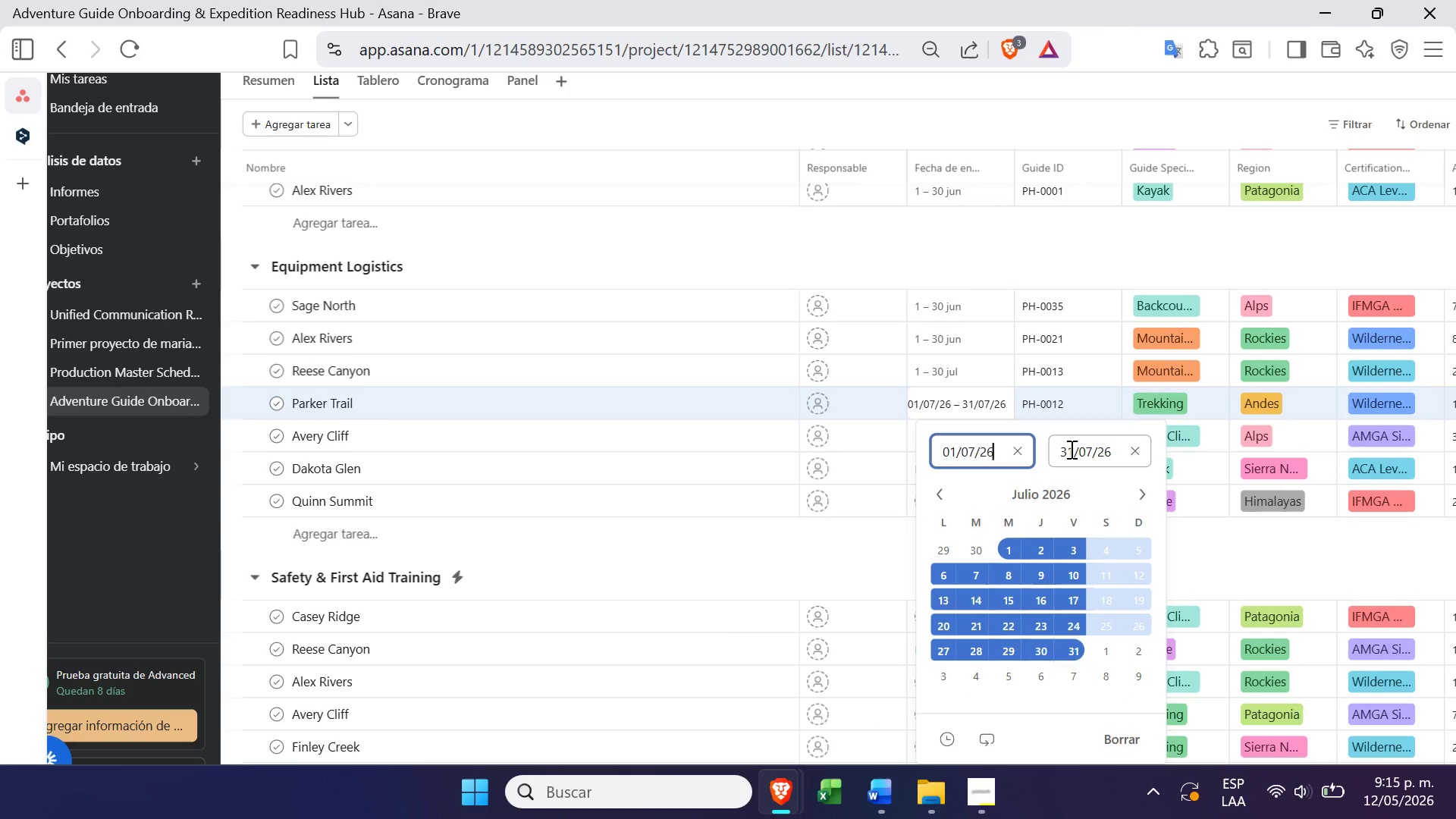 
left_click([1075, 450])
 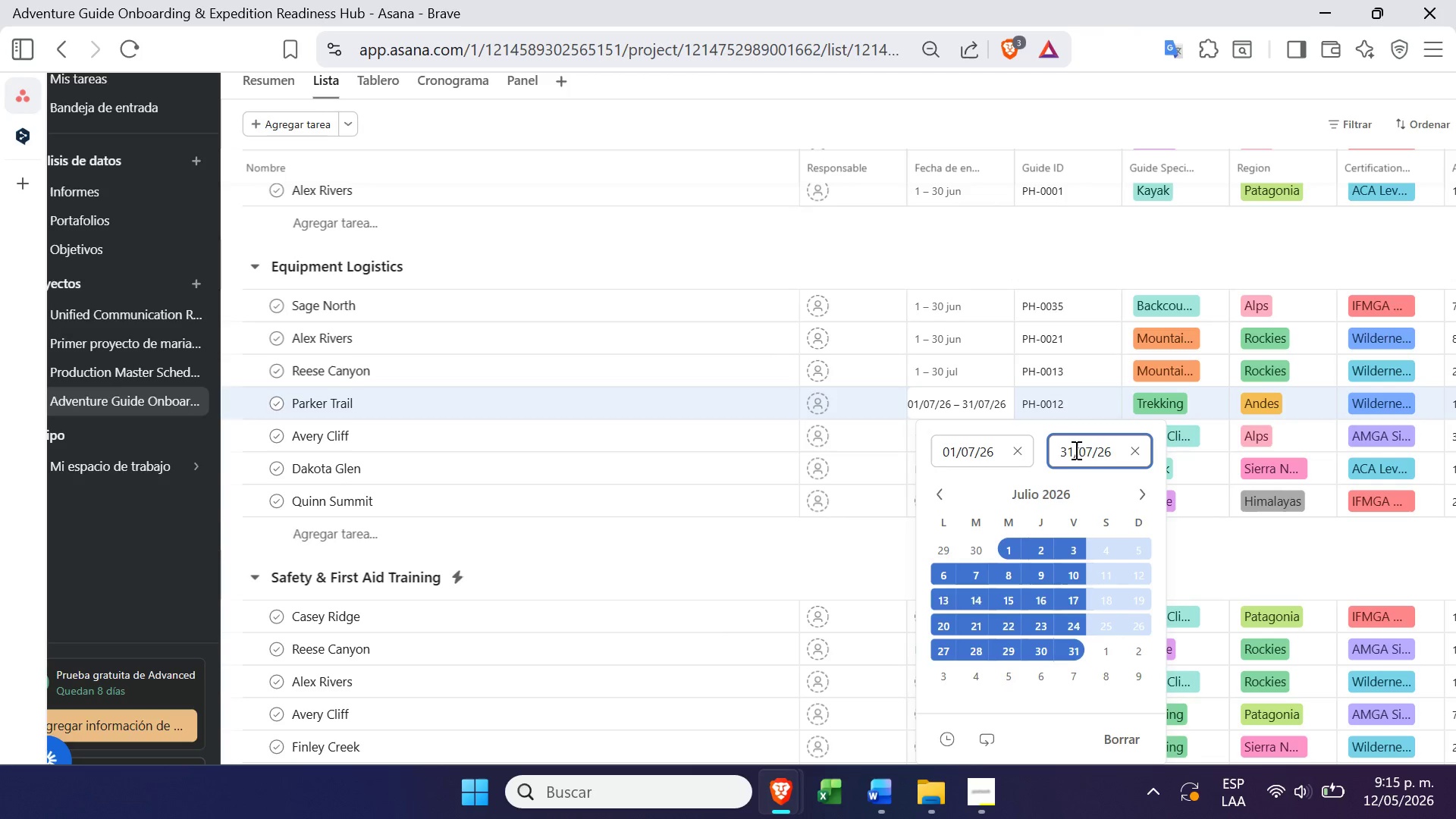 
key(Backspace)
 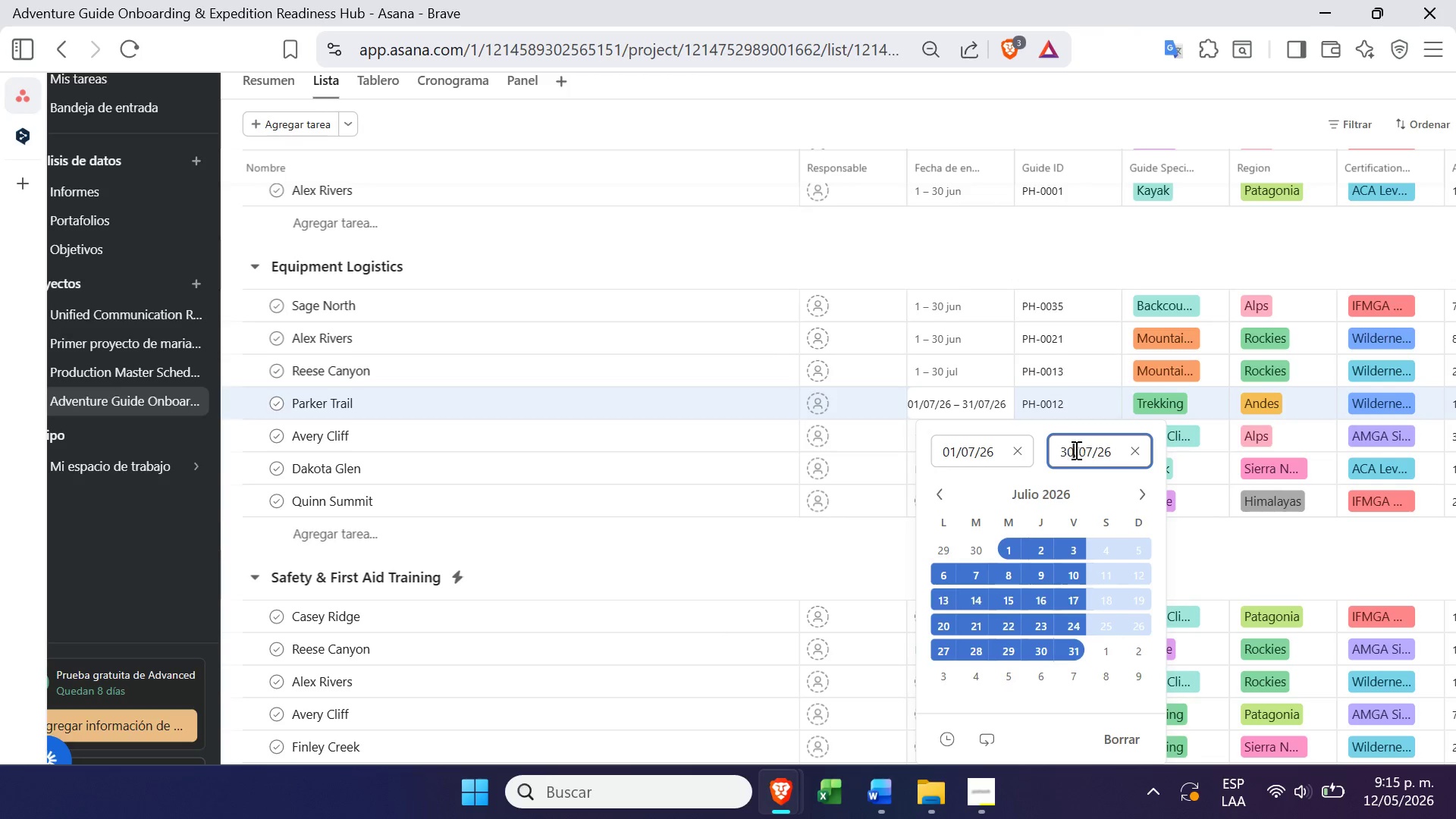 
key(0)
 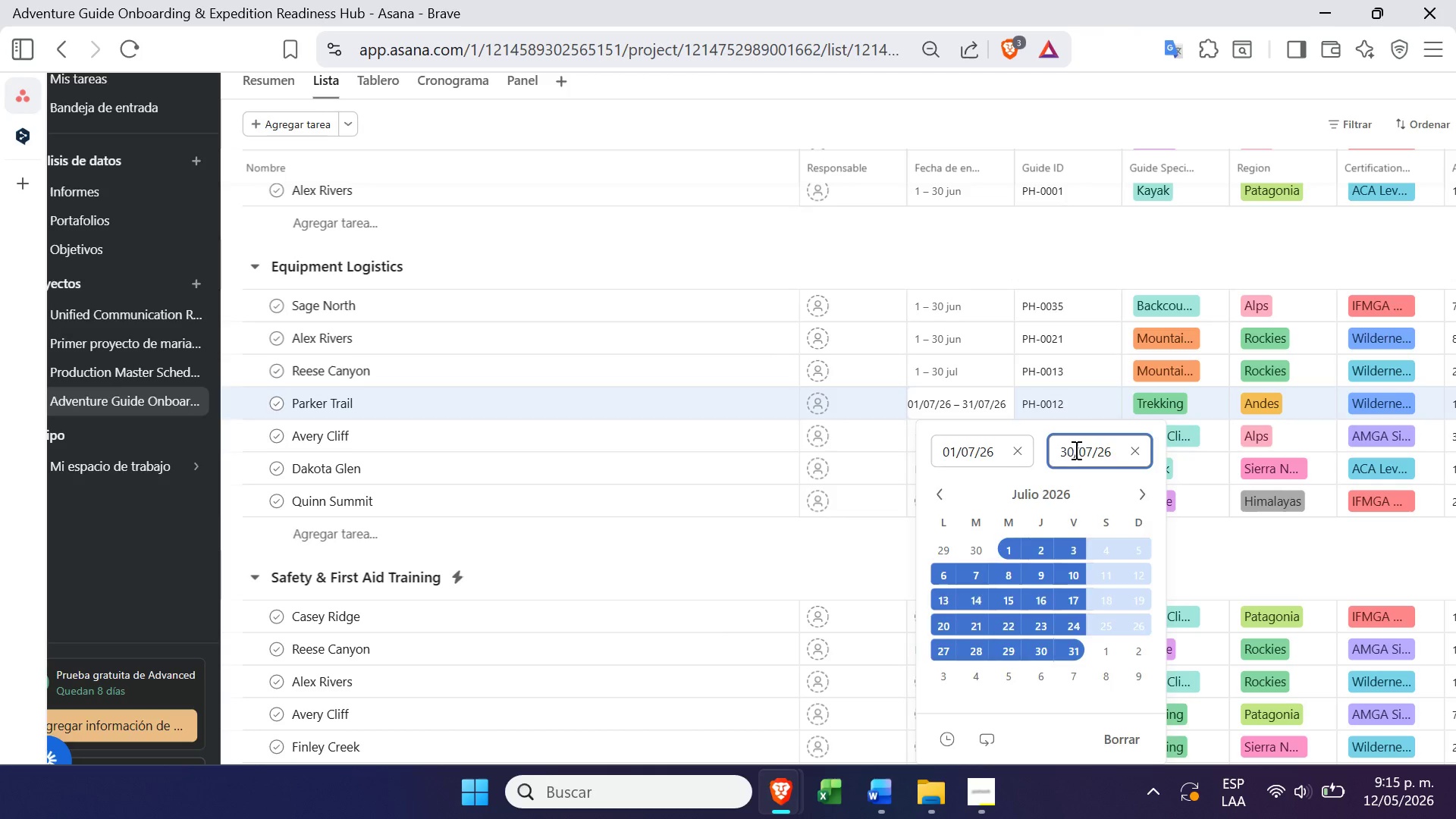 
key(Enter)
 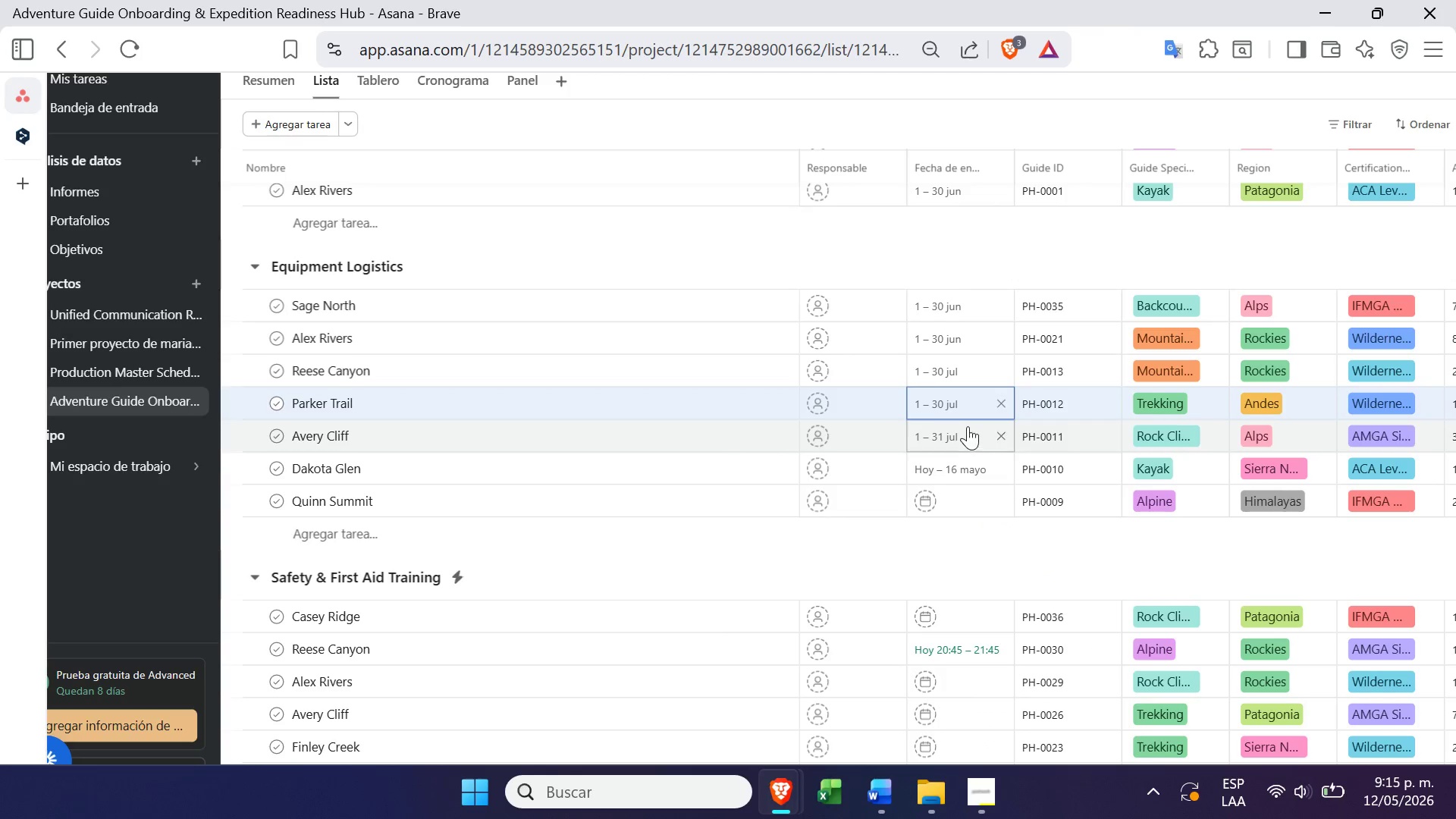 
left_click([968, 426])
 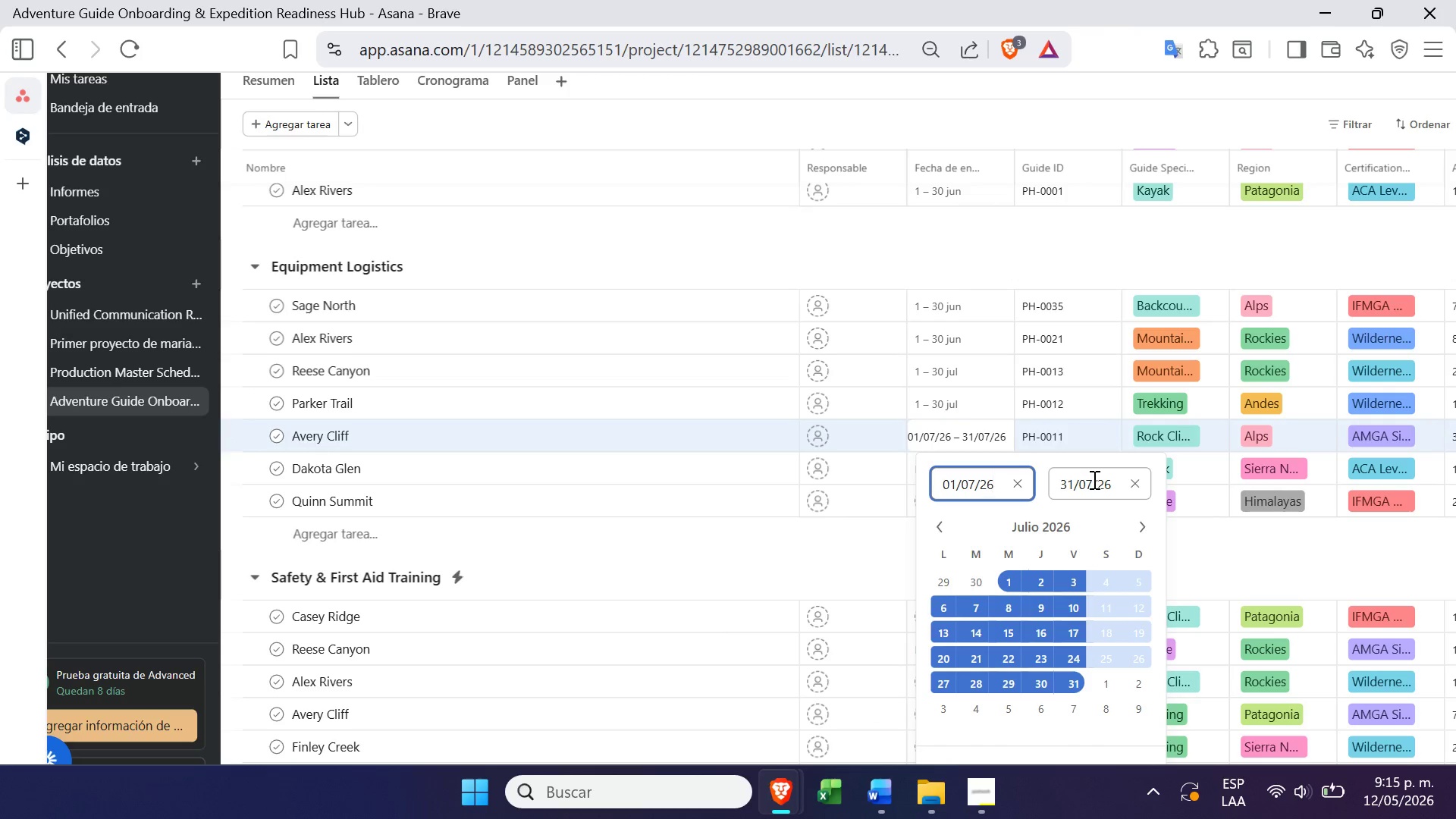 
left_click([1075, 486])
 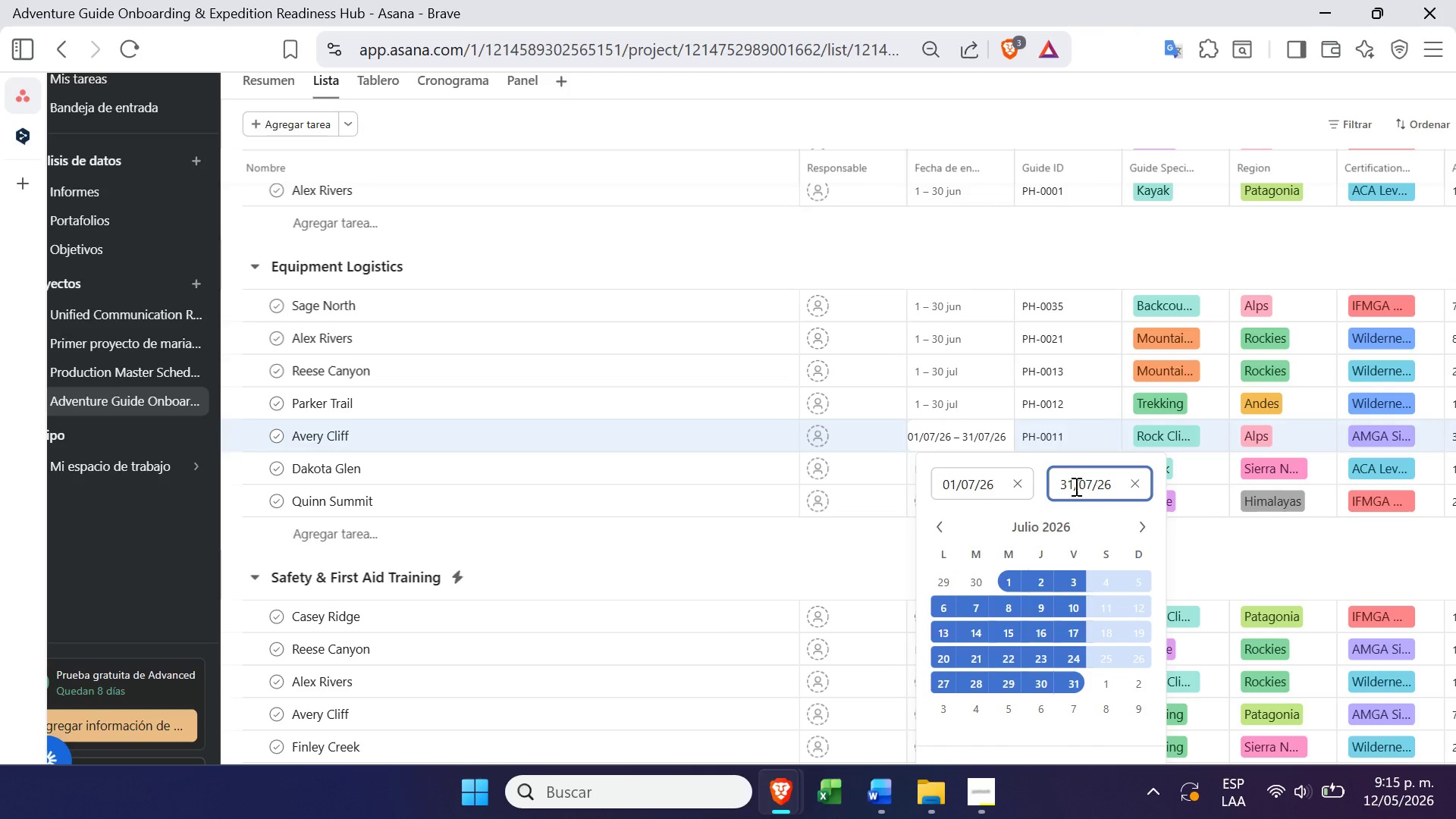 
key(Backspace)
 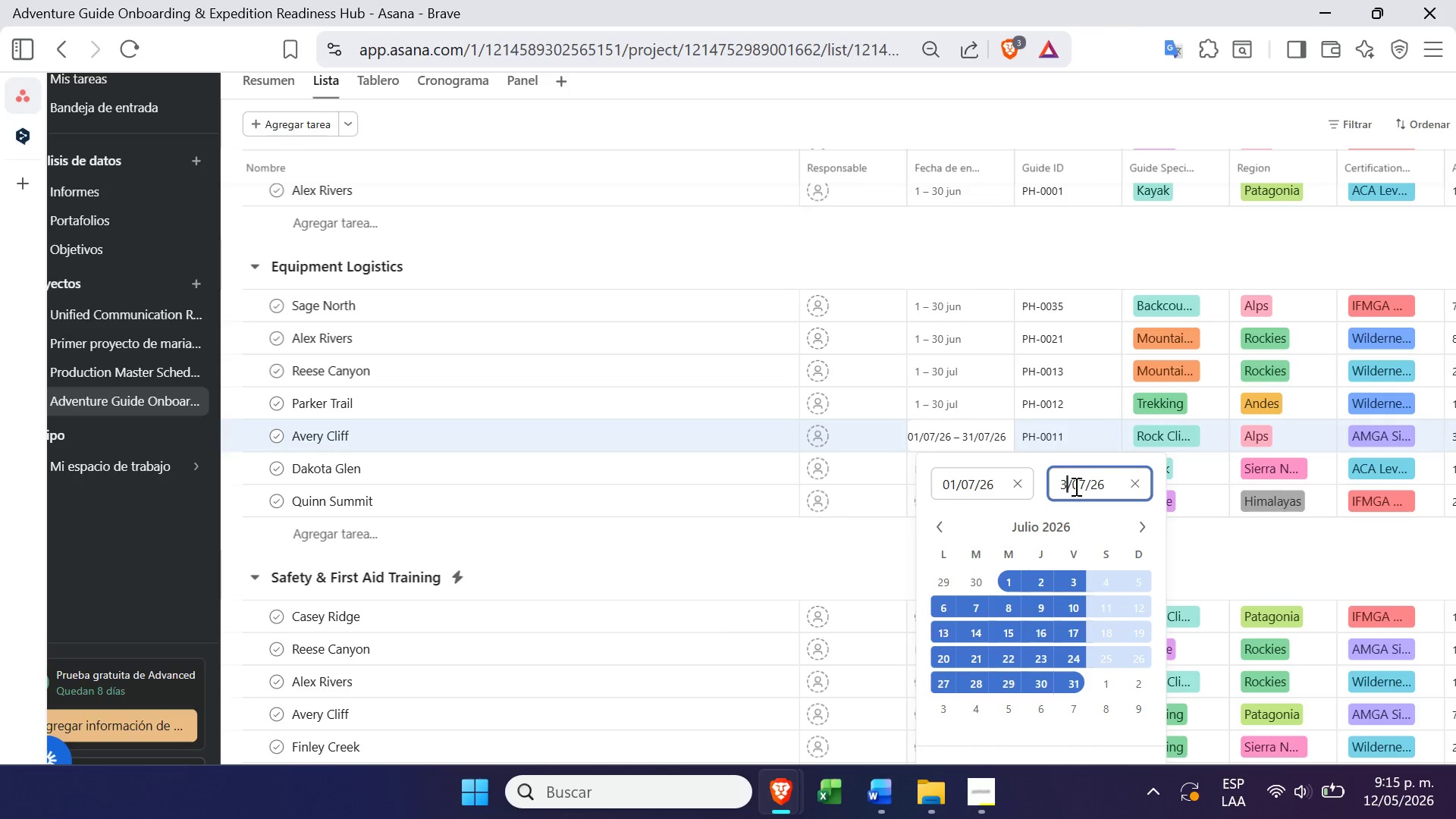 
key(0)
 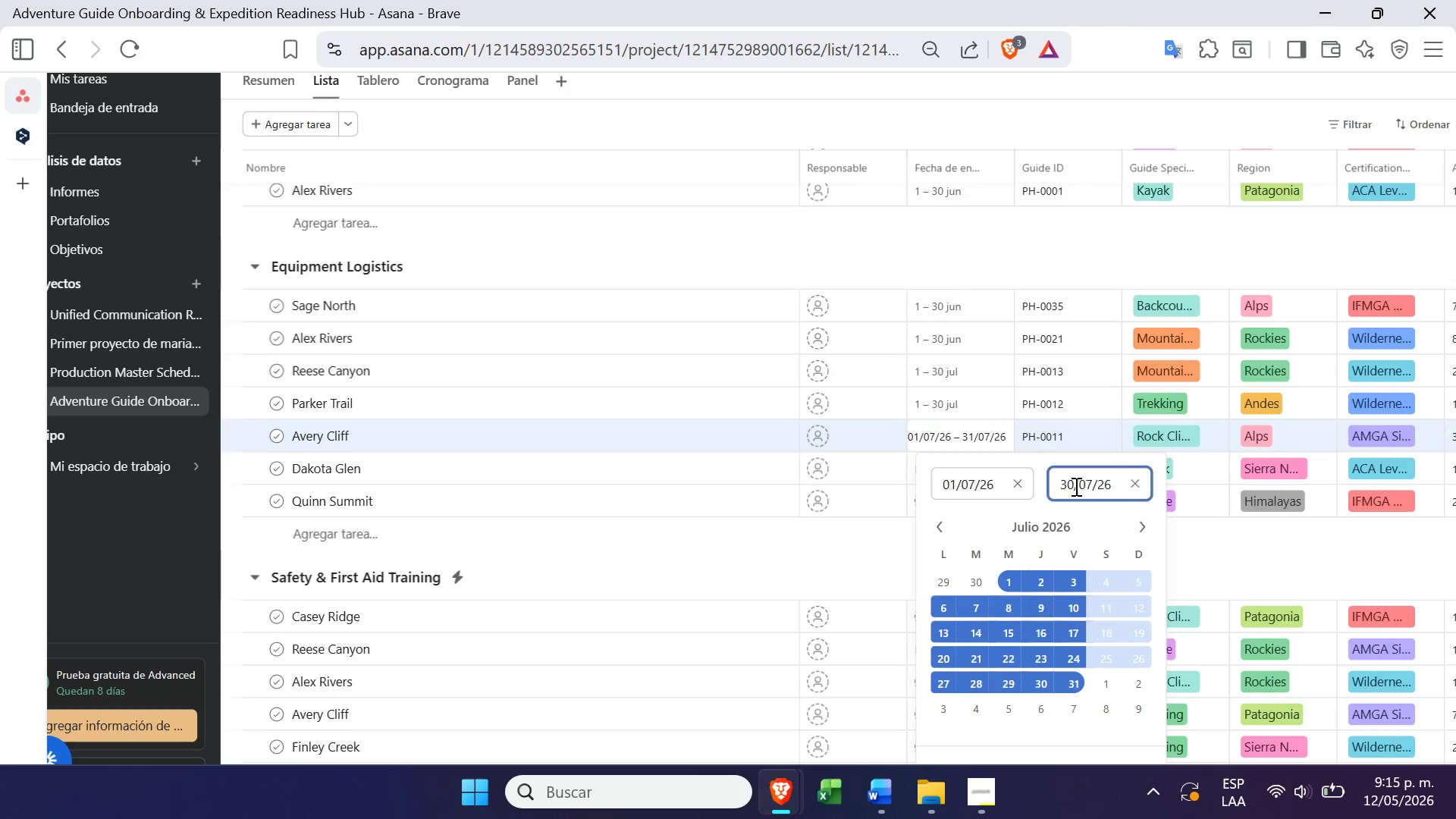 
key(Enter)
 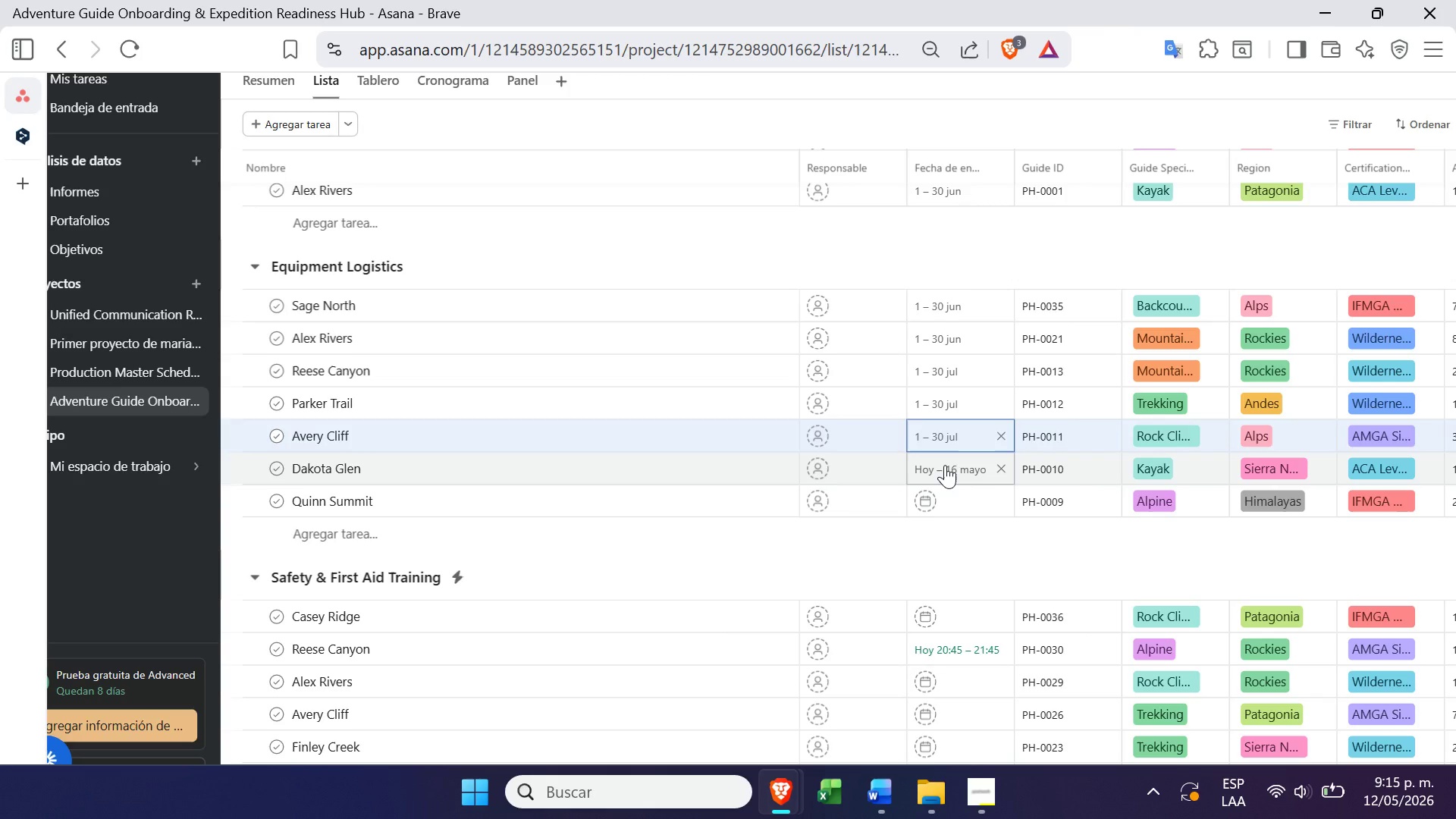 
left_click([945, 465])
 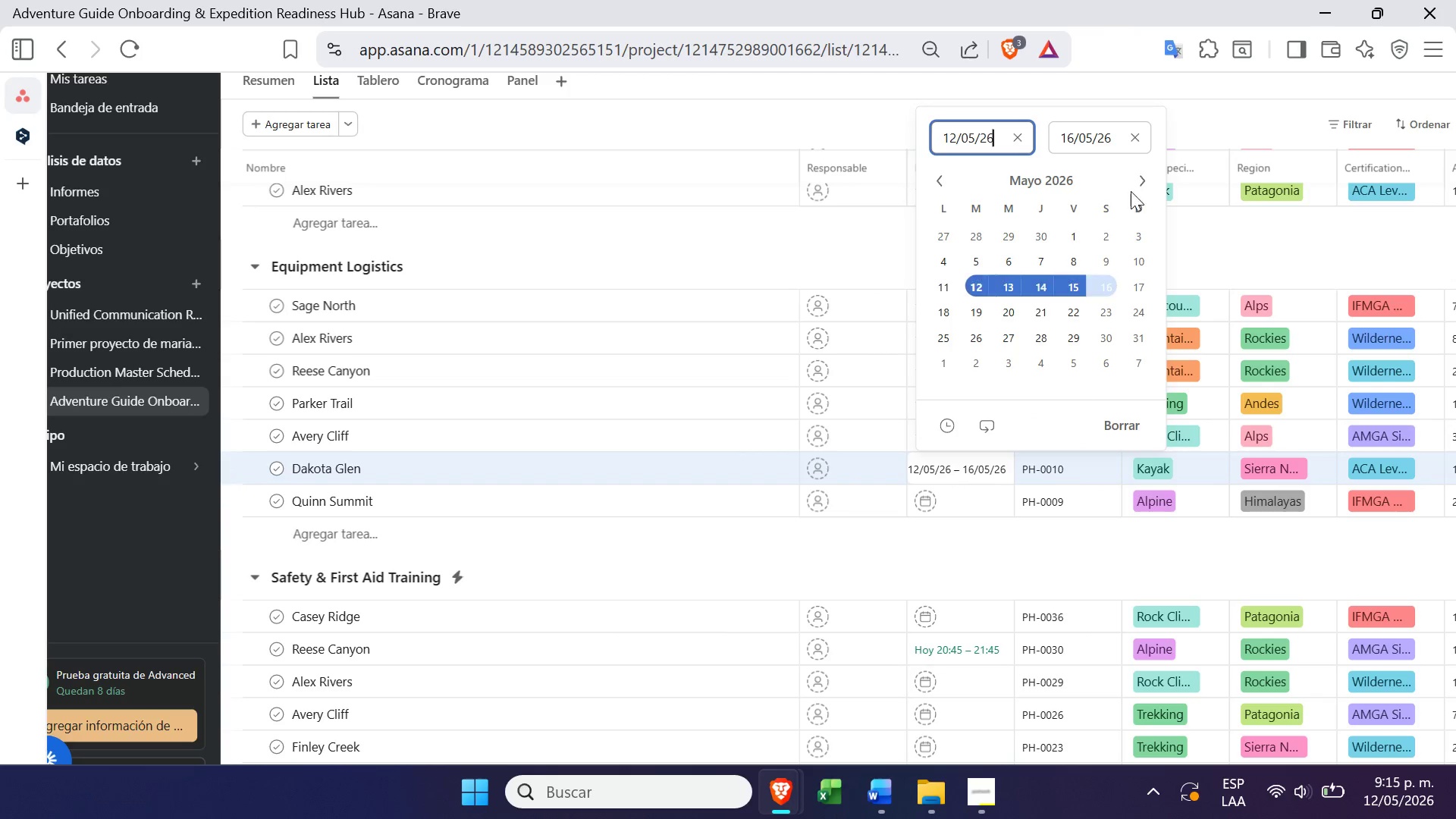 
left_click([1137, 168])
 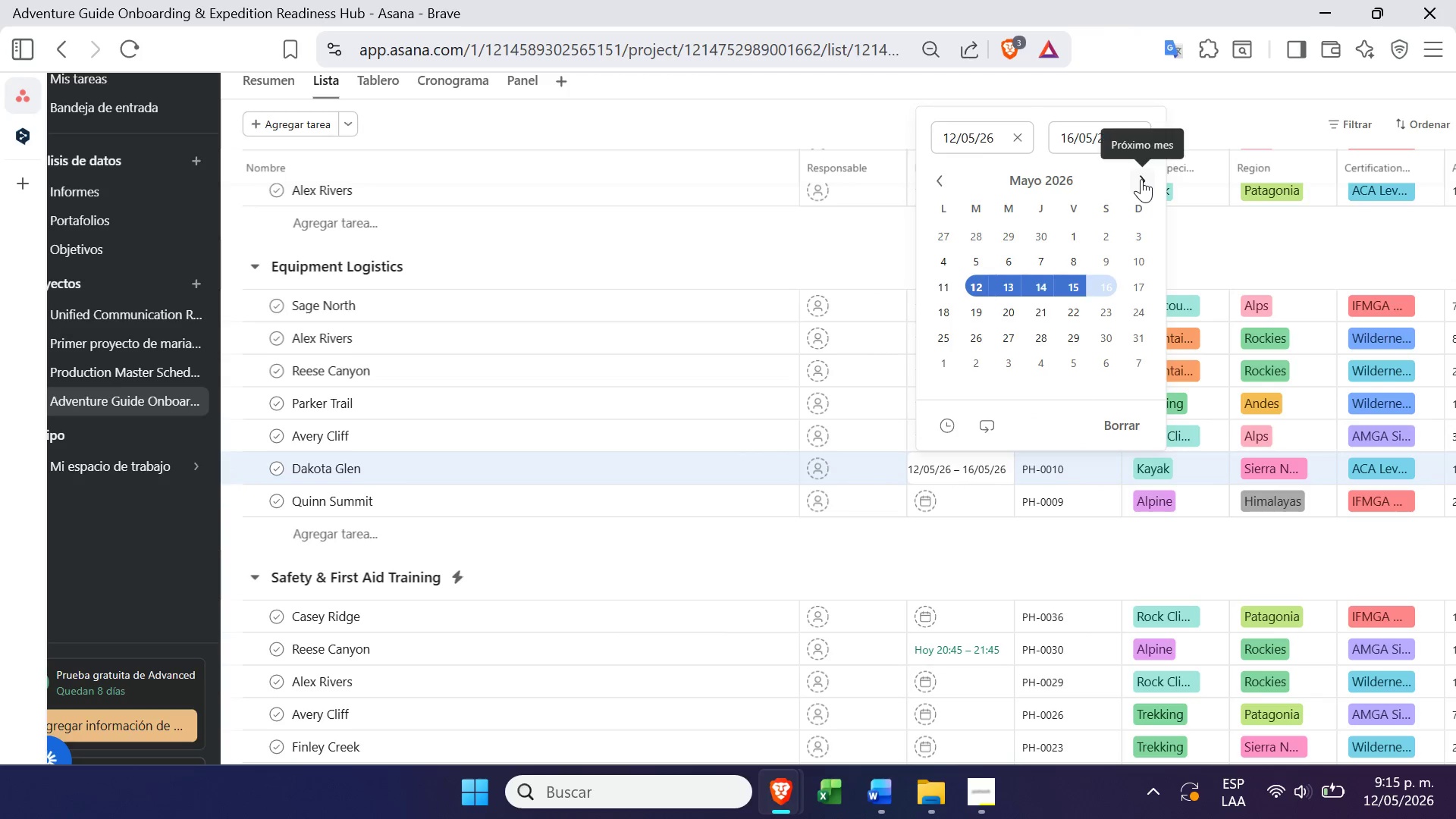 
double_click([1141, 179])
 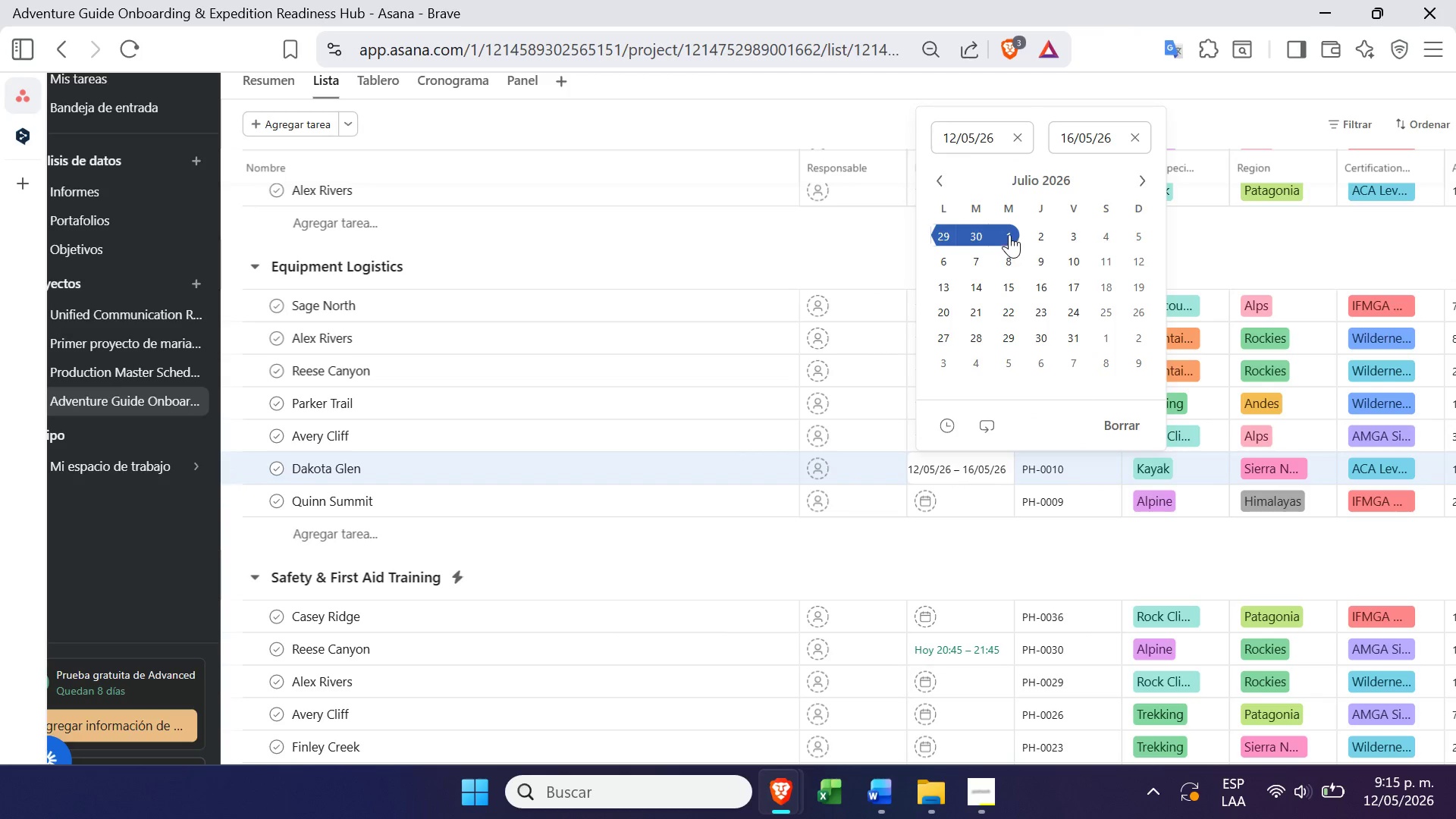 
double_click([1009, 234])
 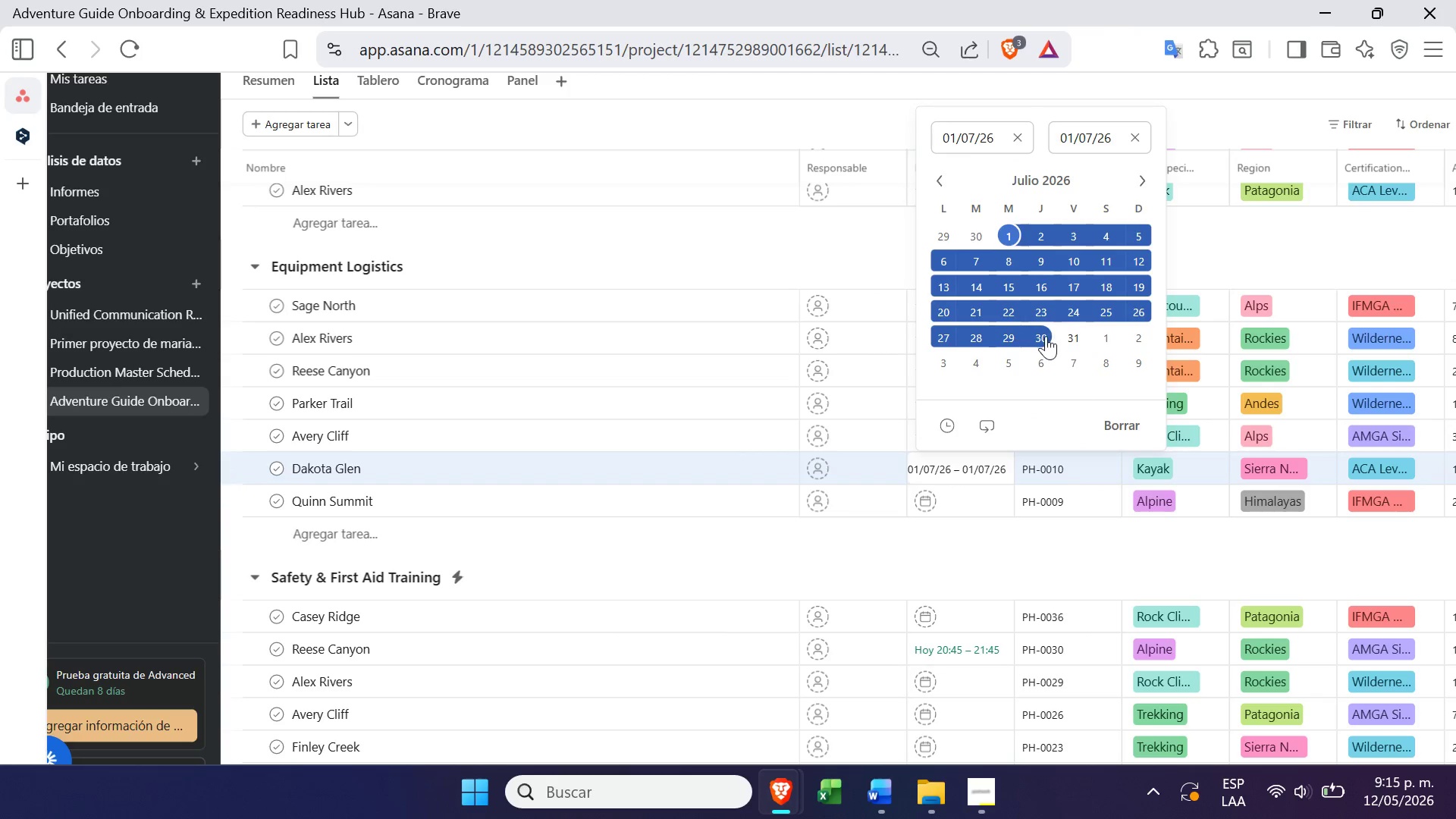 
left_click([1044, 335])
 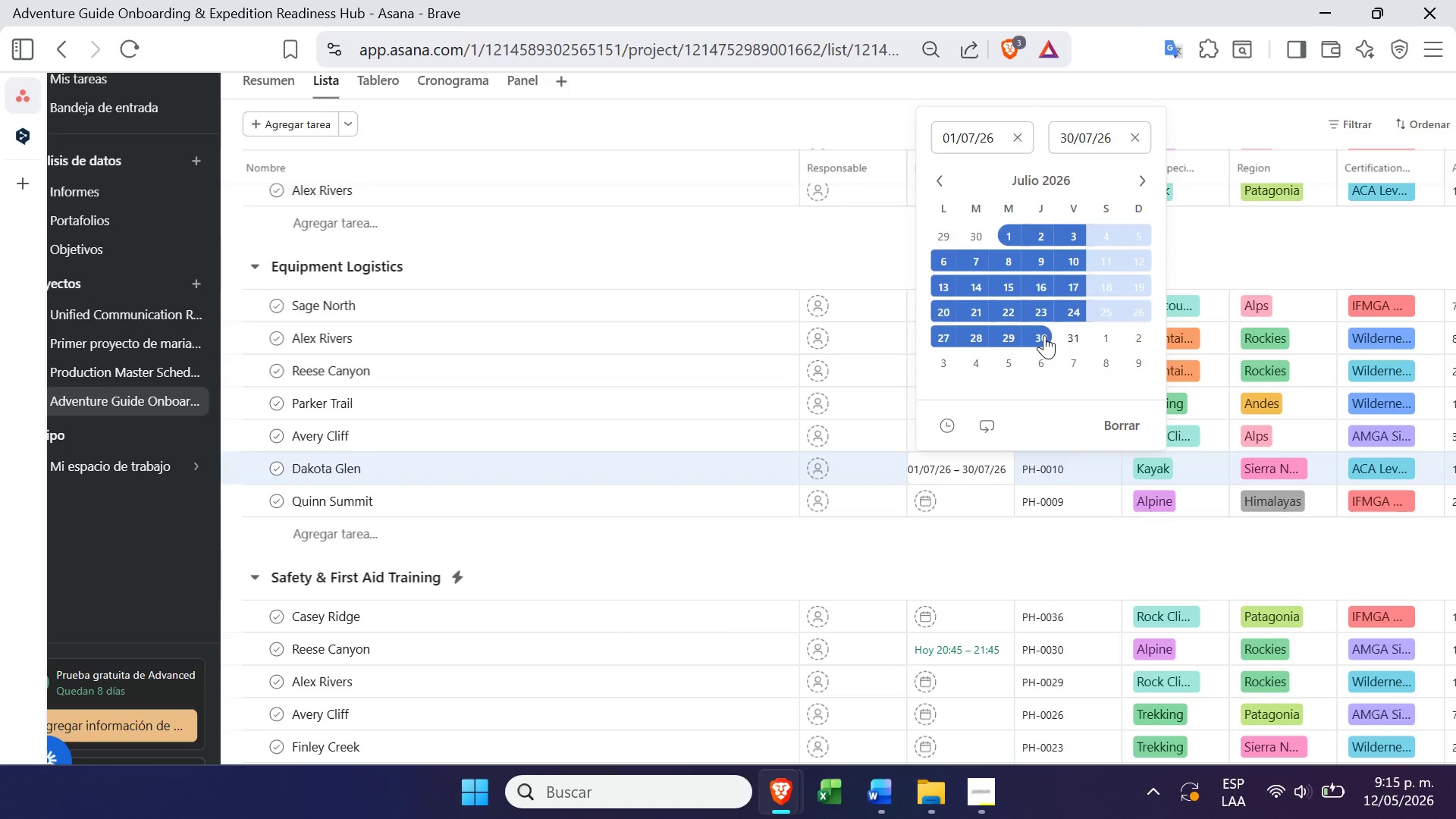 
key(Enter)
 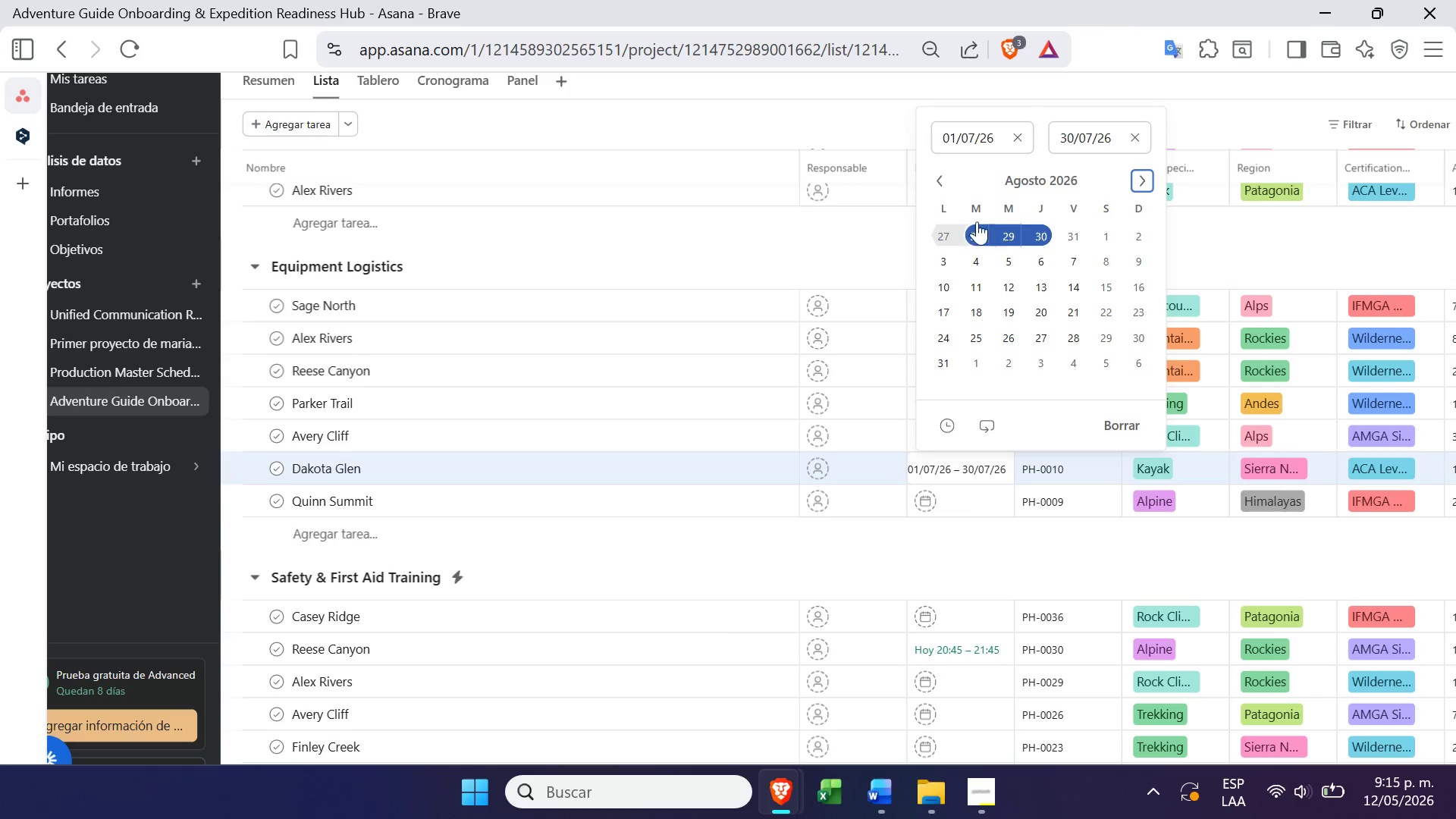 
left_click([940, 179])
 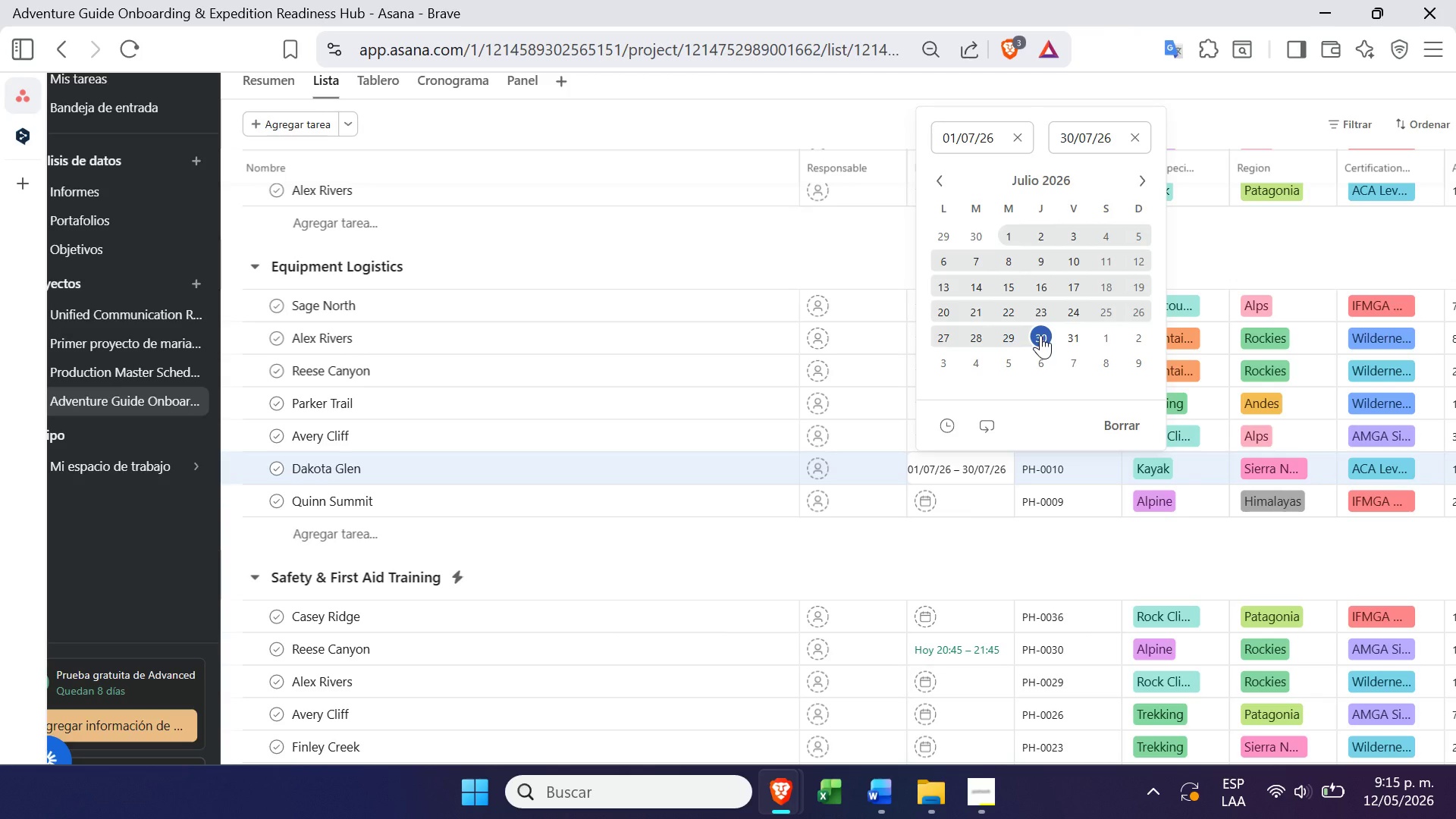 
left_click([1040, 335])
 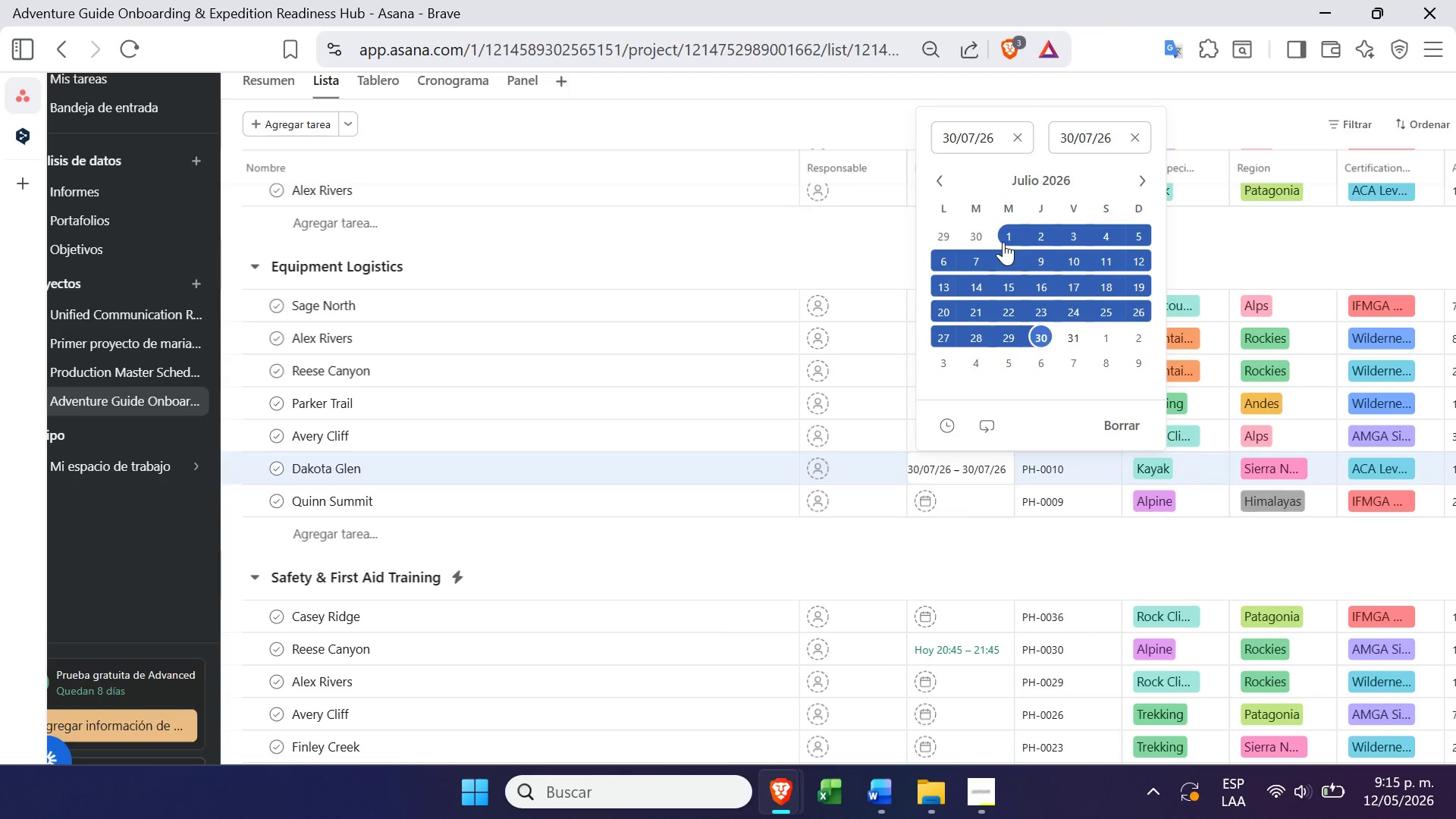 
left_click([1003, 240])
 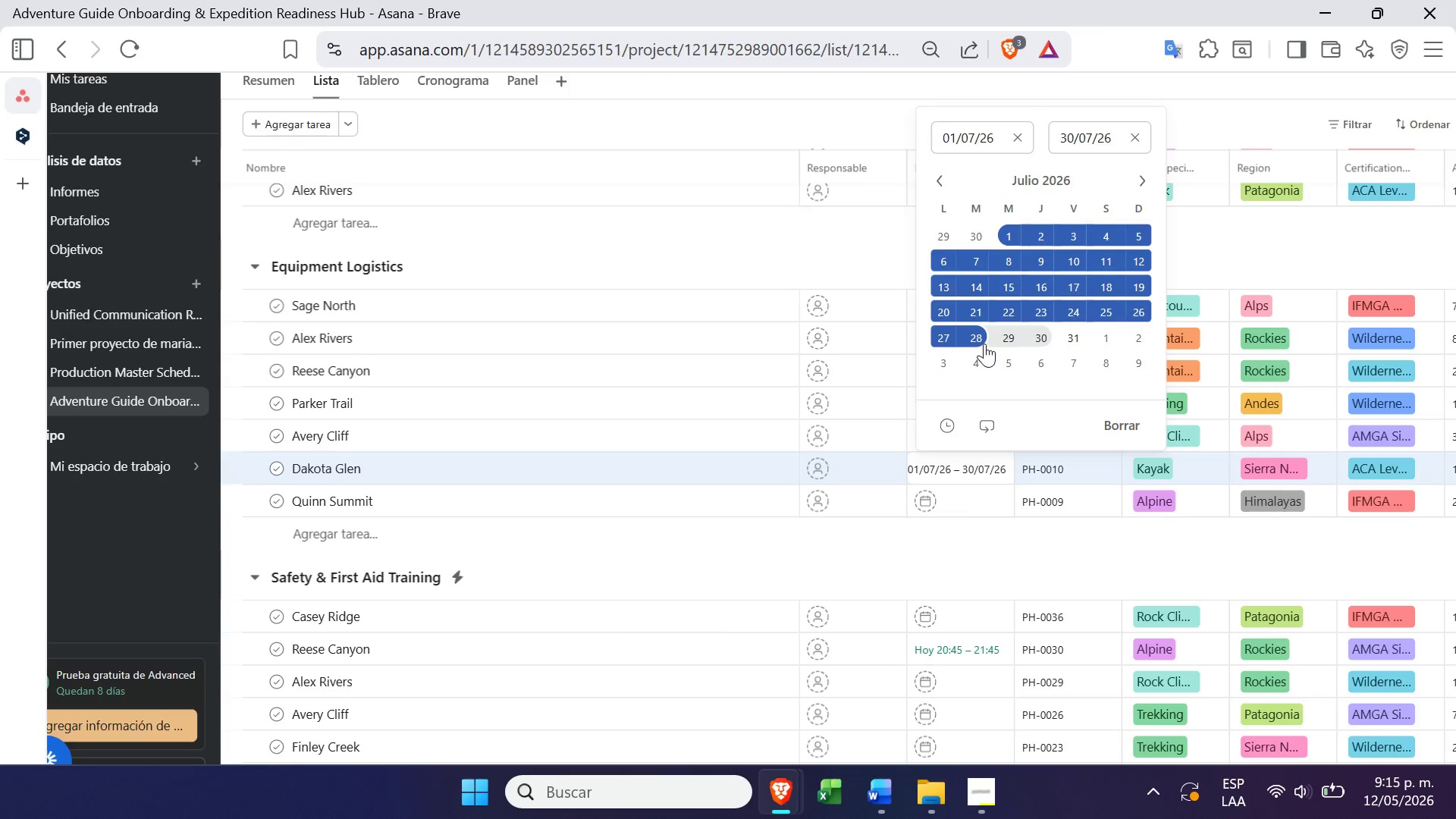 
left_click([1037, 334])
 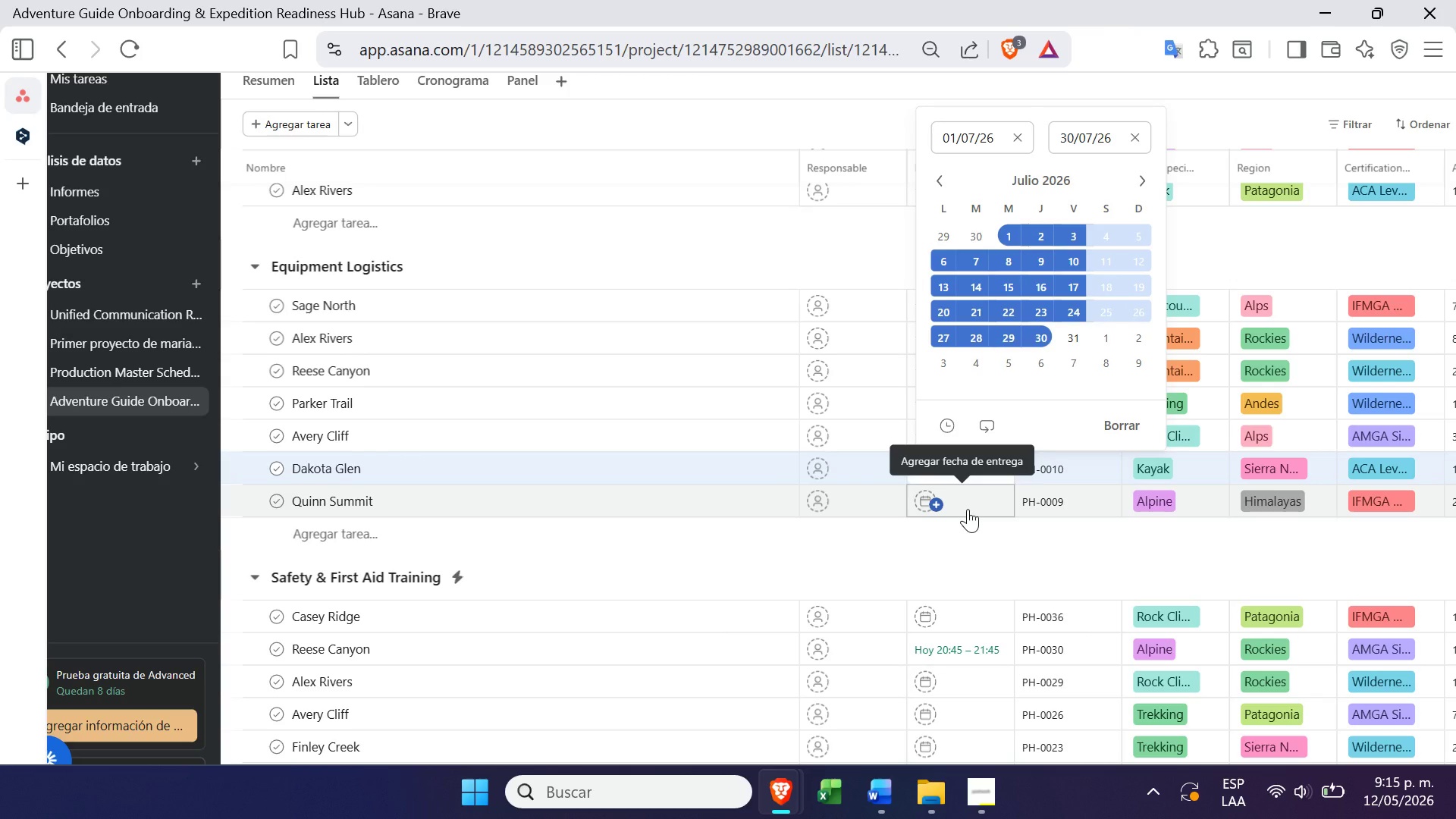 
left_click([968, 509])
 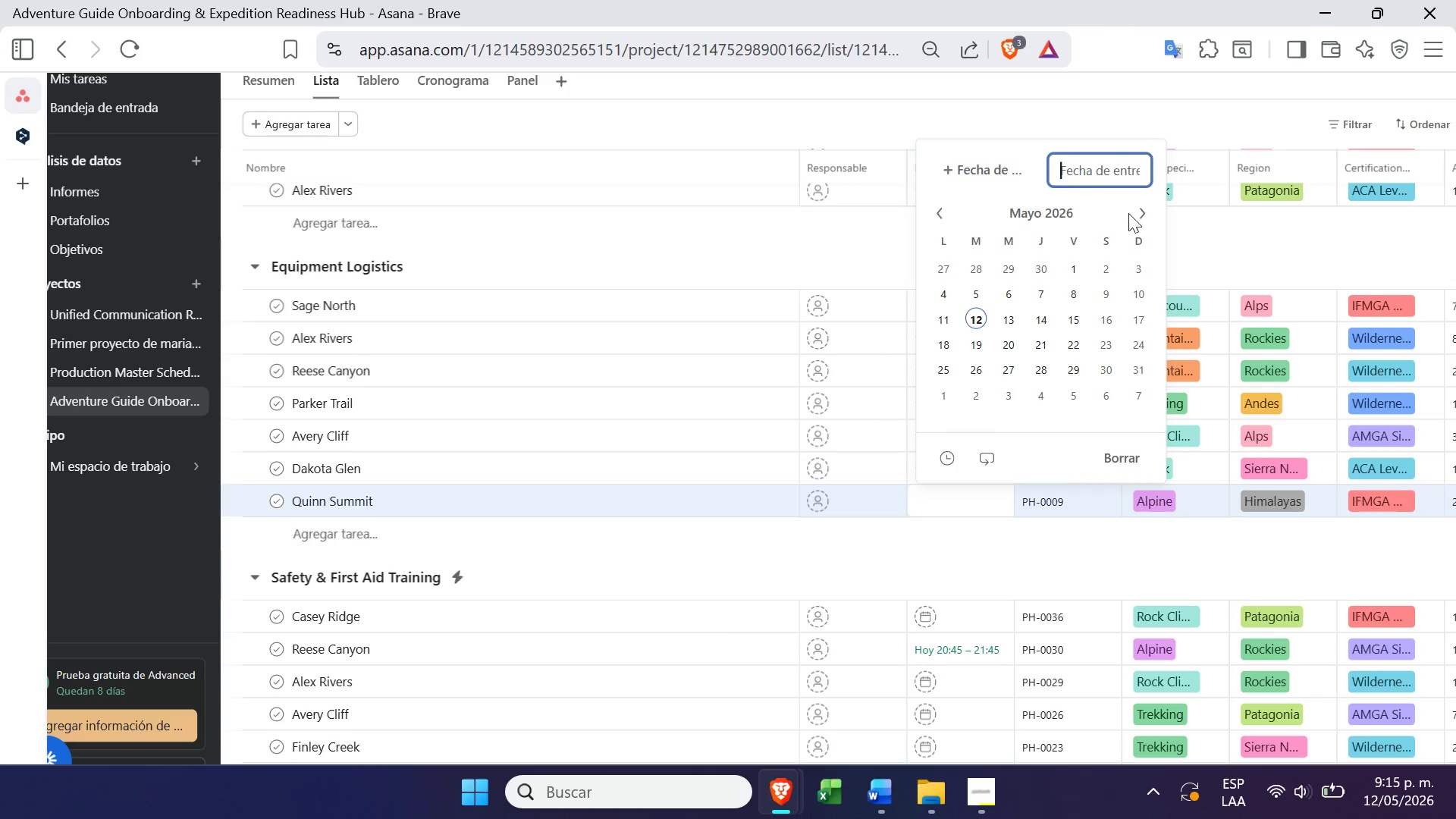 
double_click([1131, 213])
 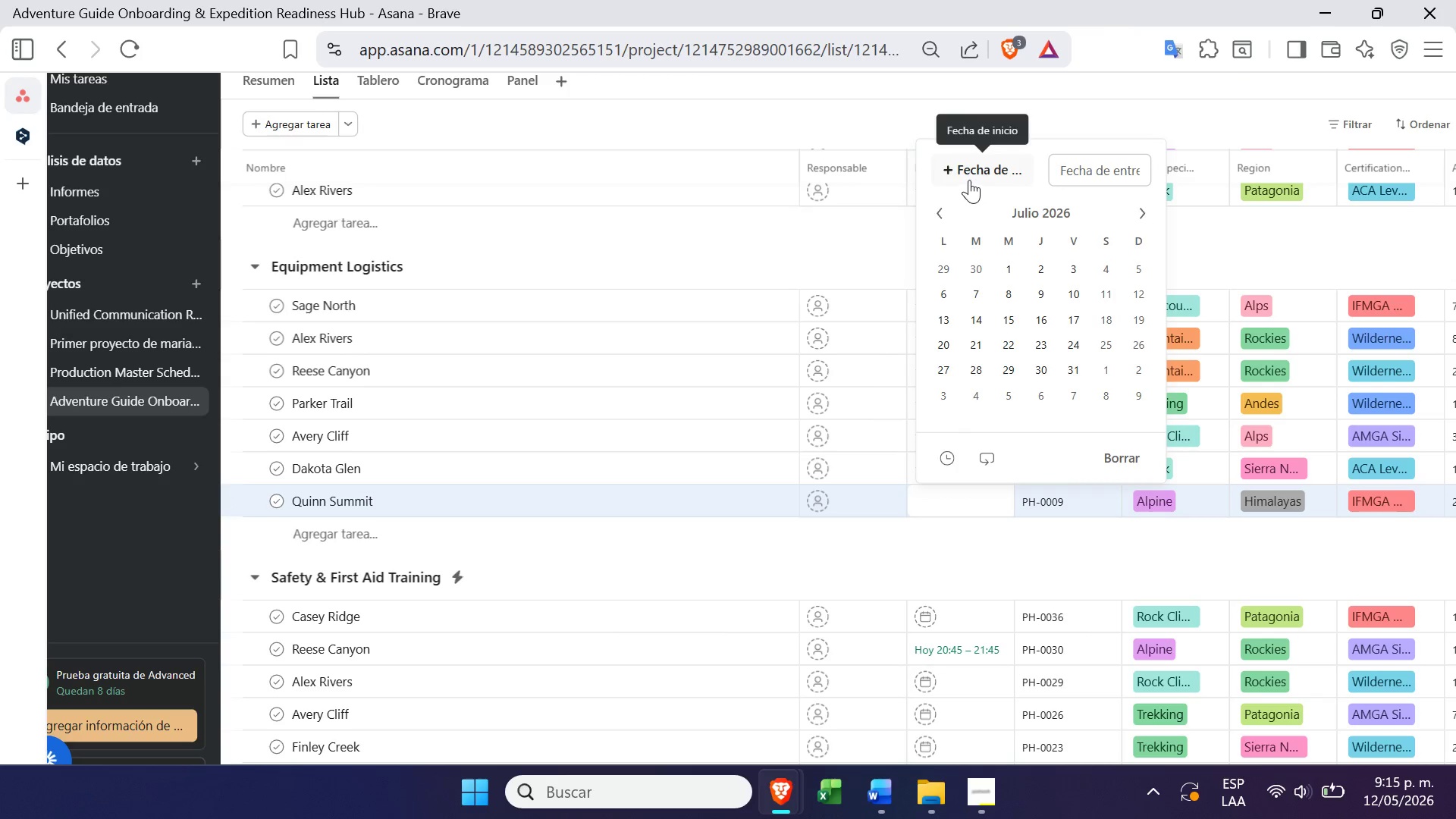 
left_click([968, 178])
 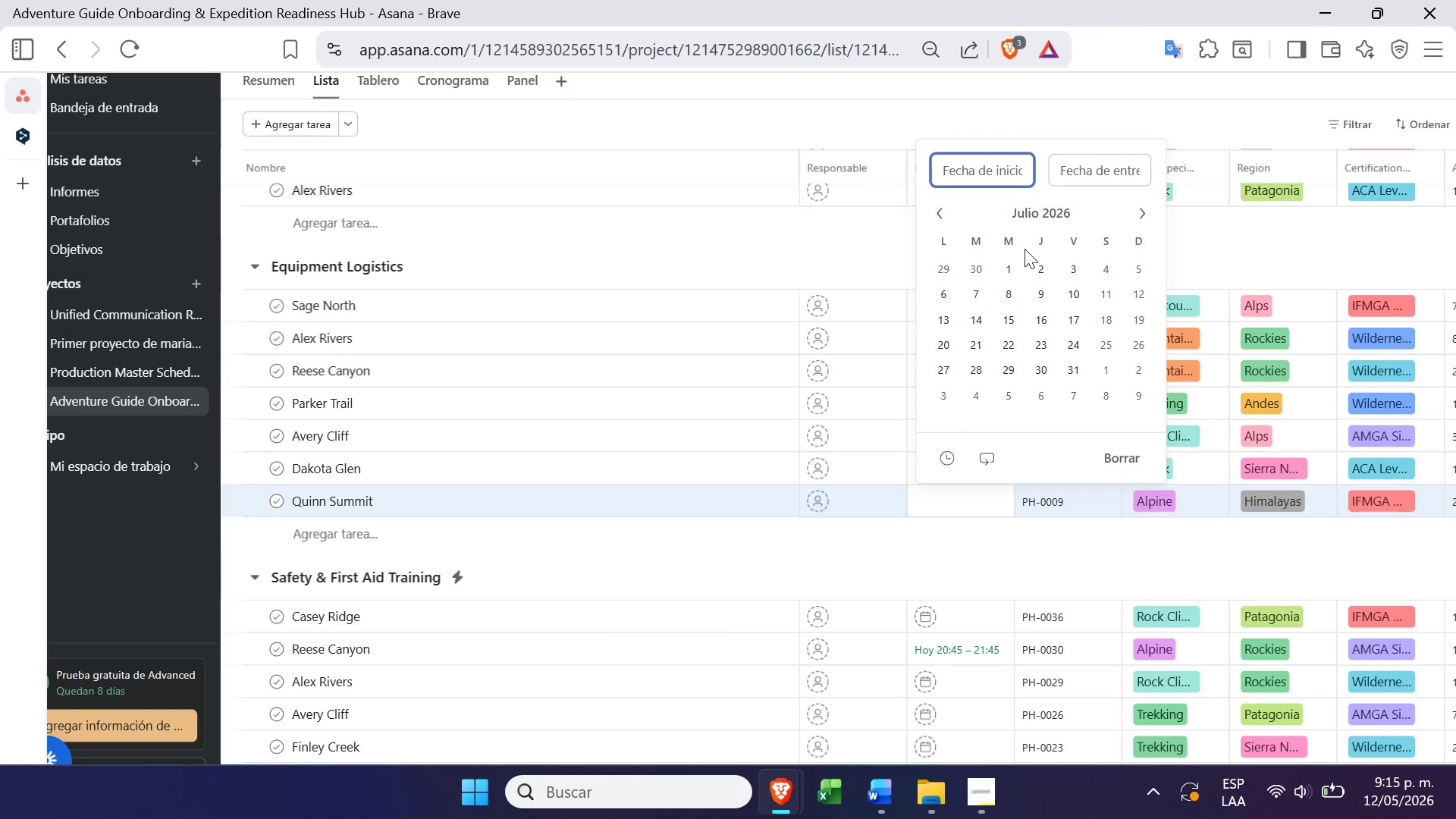 
left_click([999, 263])
 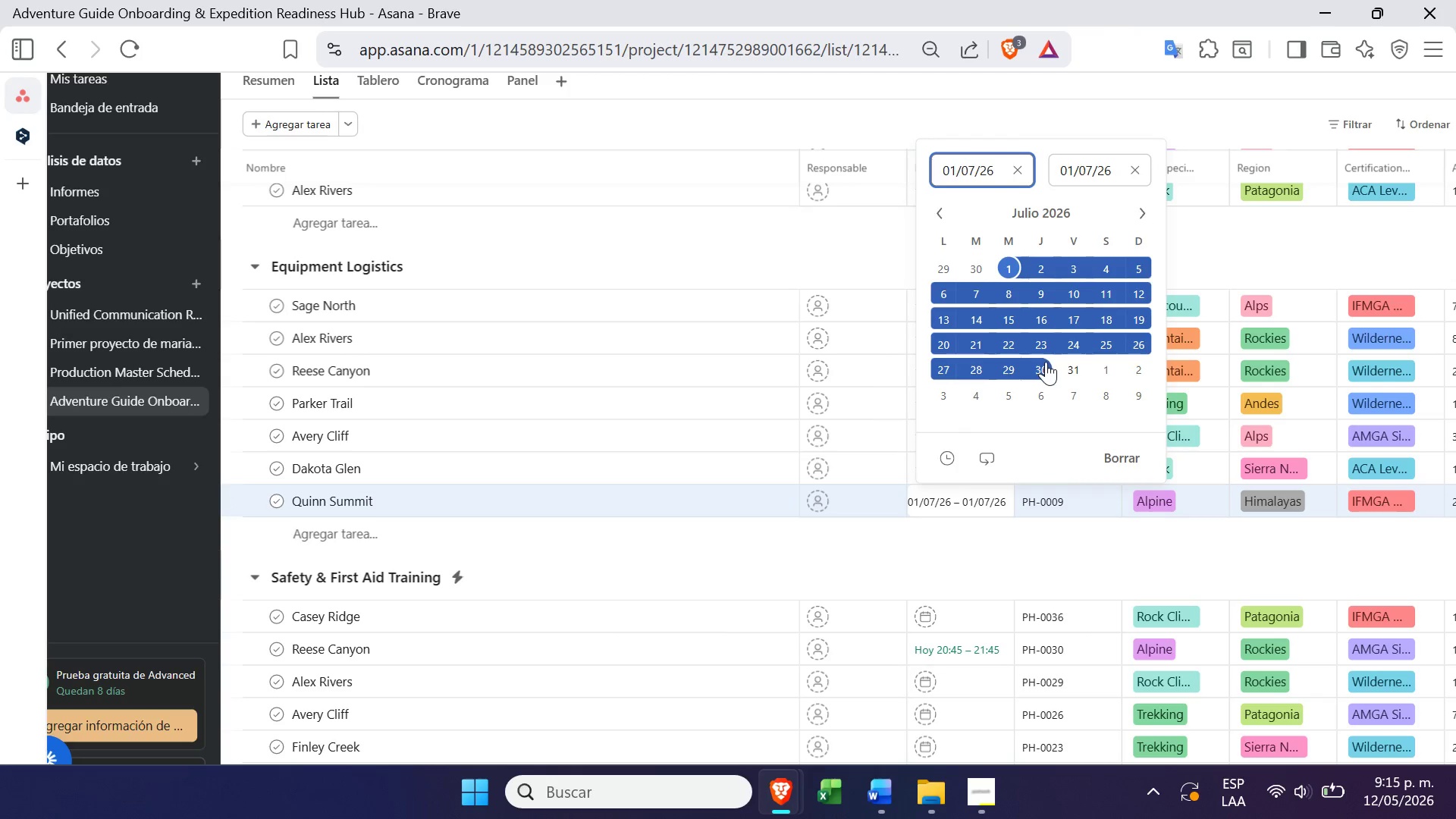 
left_click([1046, 362])
 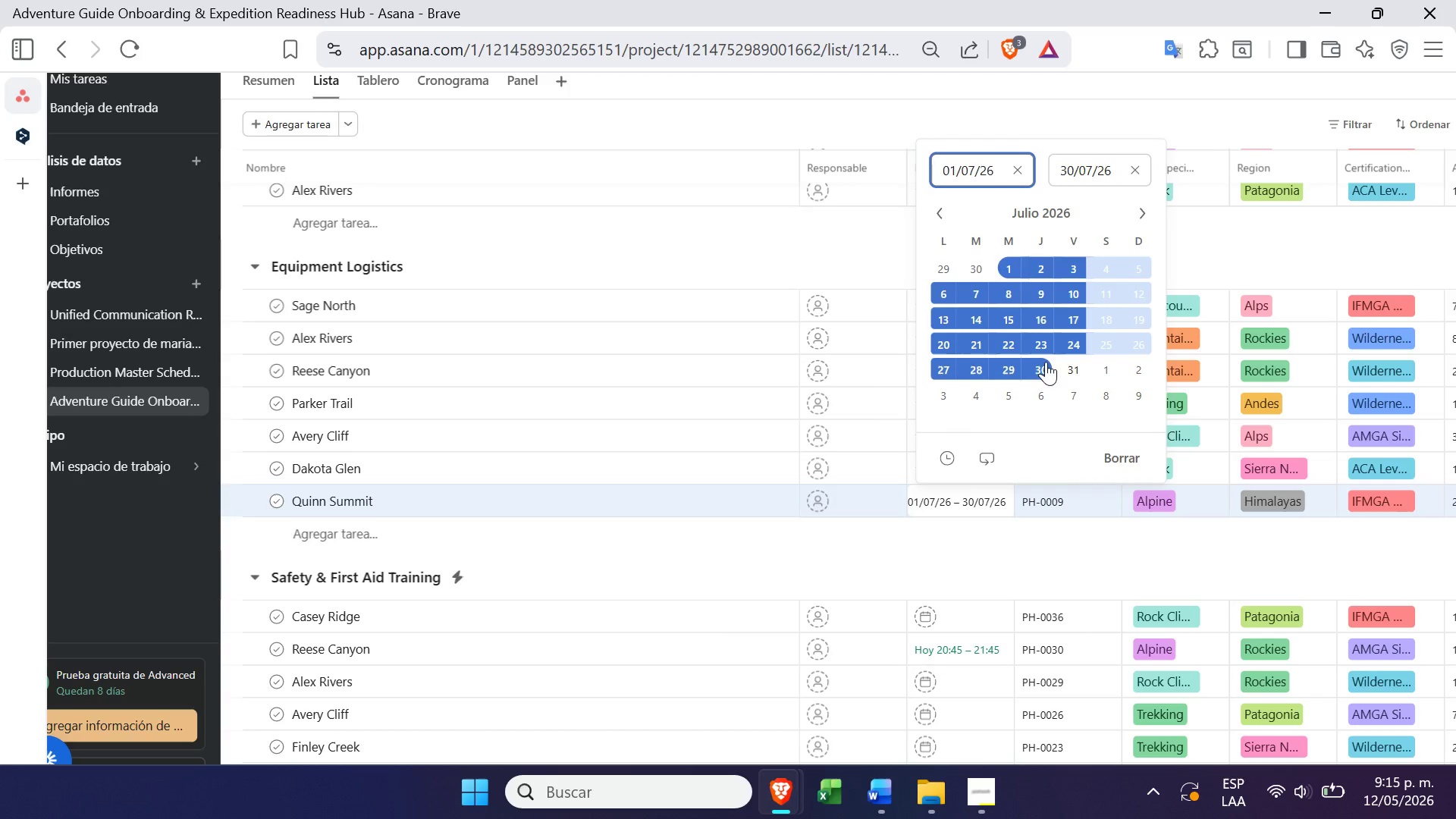 
key(Enter)
 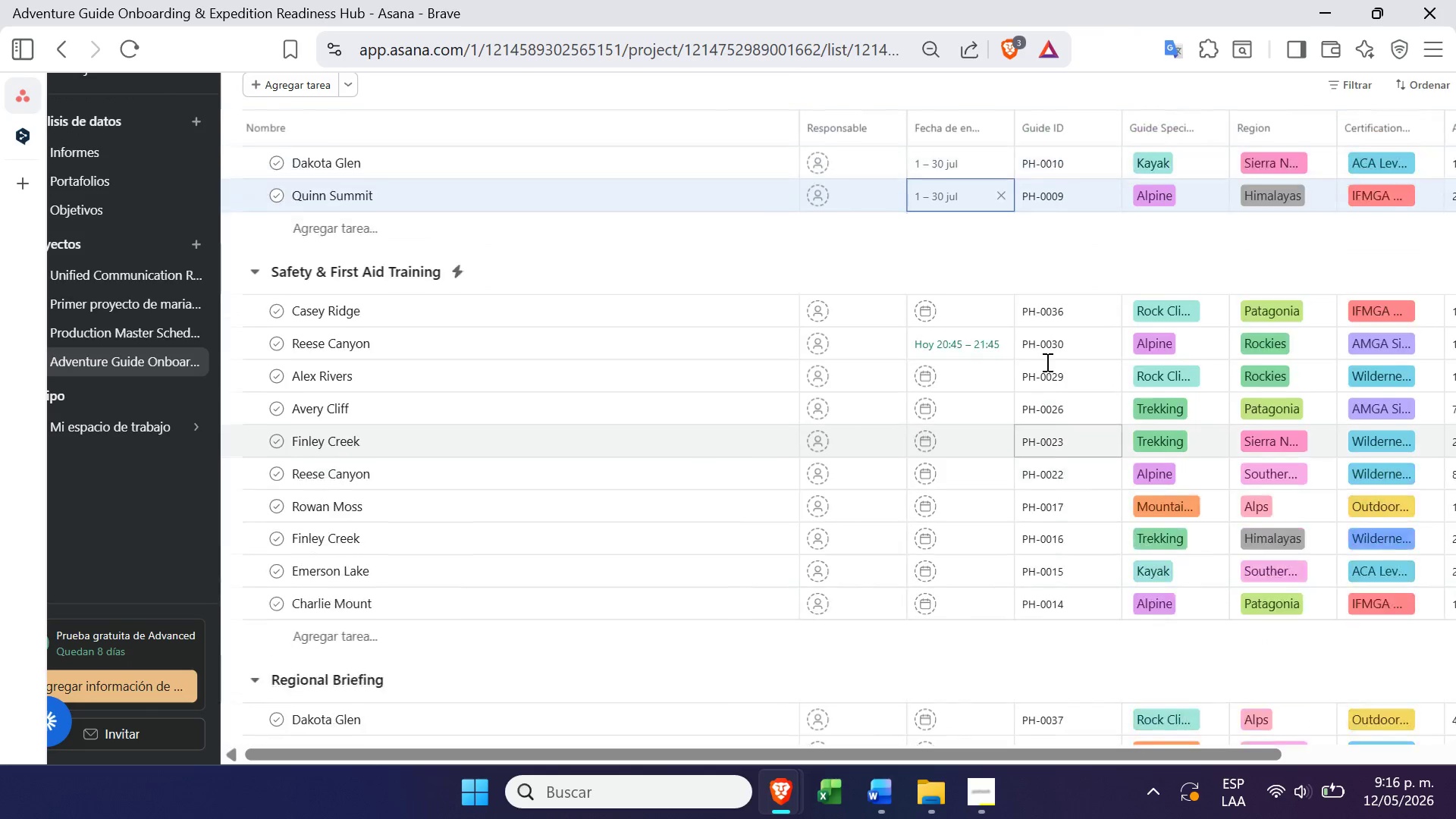 
wait(25.94)
 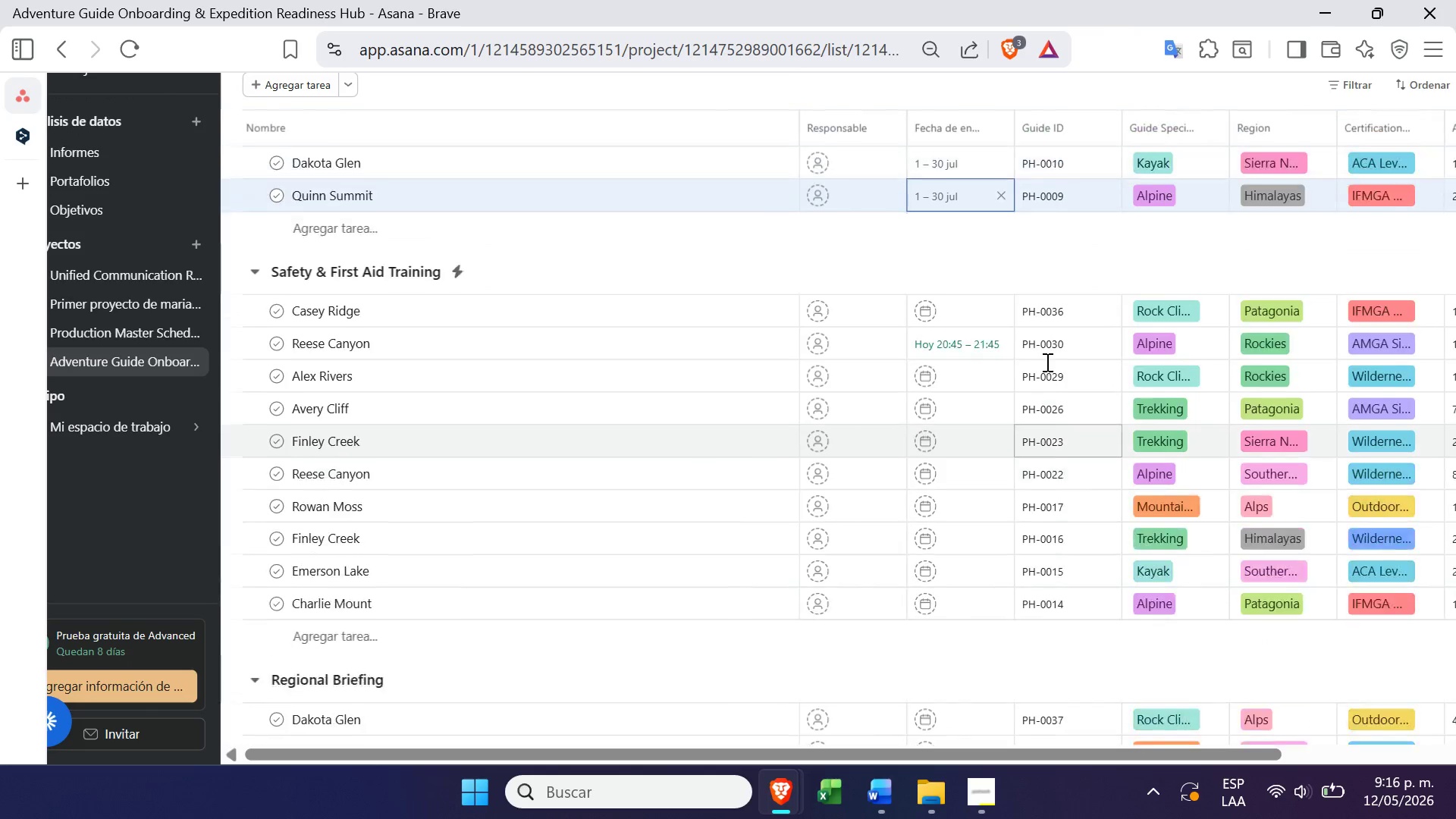 
left_click([930, 437])
 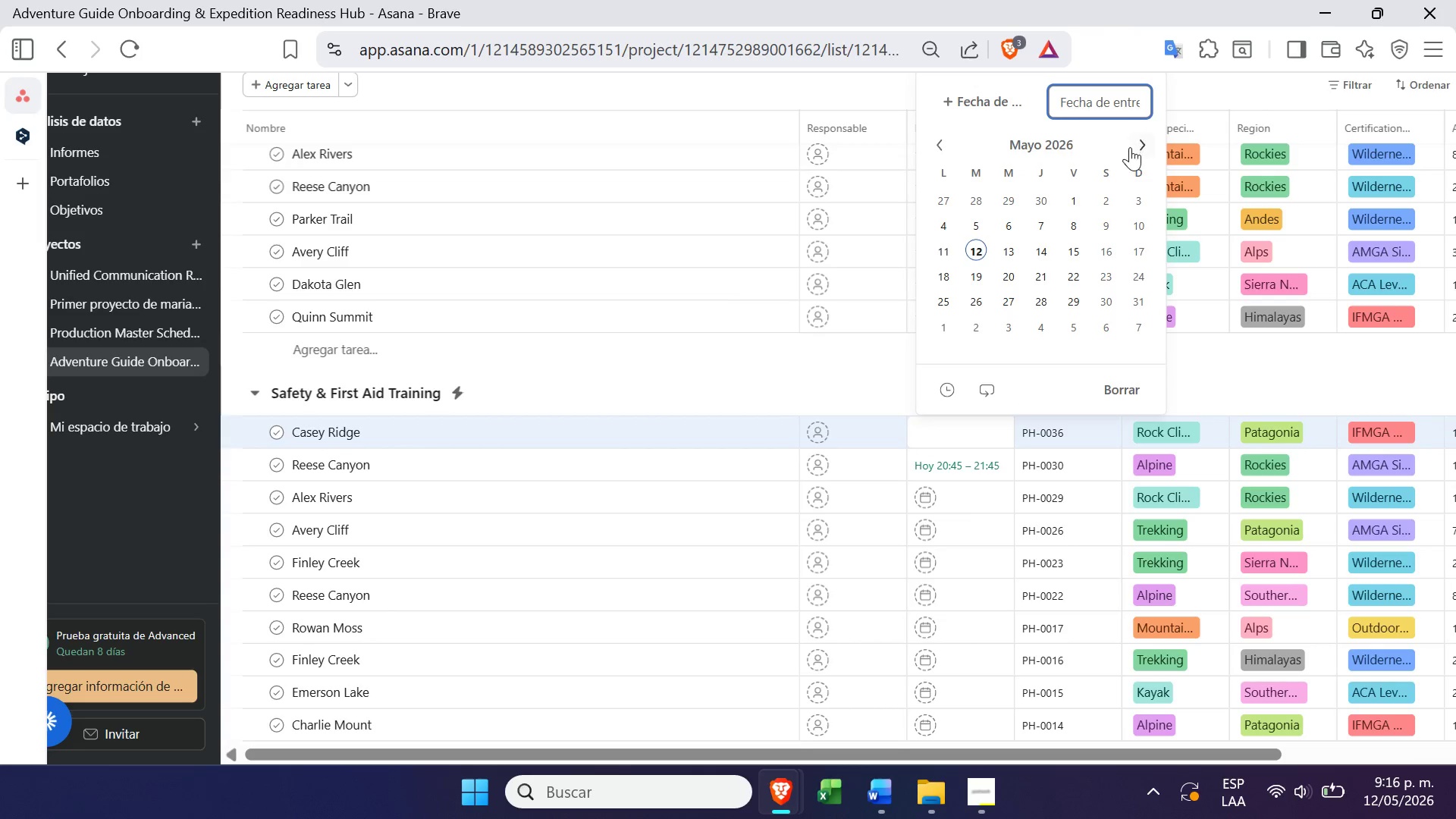 
double_click([1131, 146])
 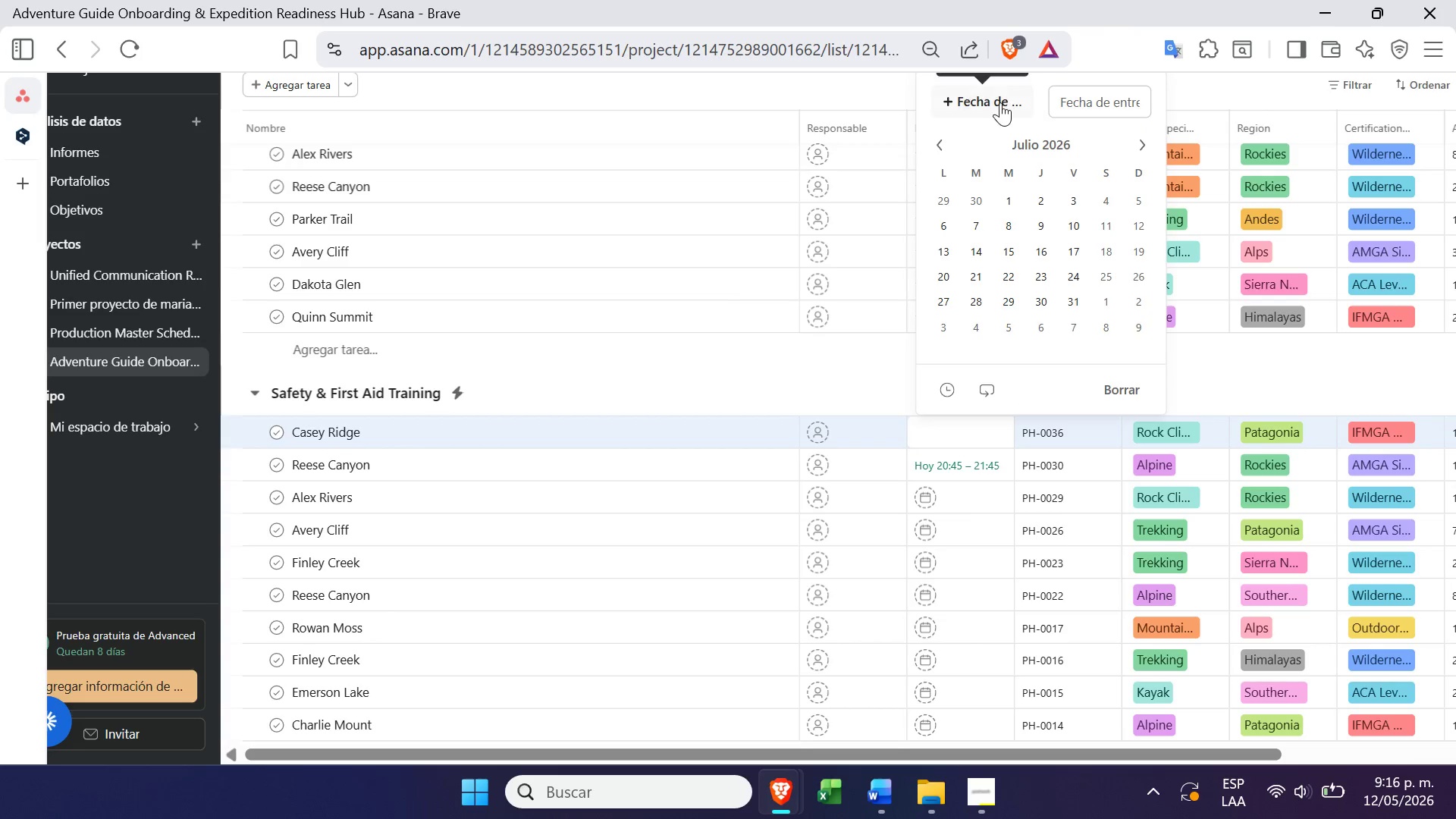 
left_click([999, 102])
 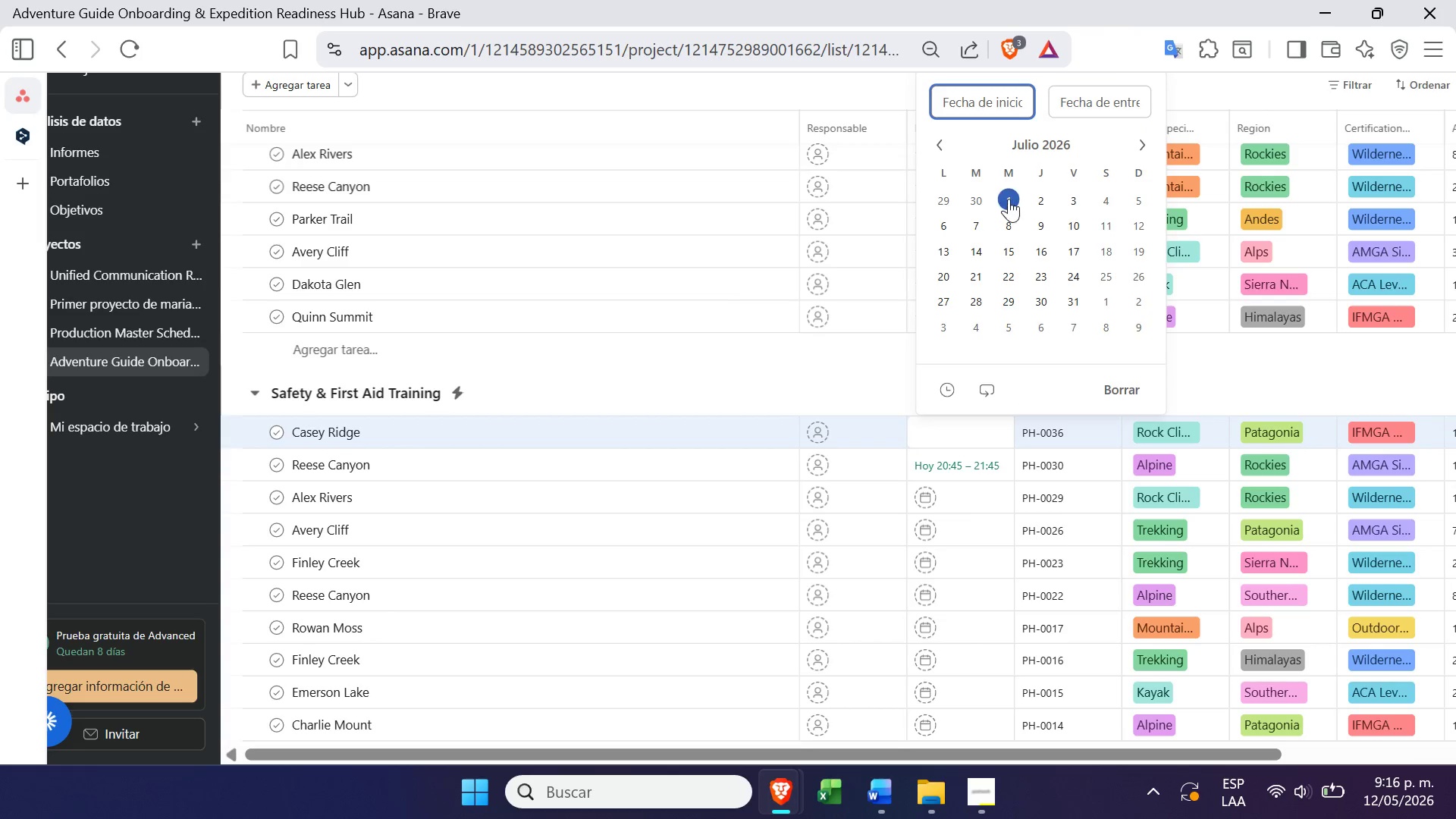 
left_click([1009, 199])
 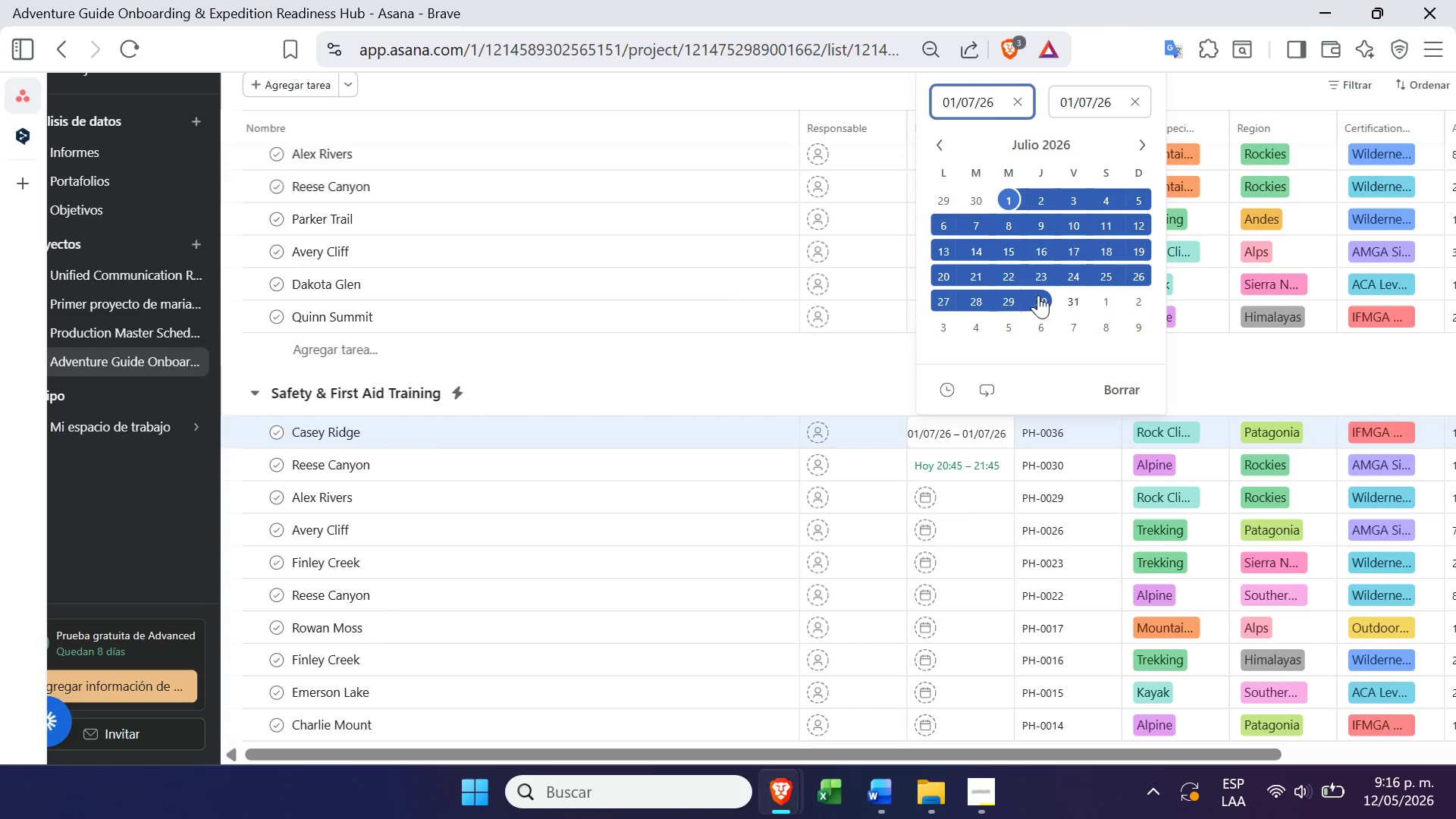 
left_click([1038, 295])
 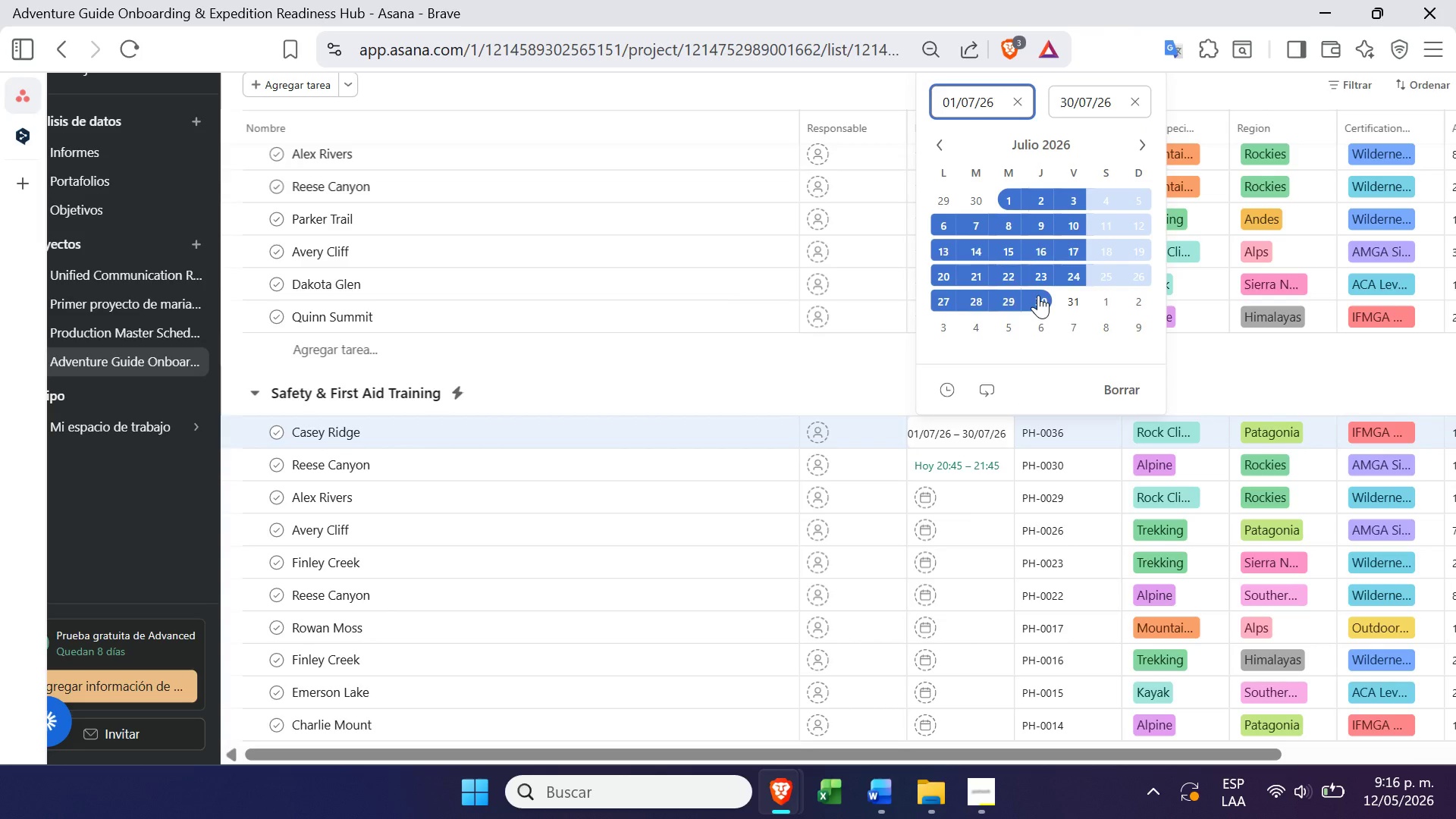 
key(Enter)
 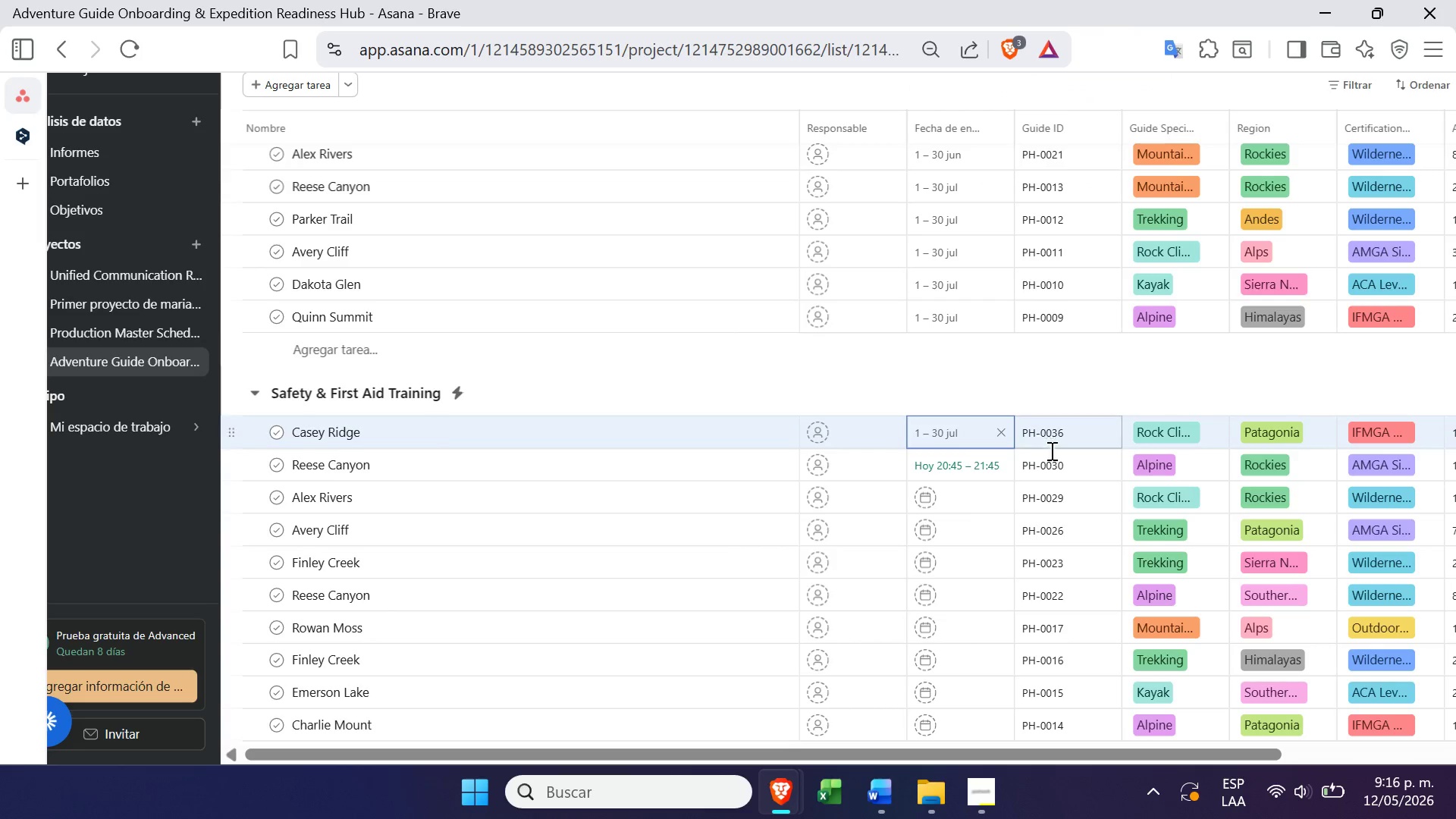 
mouse_move([972, 482])
 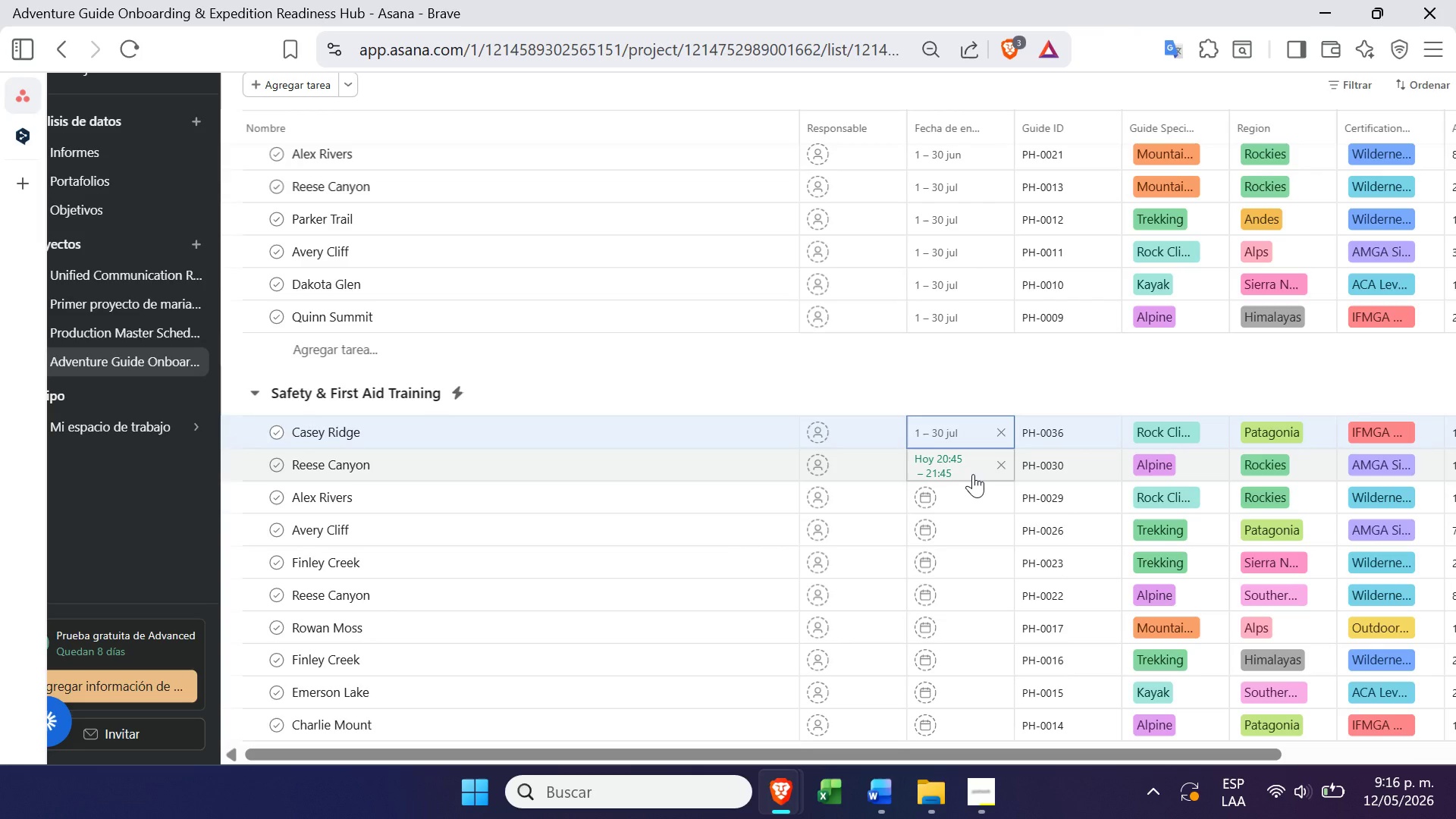 
wait(7.8)
 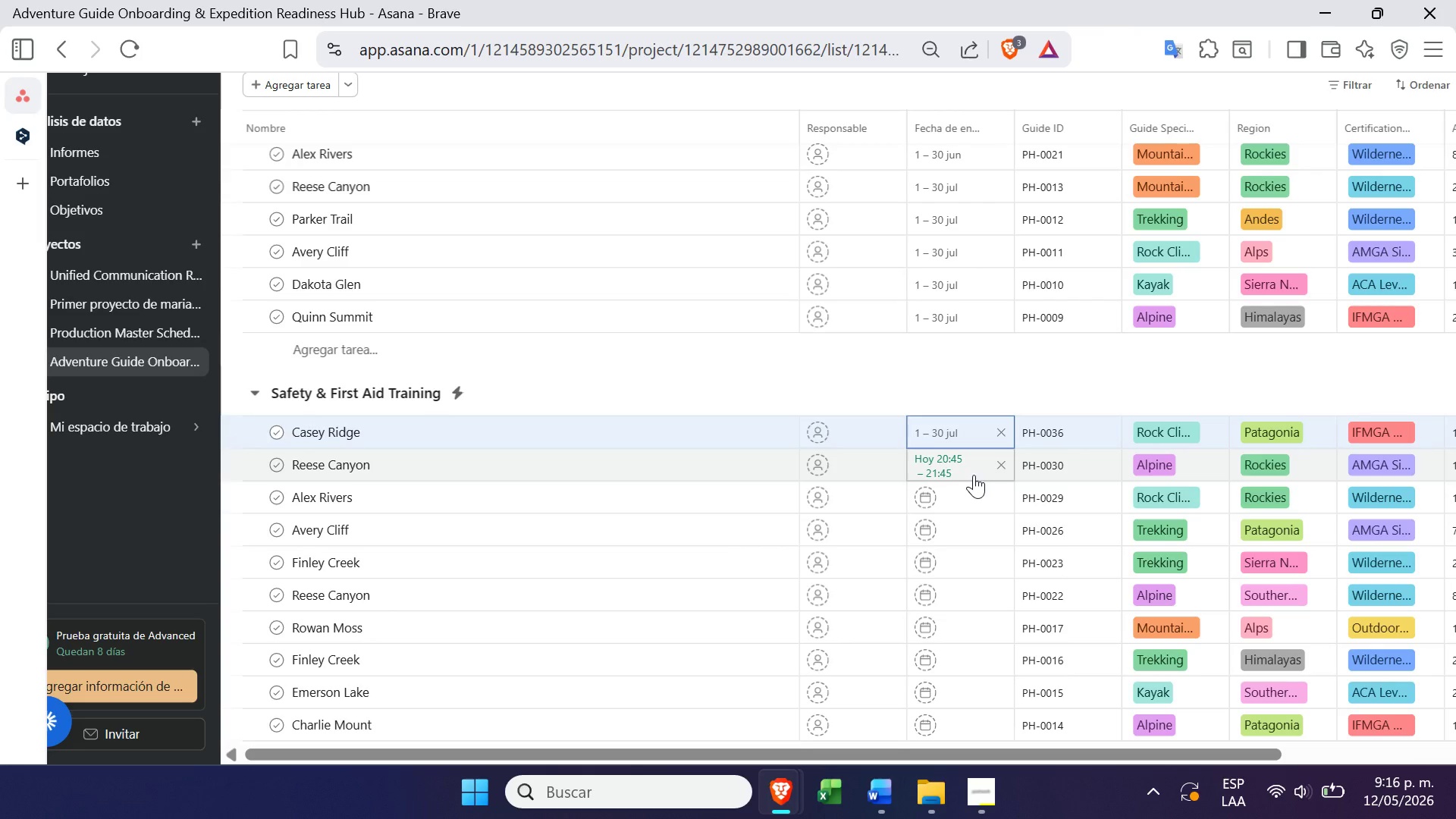 
mouse_move([977, 487])
 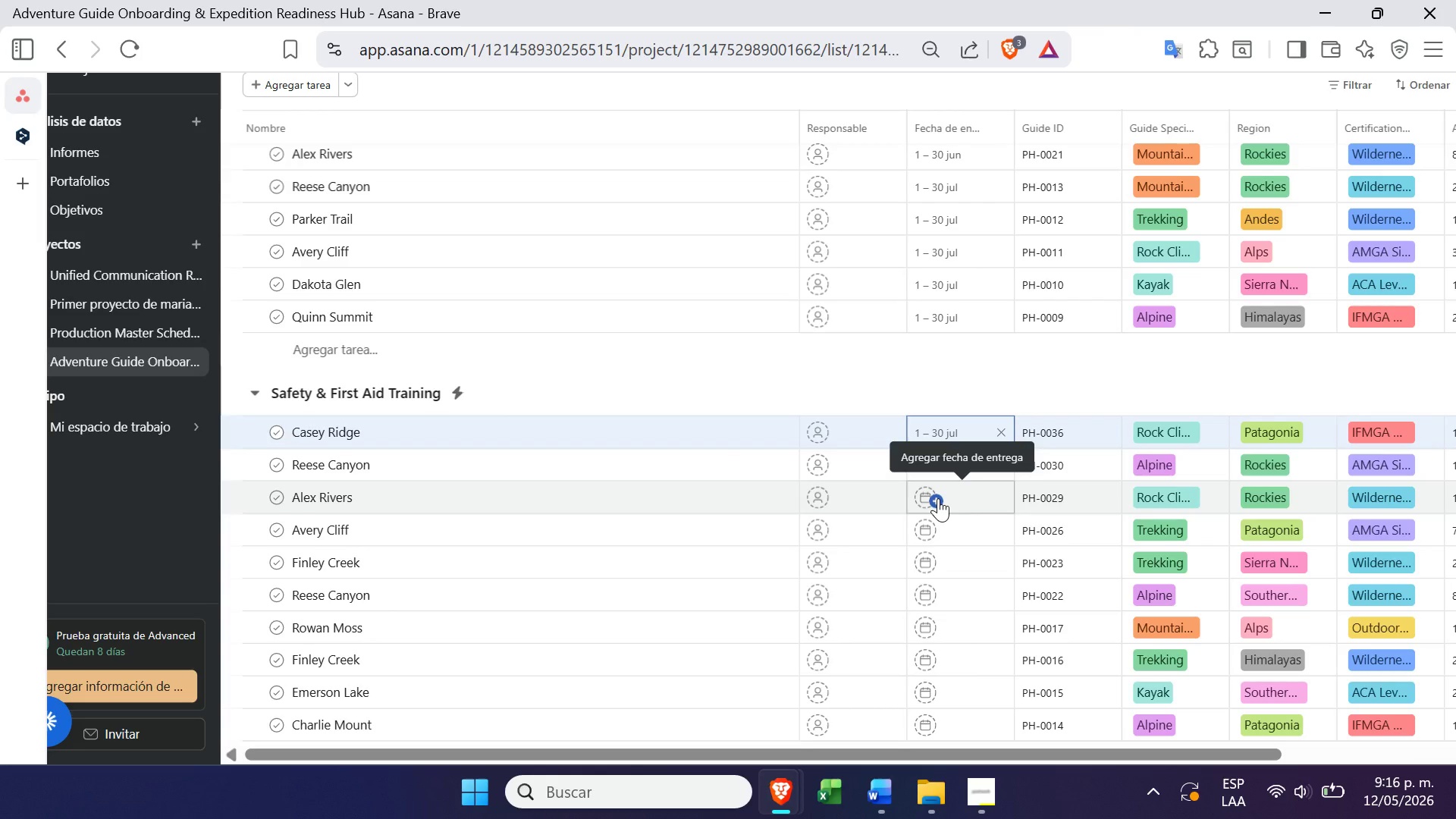 
left_click([938, 498])
 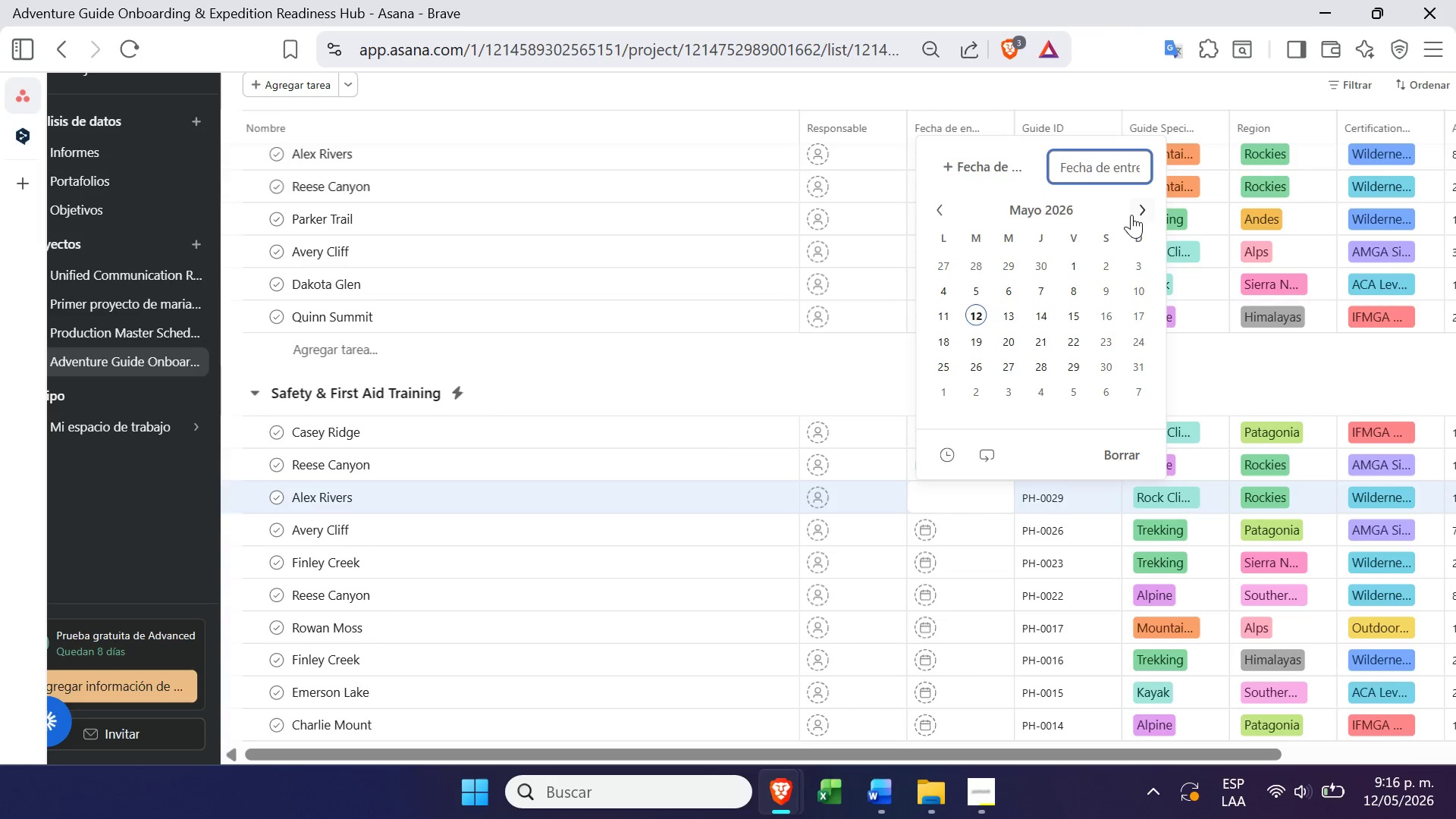 
double_click([1135, 212])
 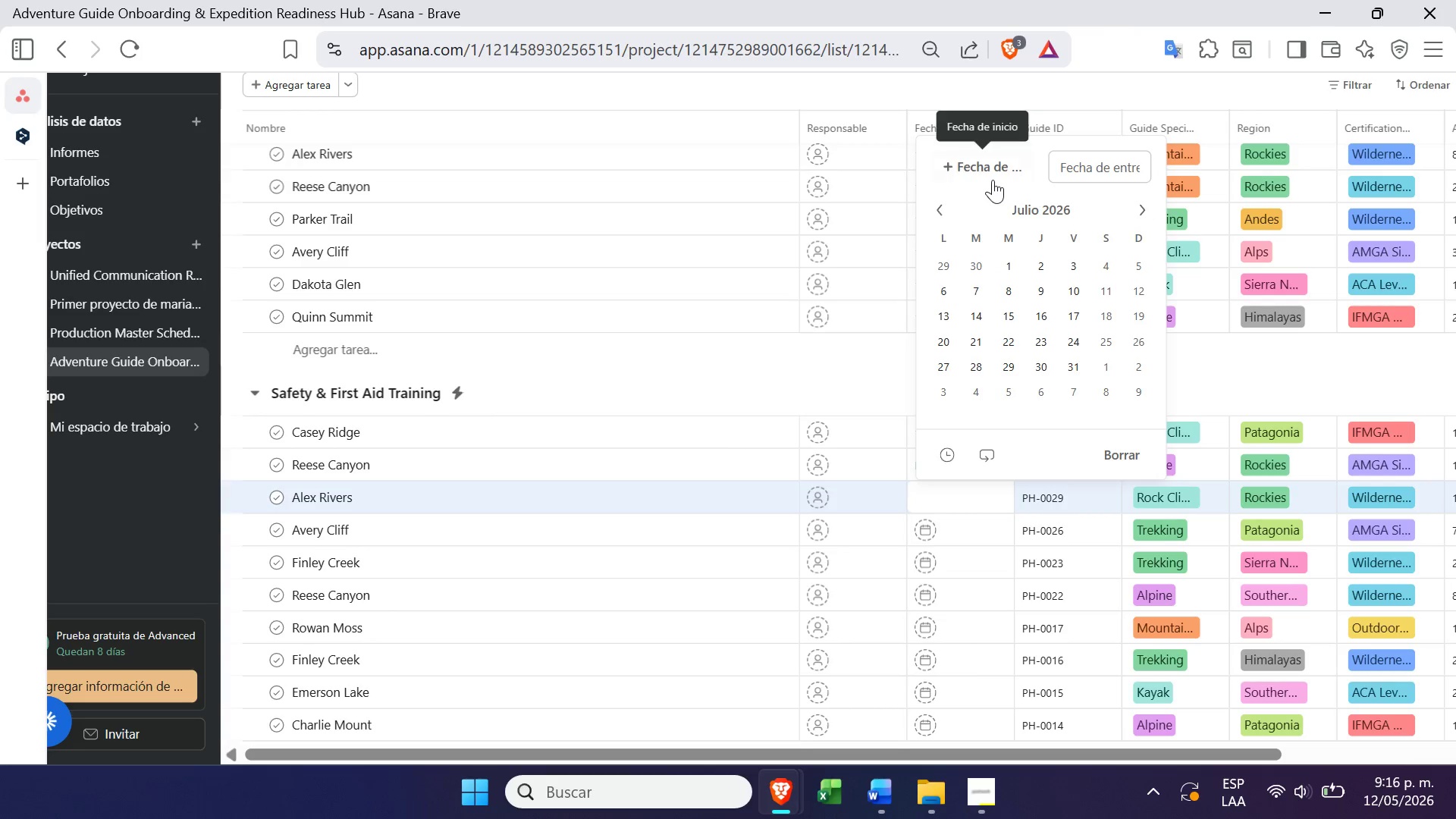 
left_click([991, 177])
 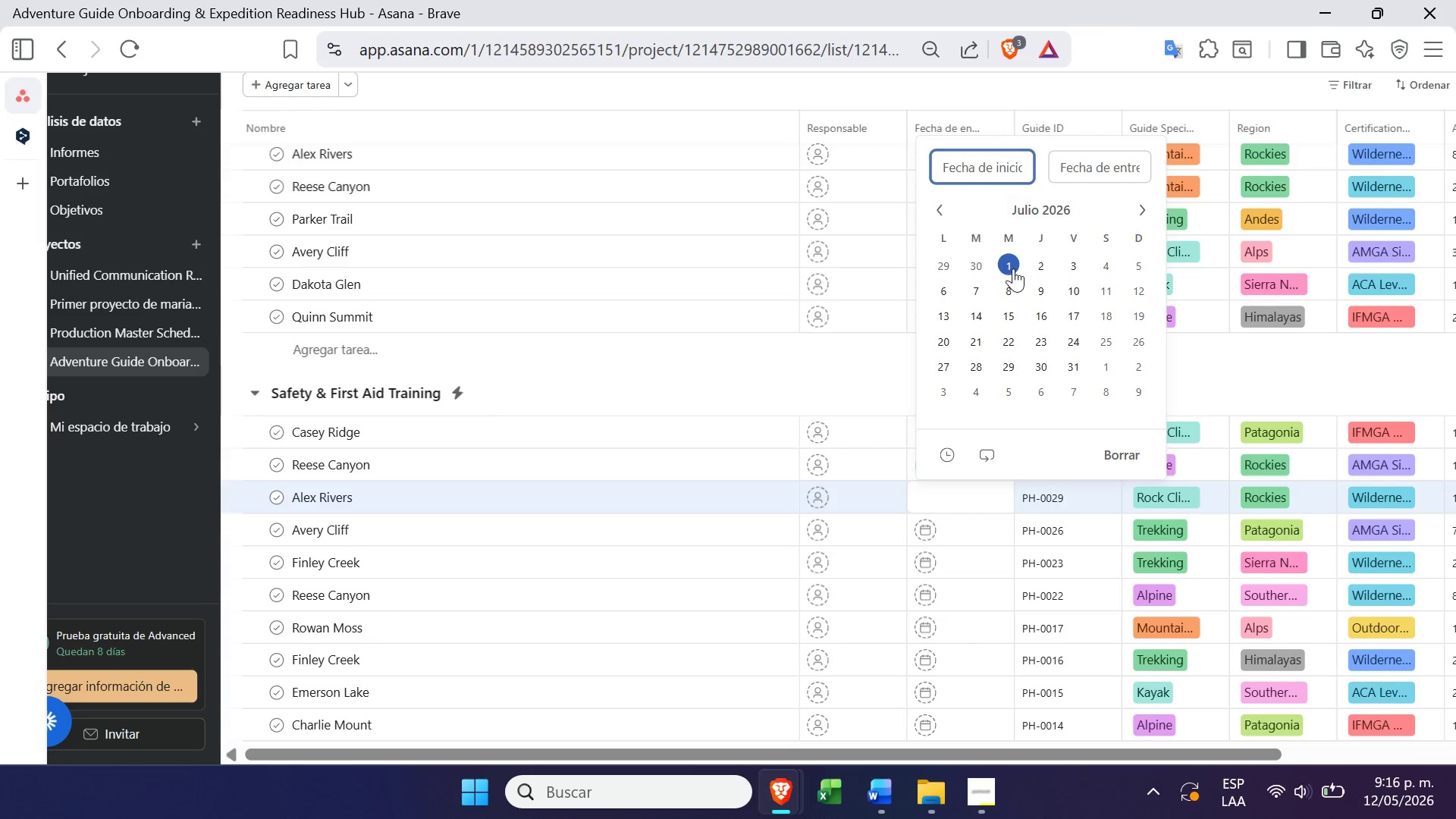 
left_click([1015, 273])
 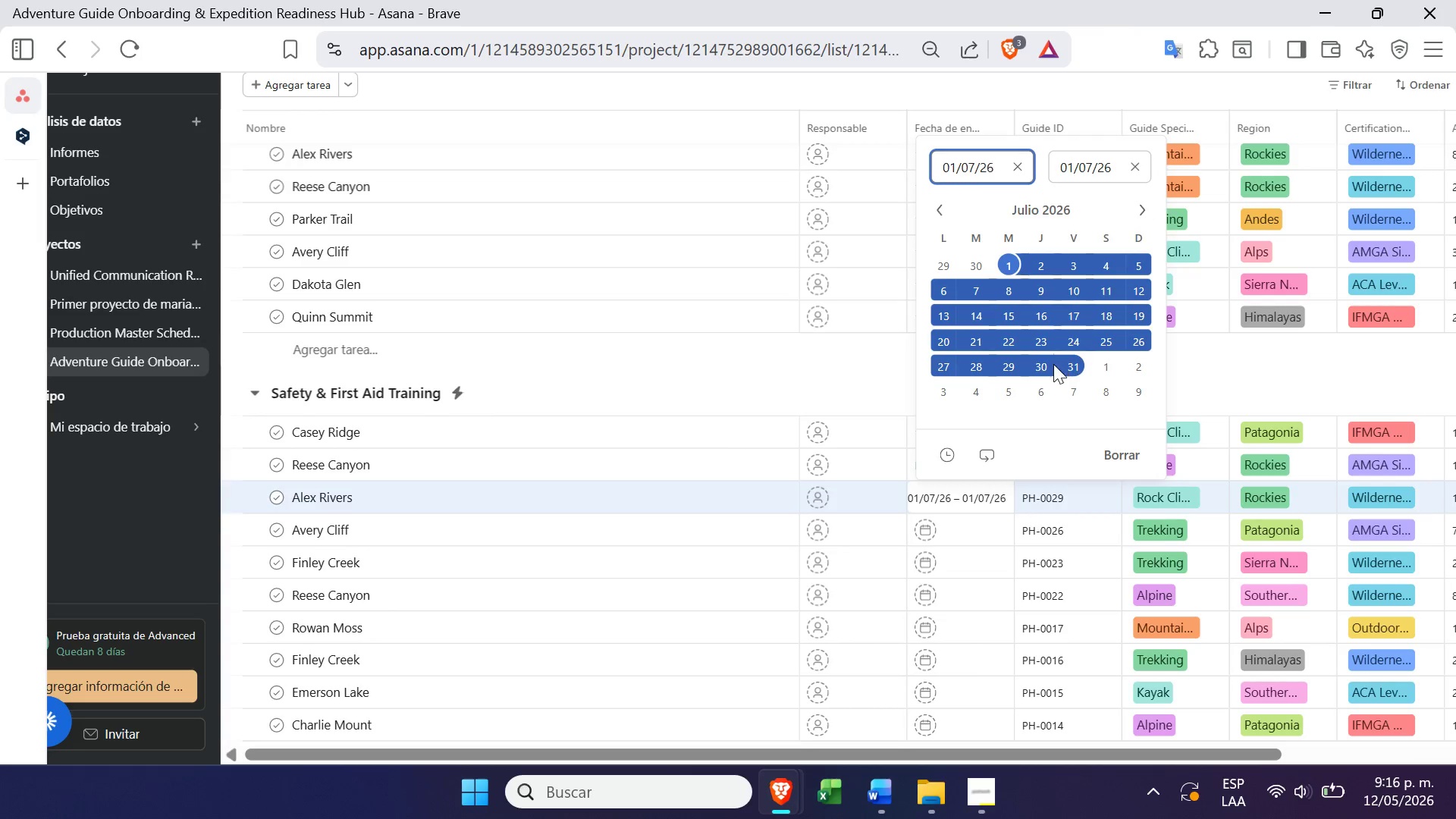 
left_click([1042, 364])
 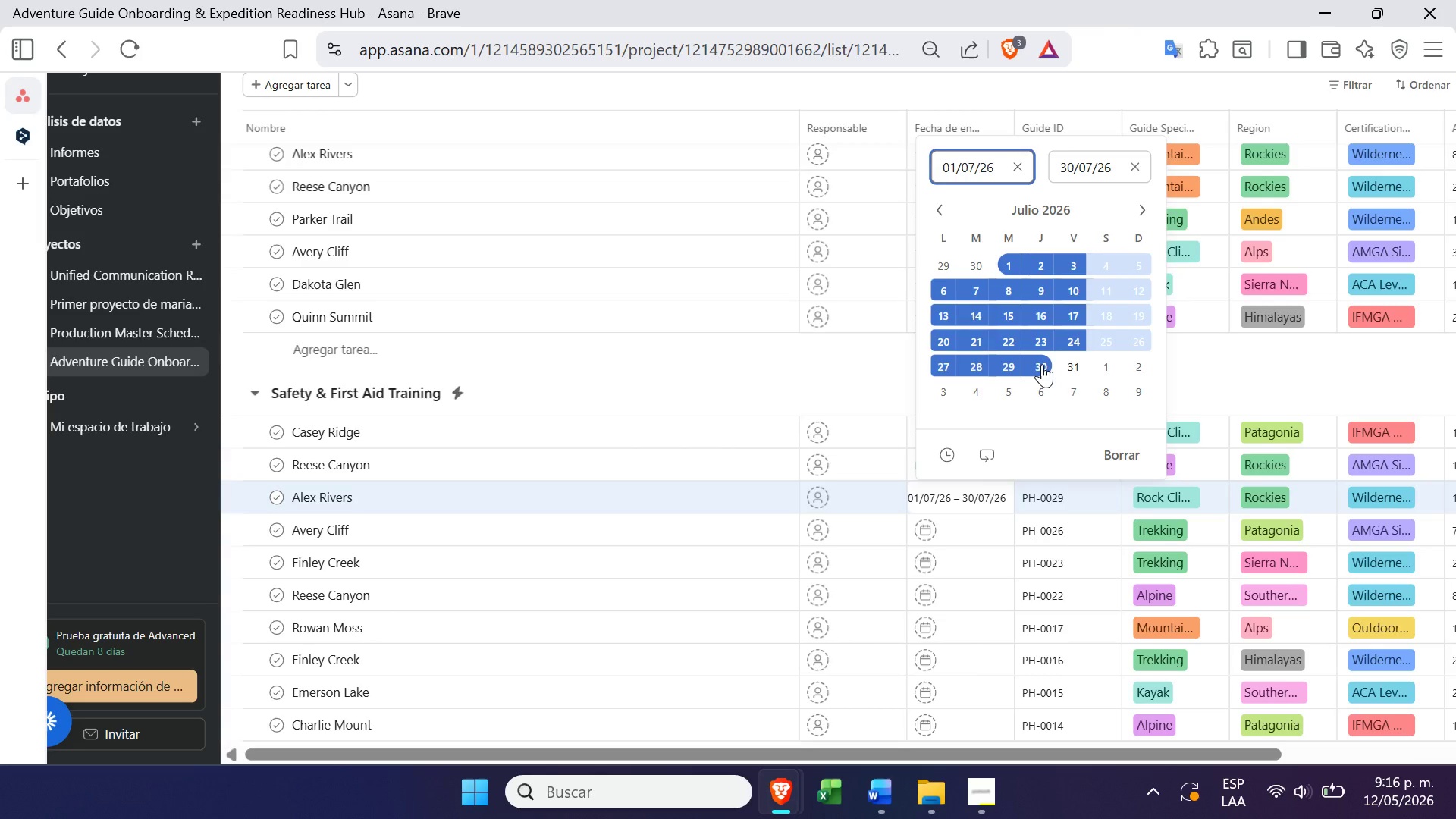 
key(Enter)
 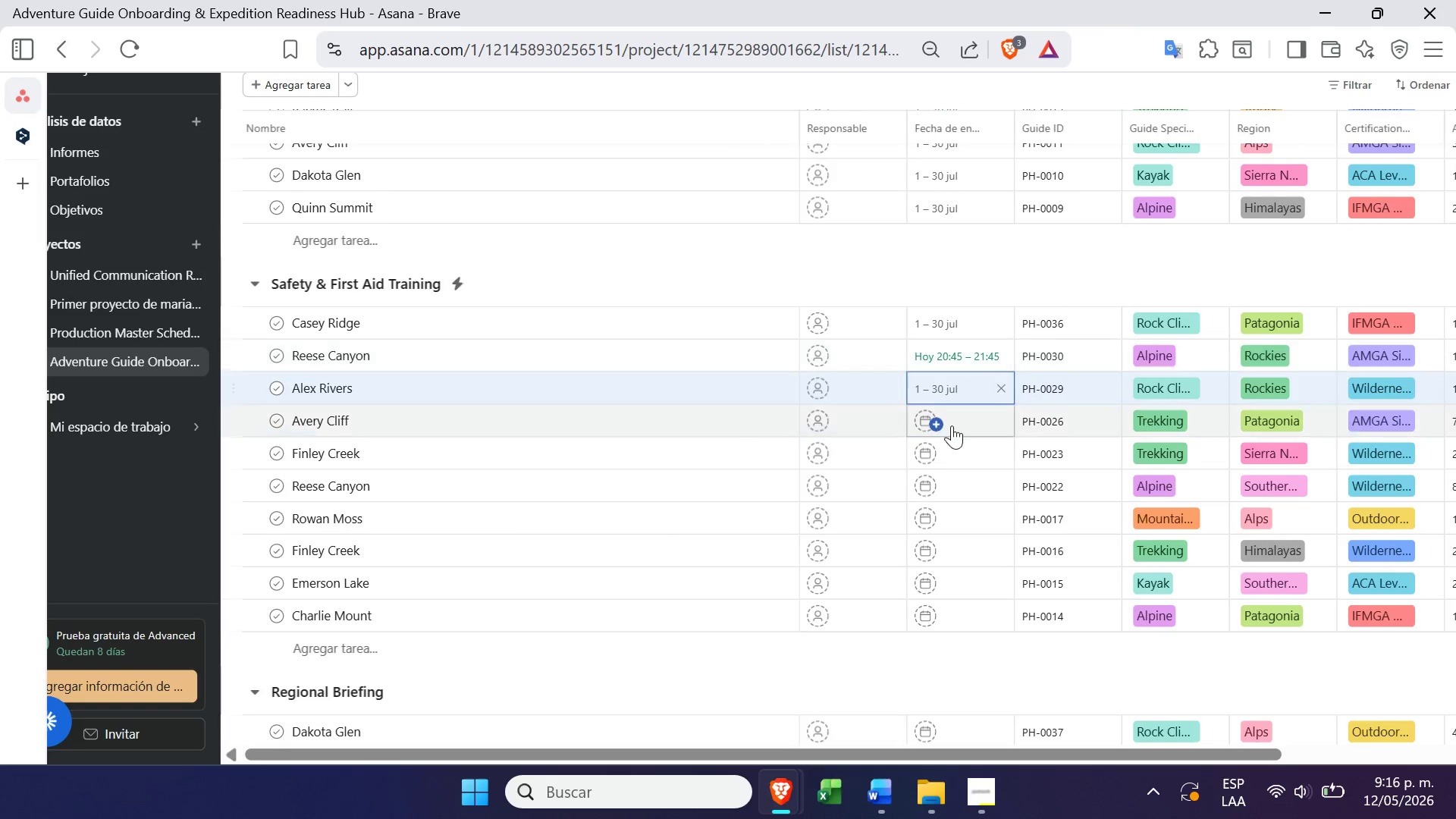 
left_click([935, 419])
 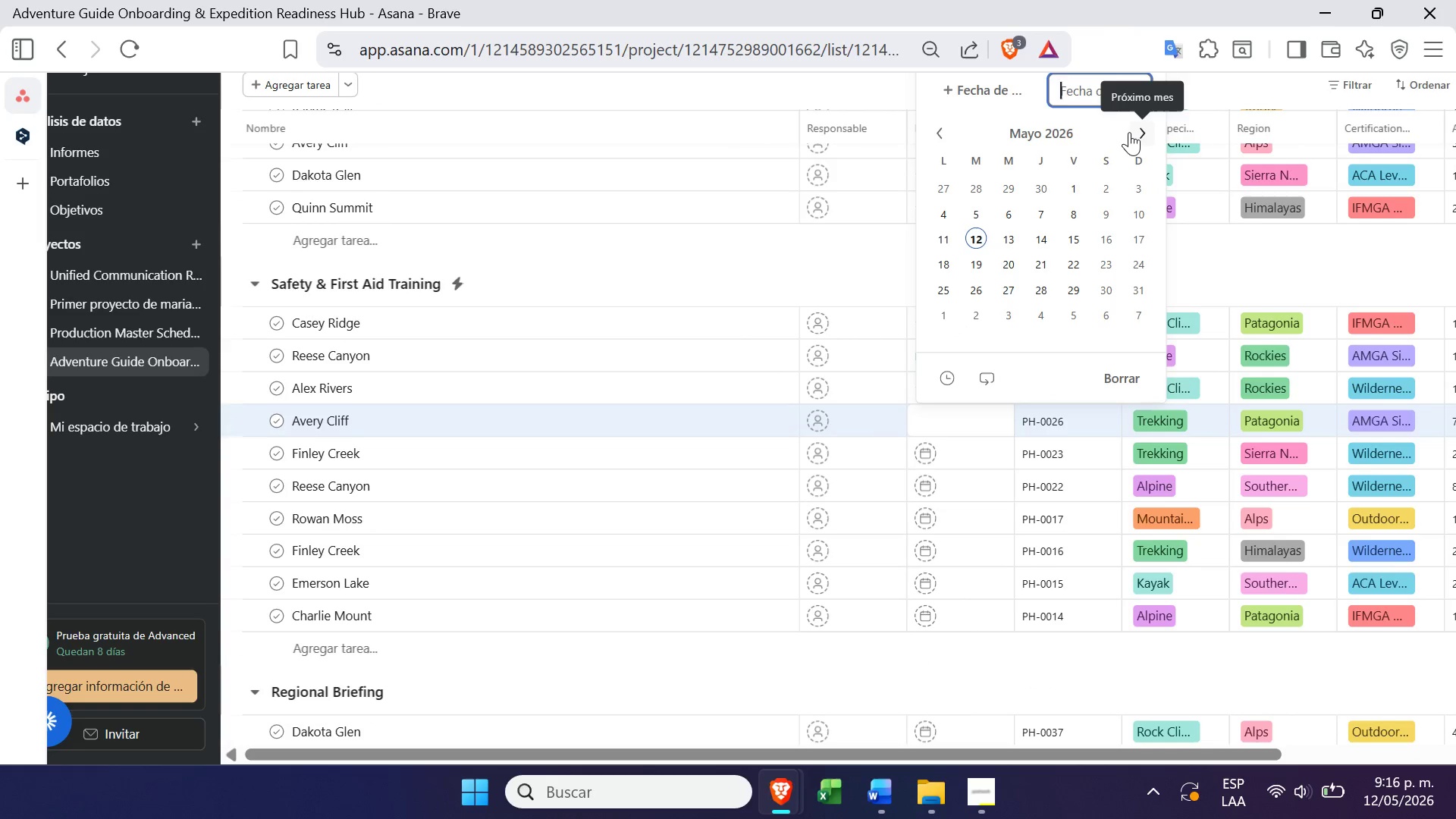 
double_click([1129, 132])
 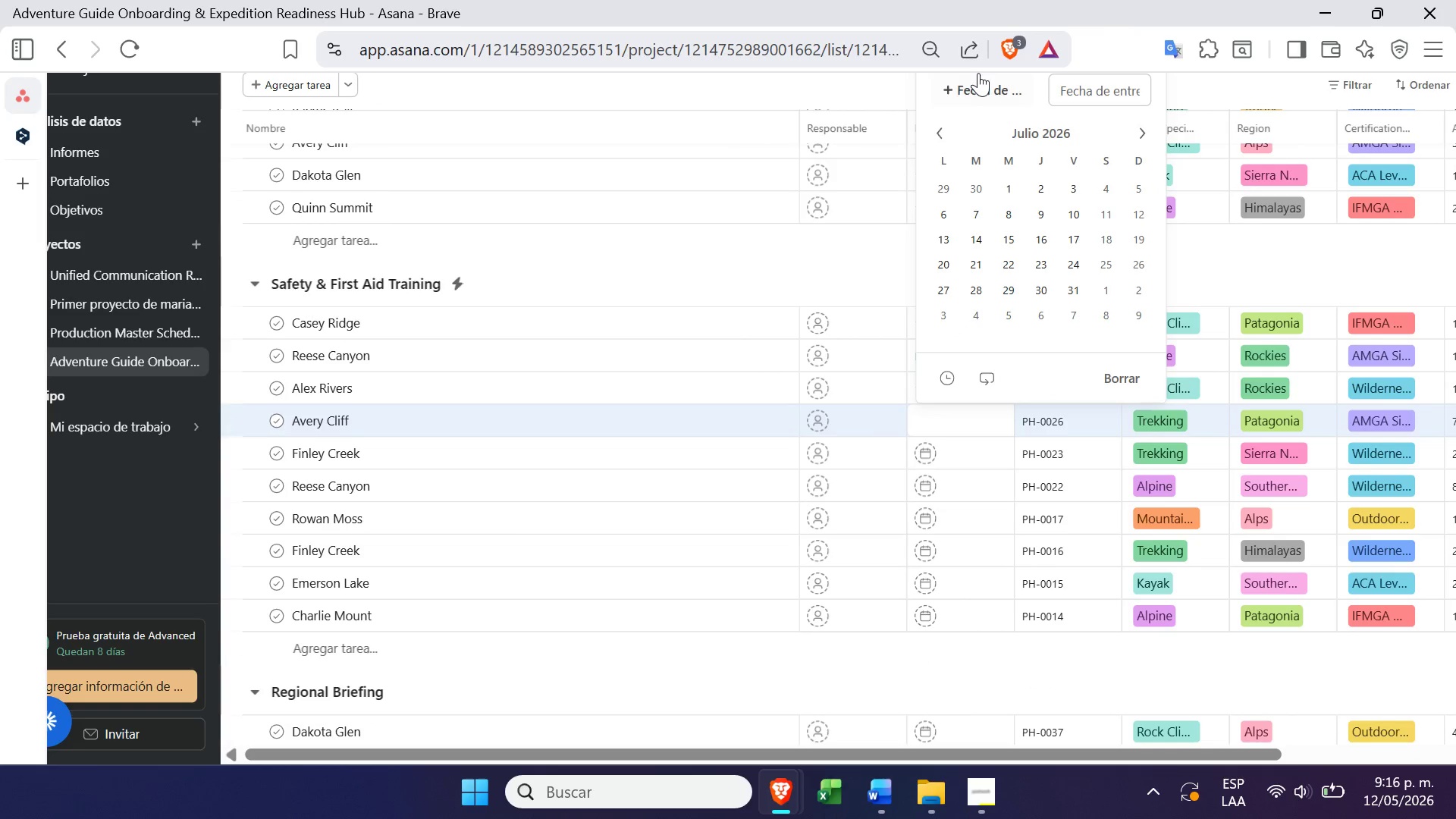 
left_click([984, 90])
 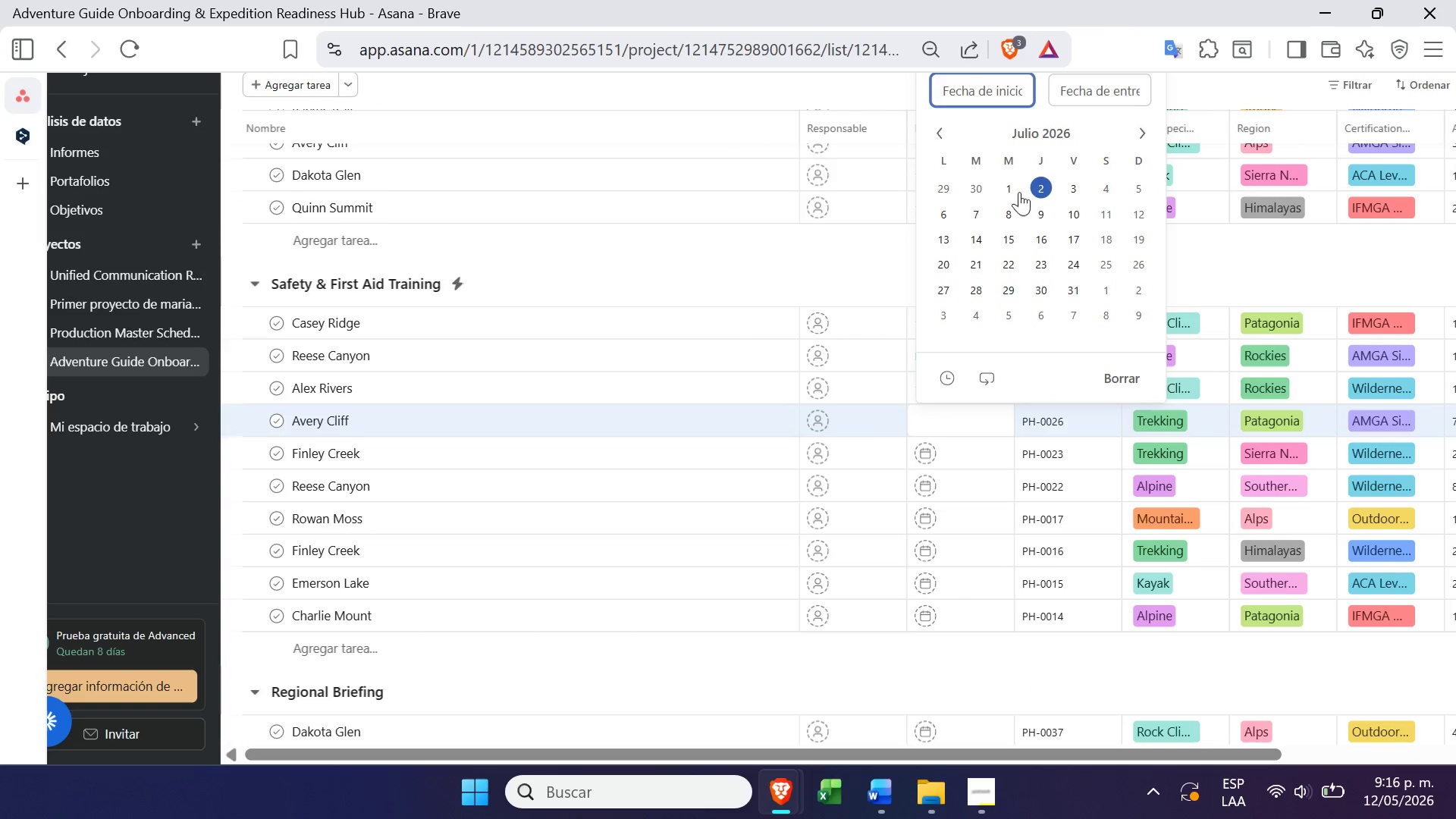 
left_click([1009, 187])
 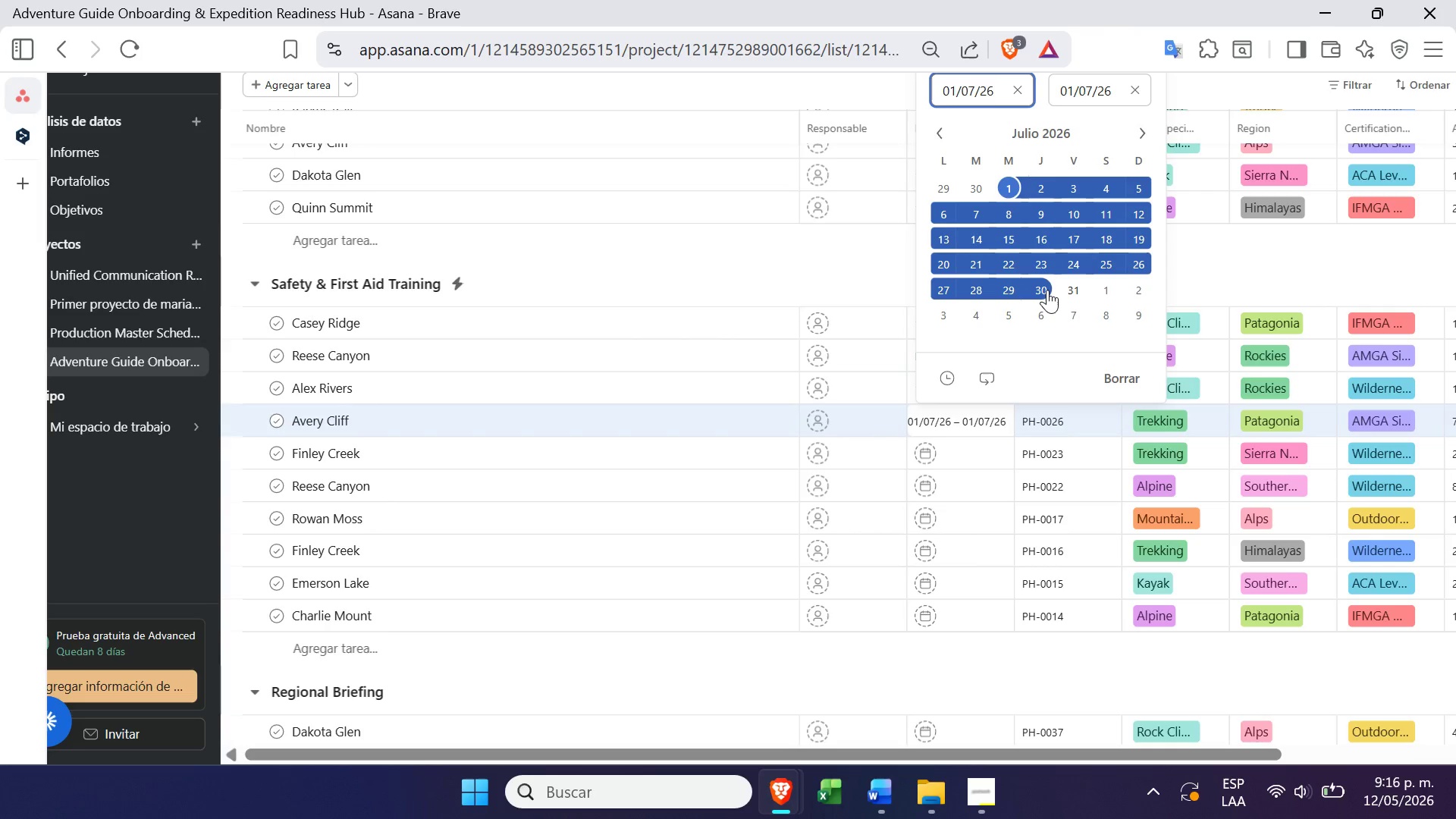 
left_click([1047, 290])
 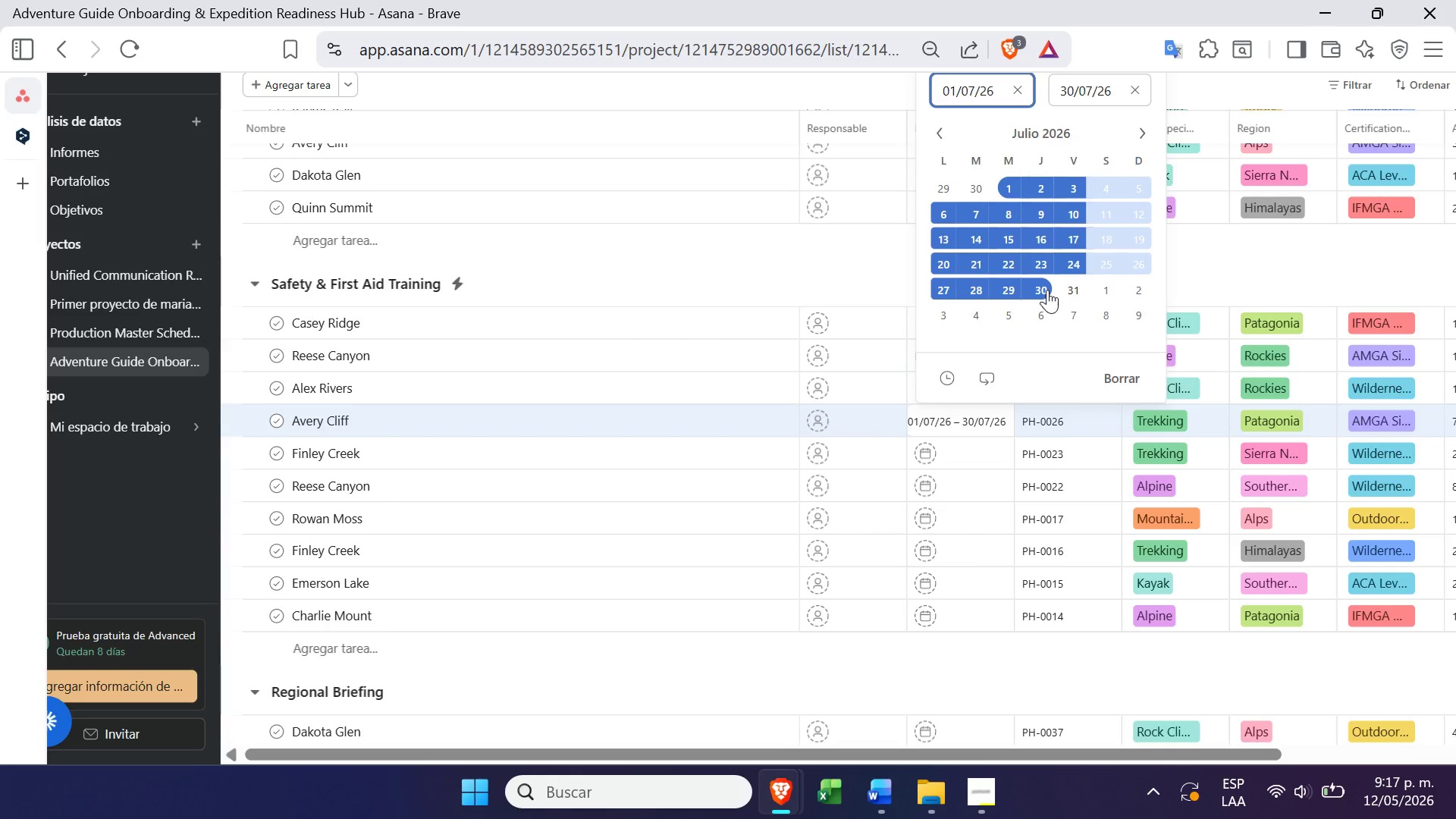 
key(Enter)
 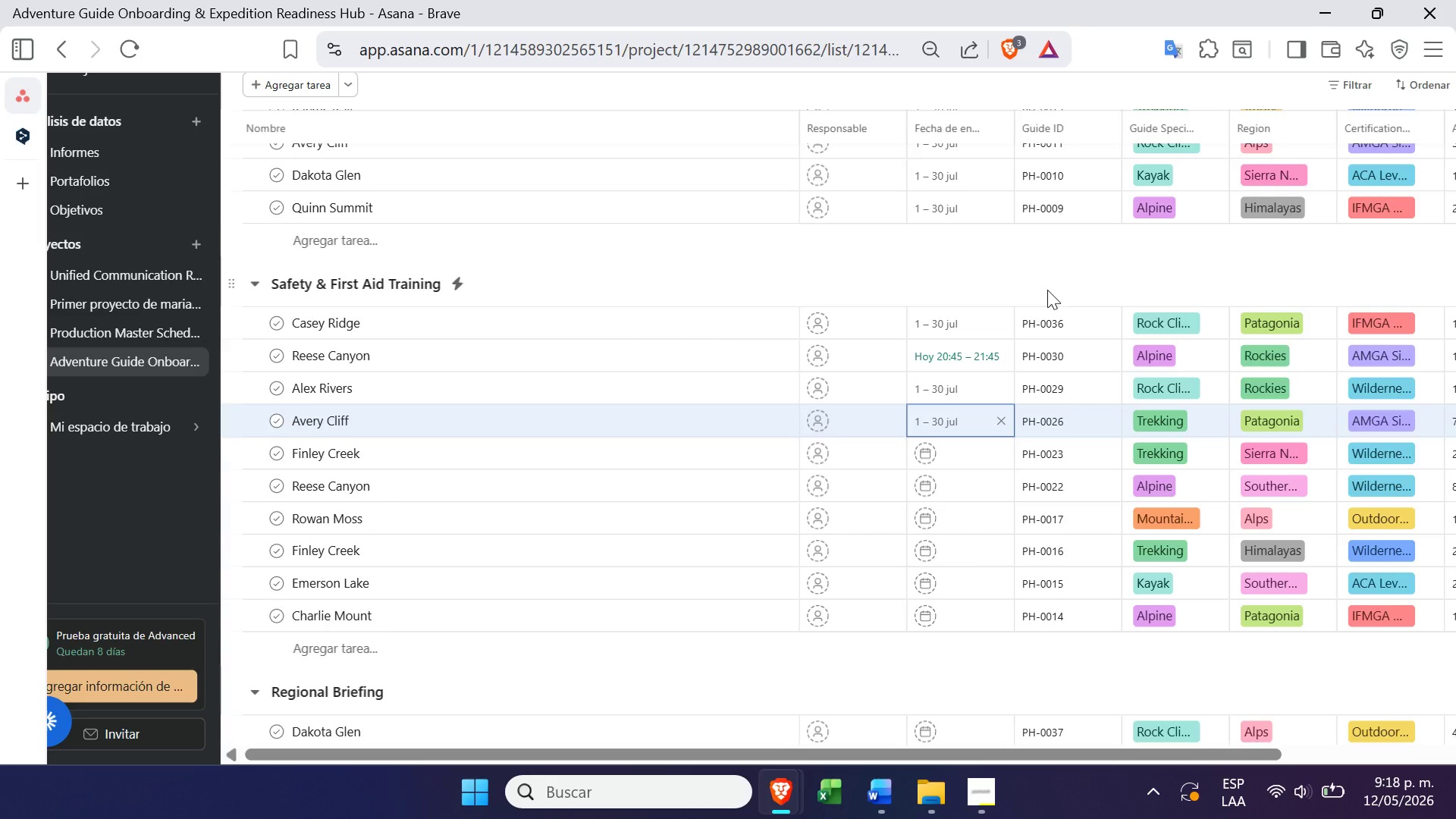 
wait(70.65)
 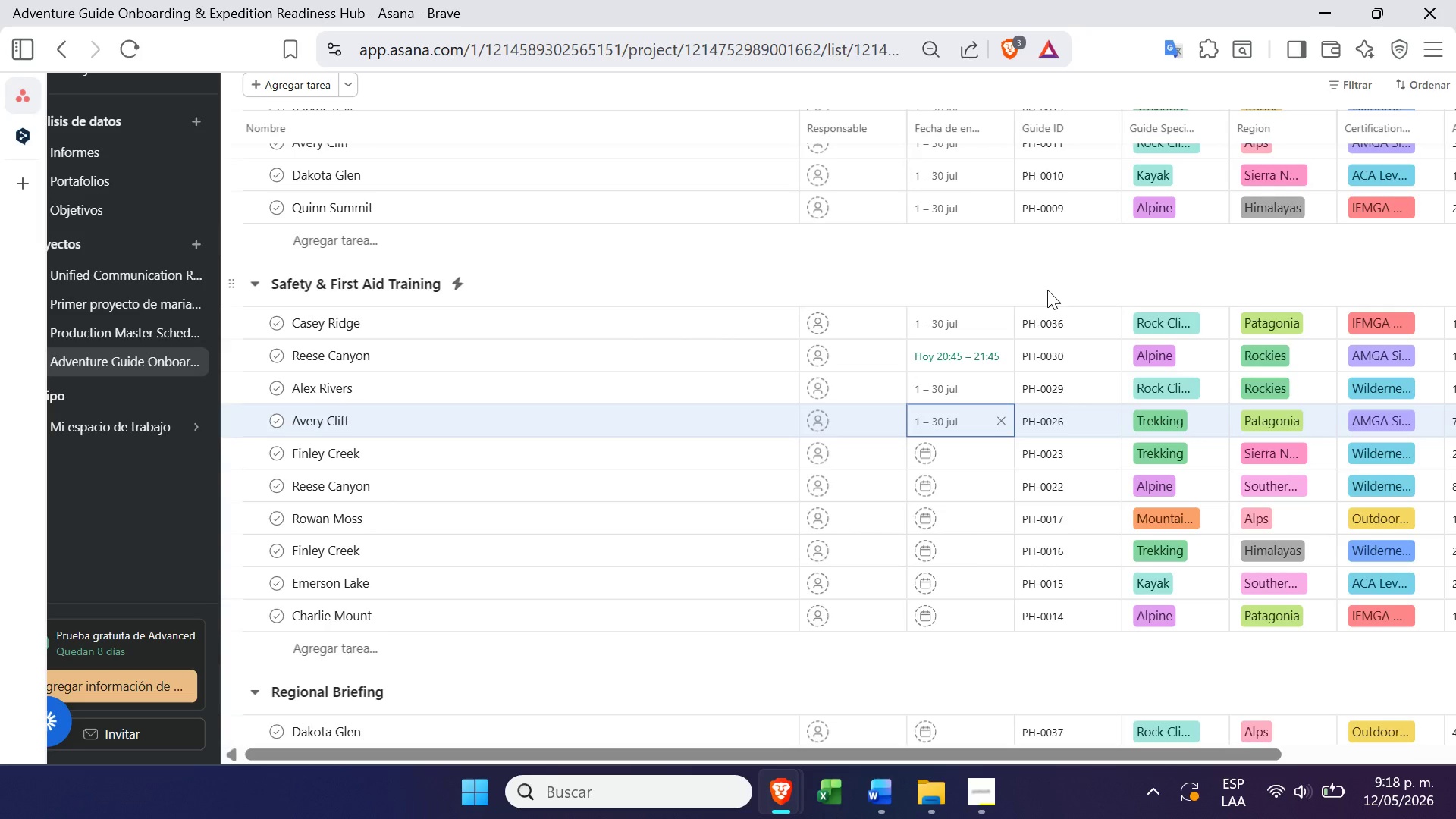 
mouse_move([917, 507])
 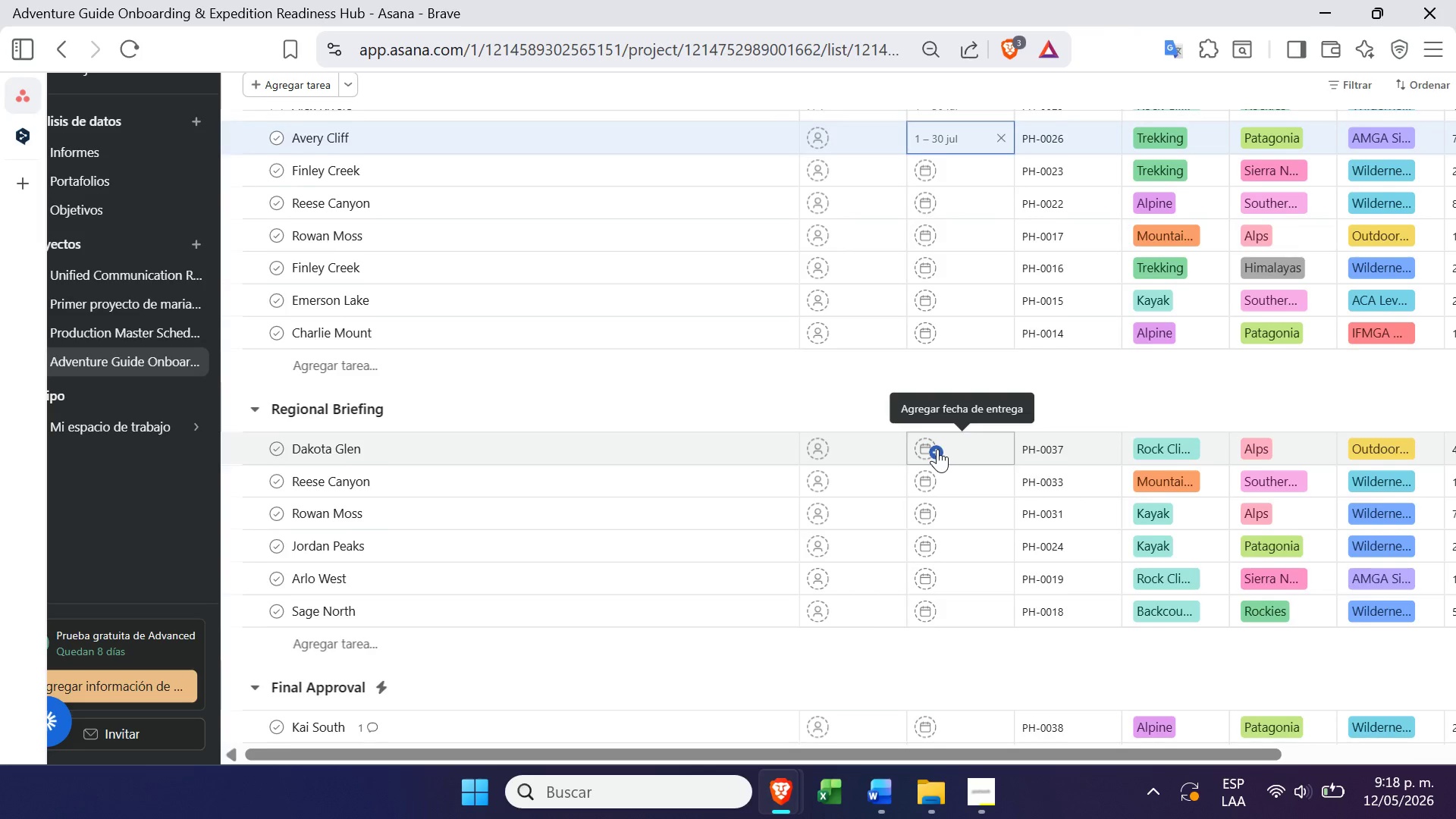 
scroll: coordinate [937, 449], scroll_direction: none, amount: 0.0
 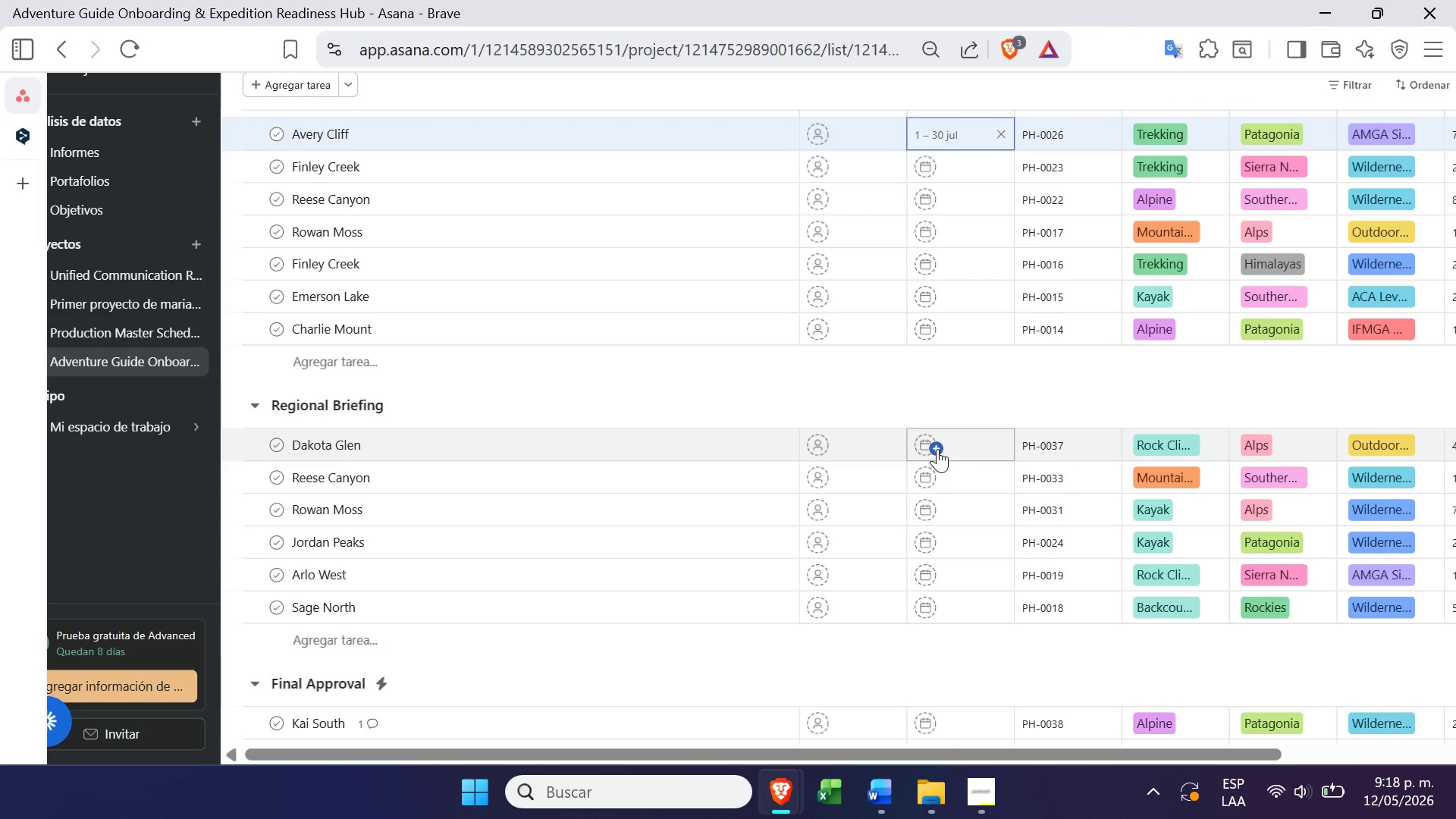 
left_click([937, 449])
 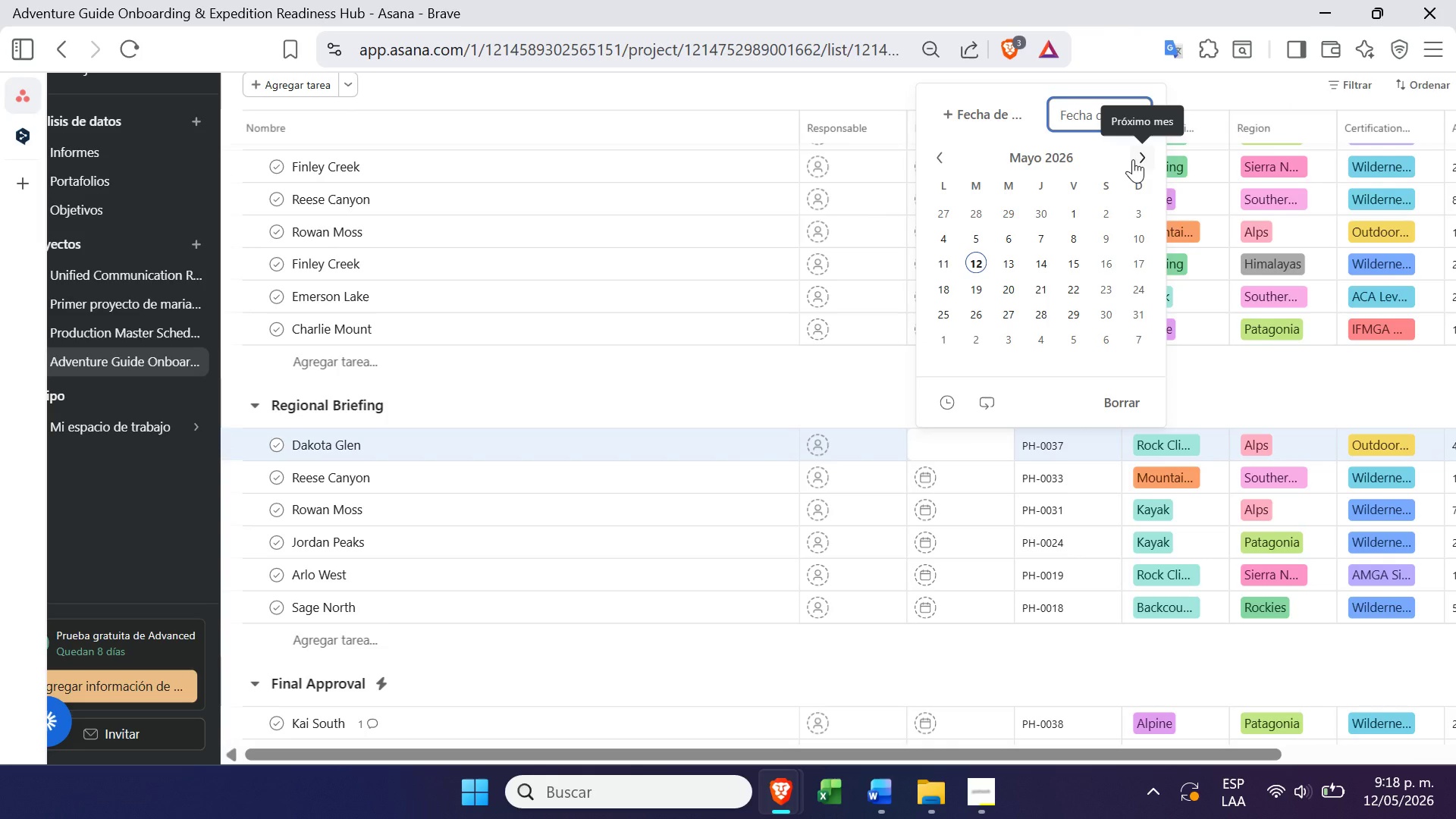 
left_click([1133, 159])
 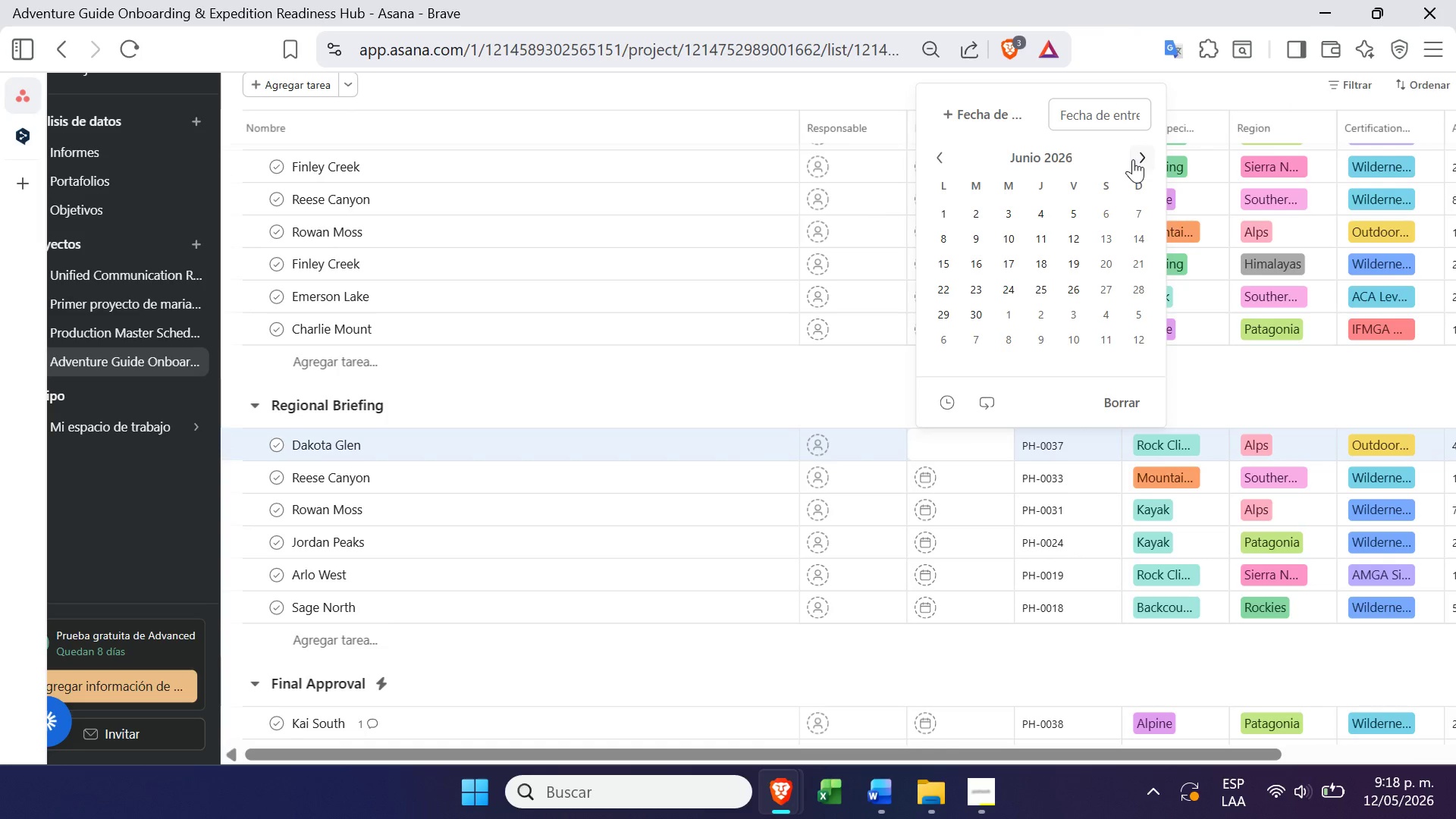 
left_click([1133, 159])
 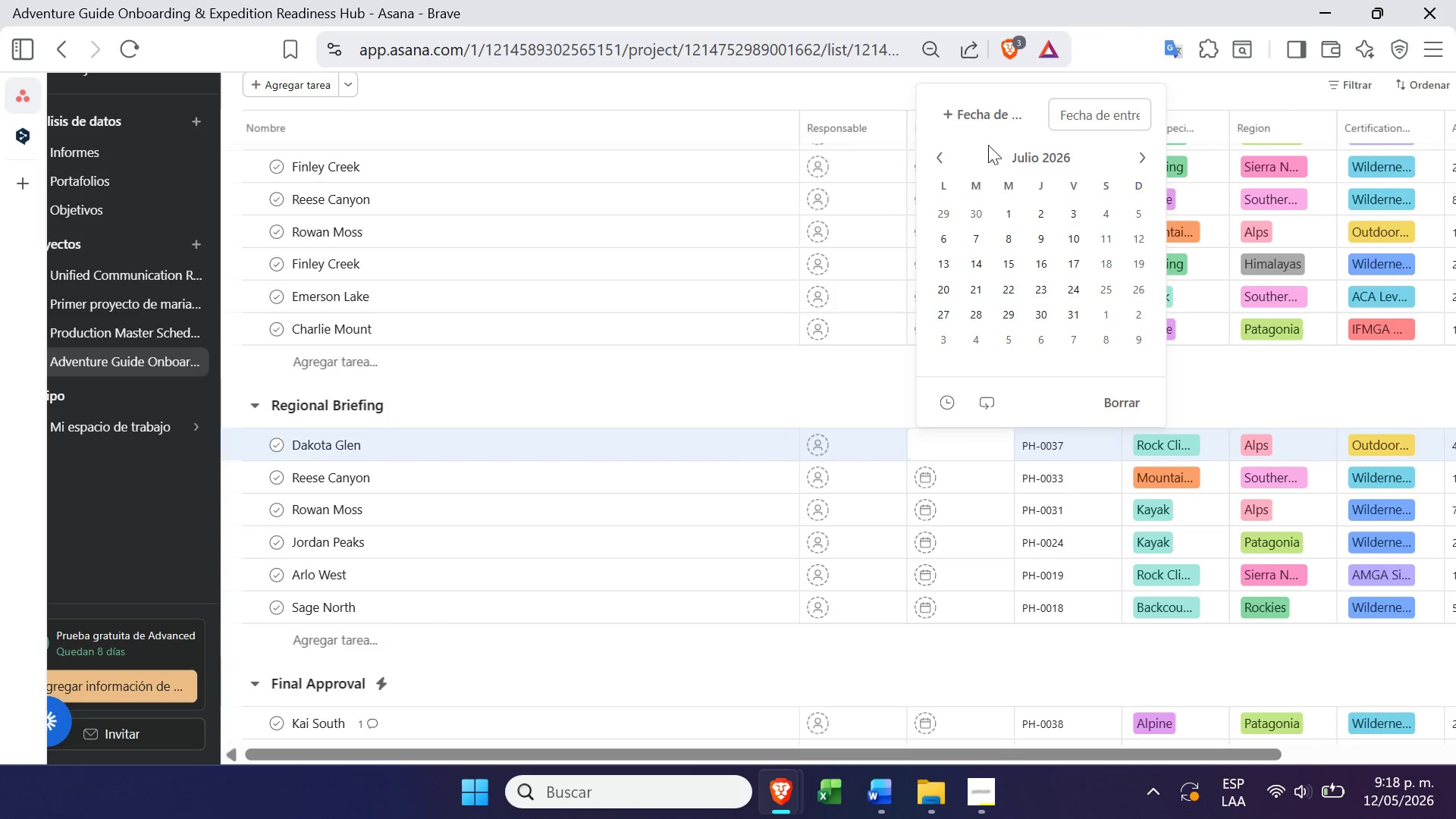 
left_click([990, 102])
 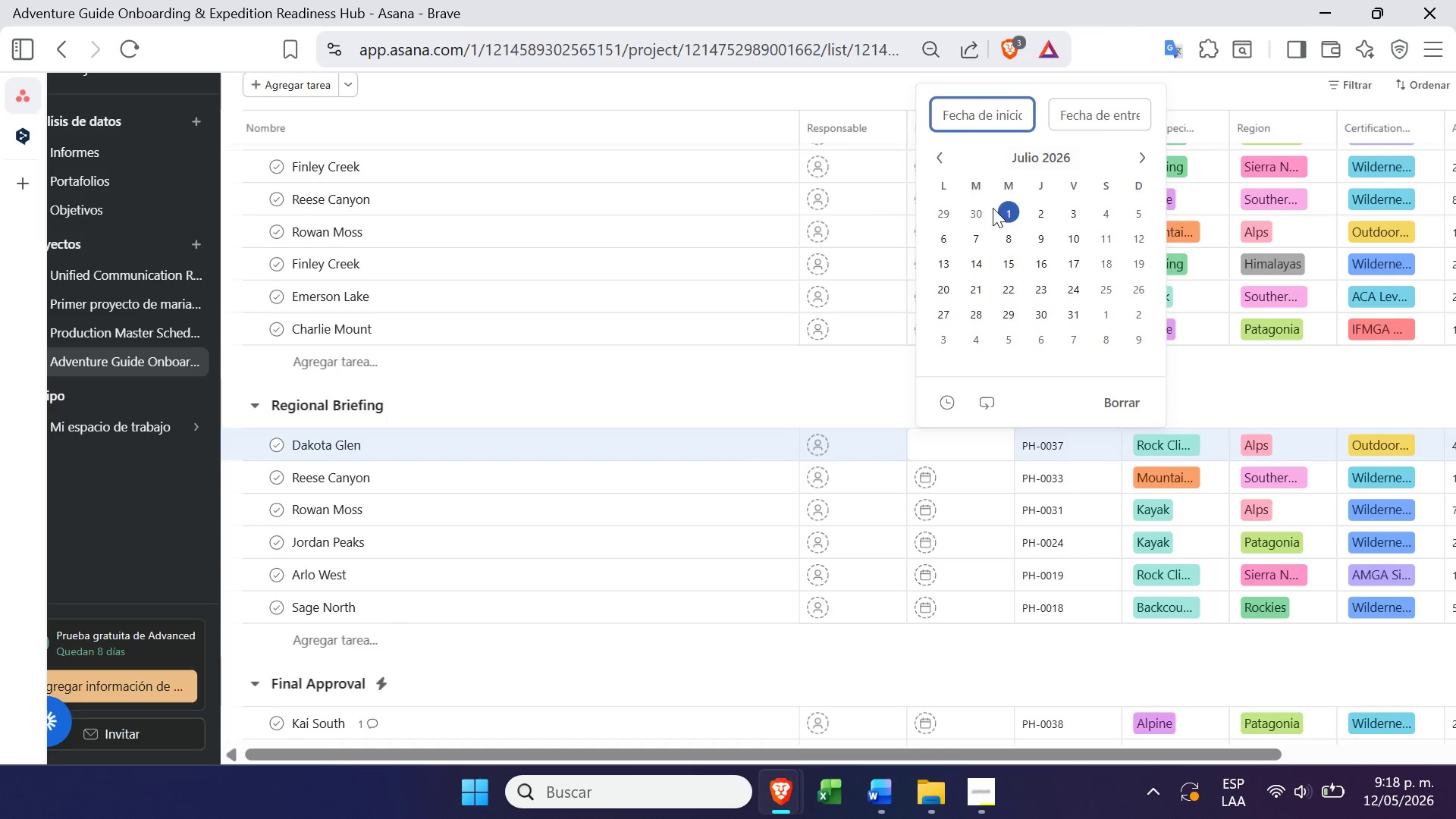 
left_click([1001, 211])
 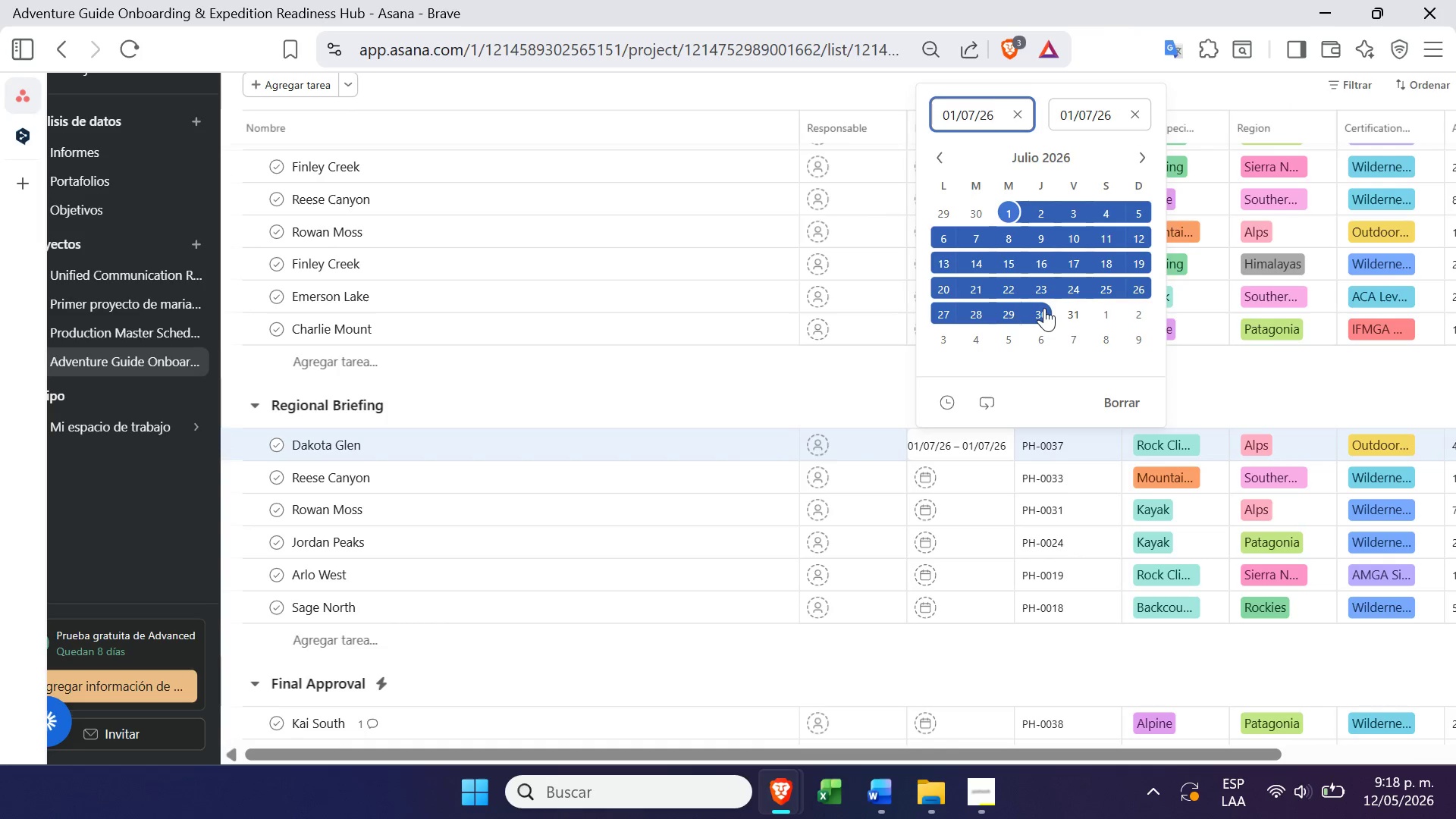 
left_click([1044, 308])
 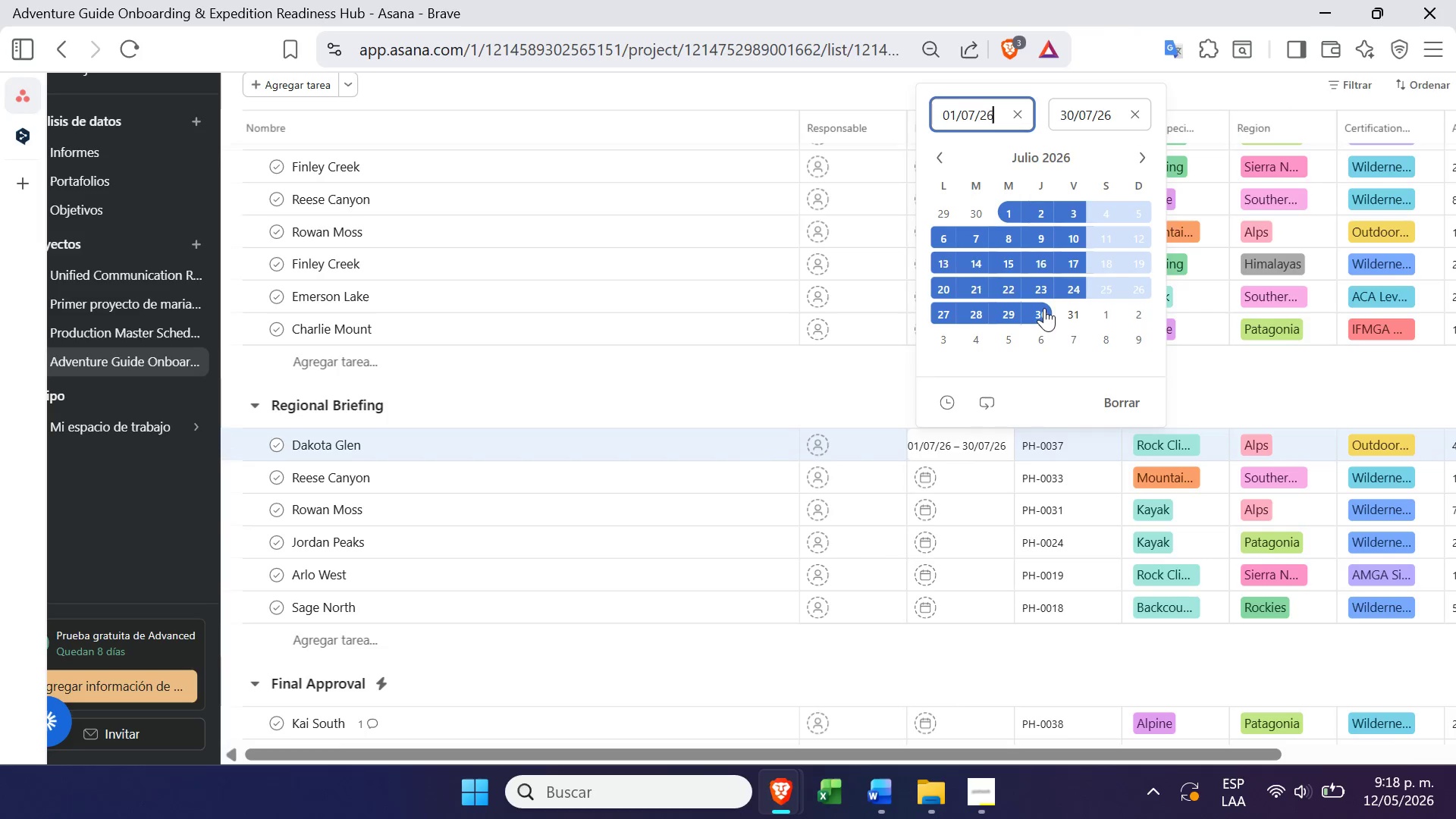 
key(Enter)
 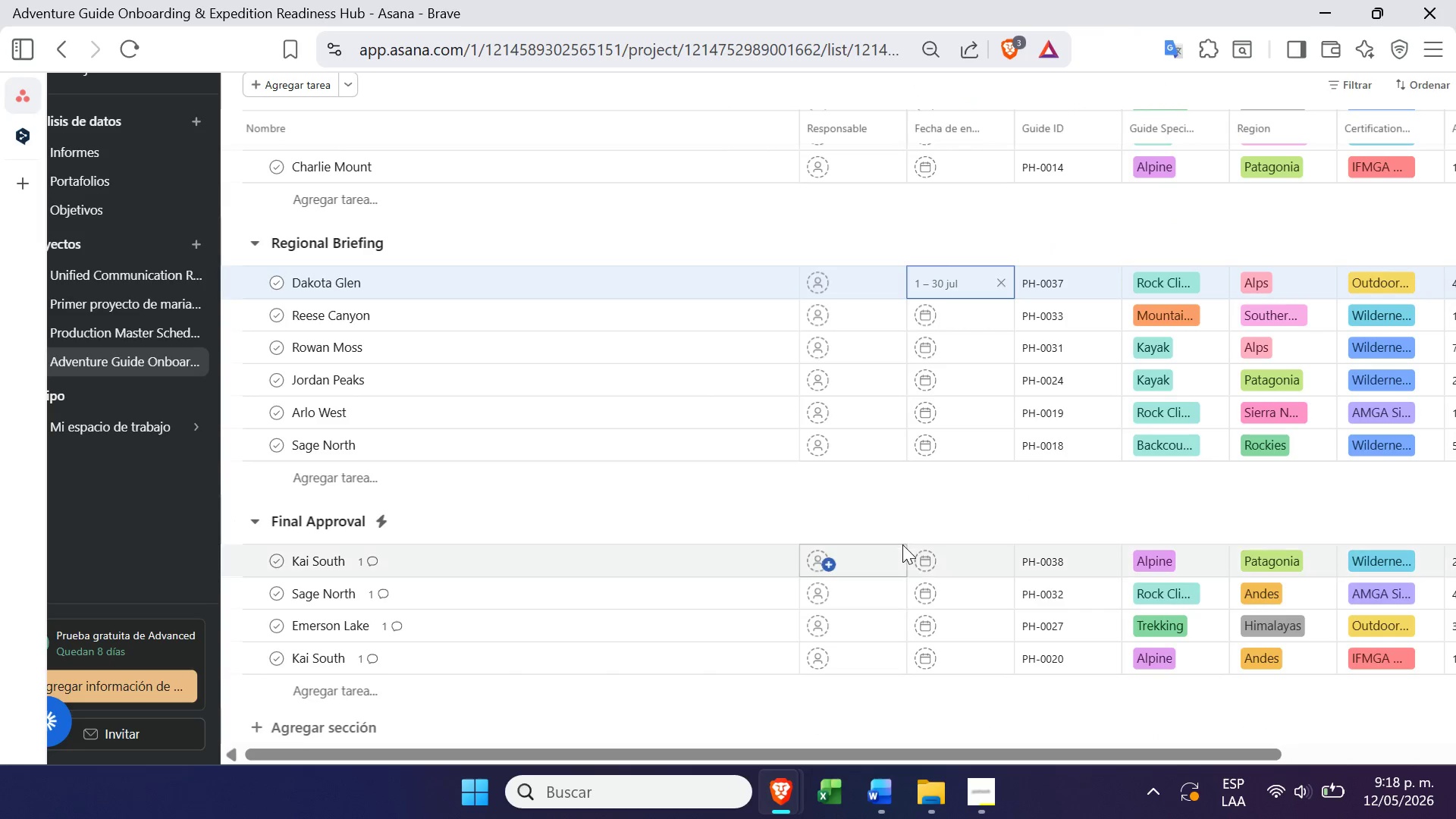 
left_click([923, 562])
 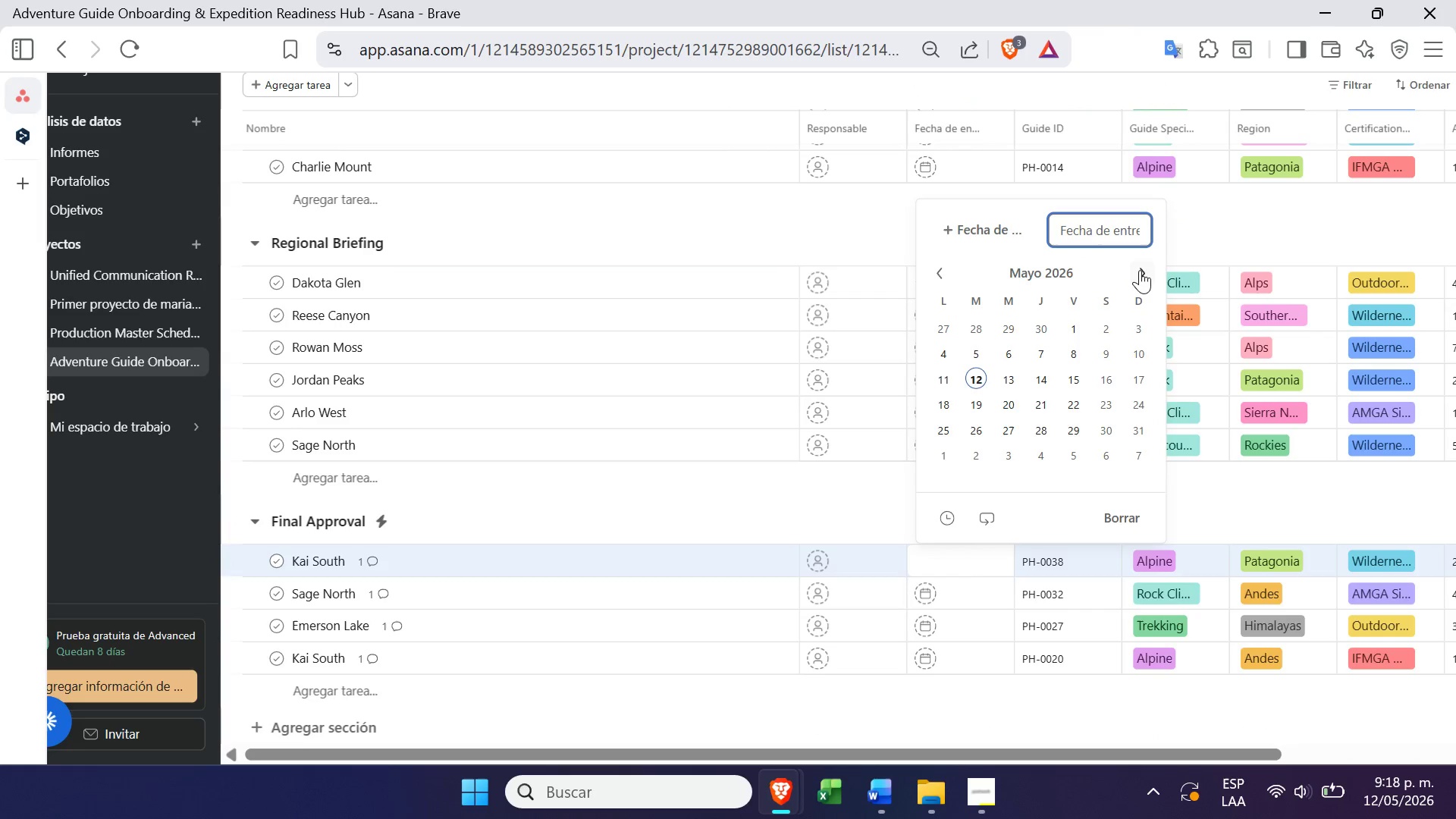 
double_click([1141, 268])
 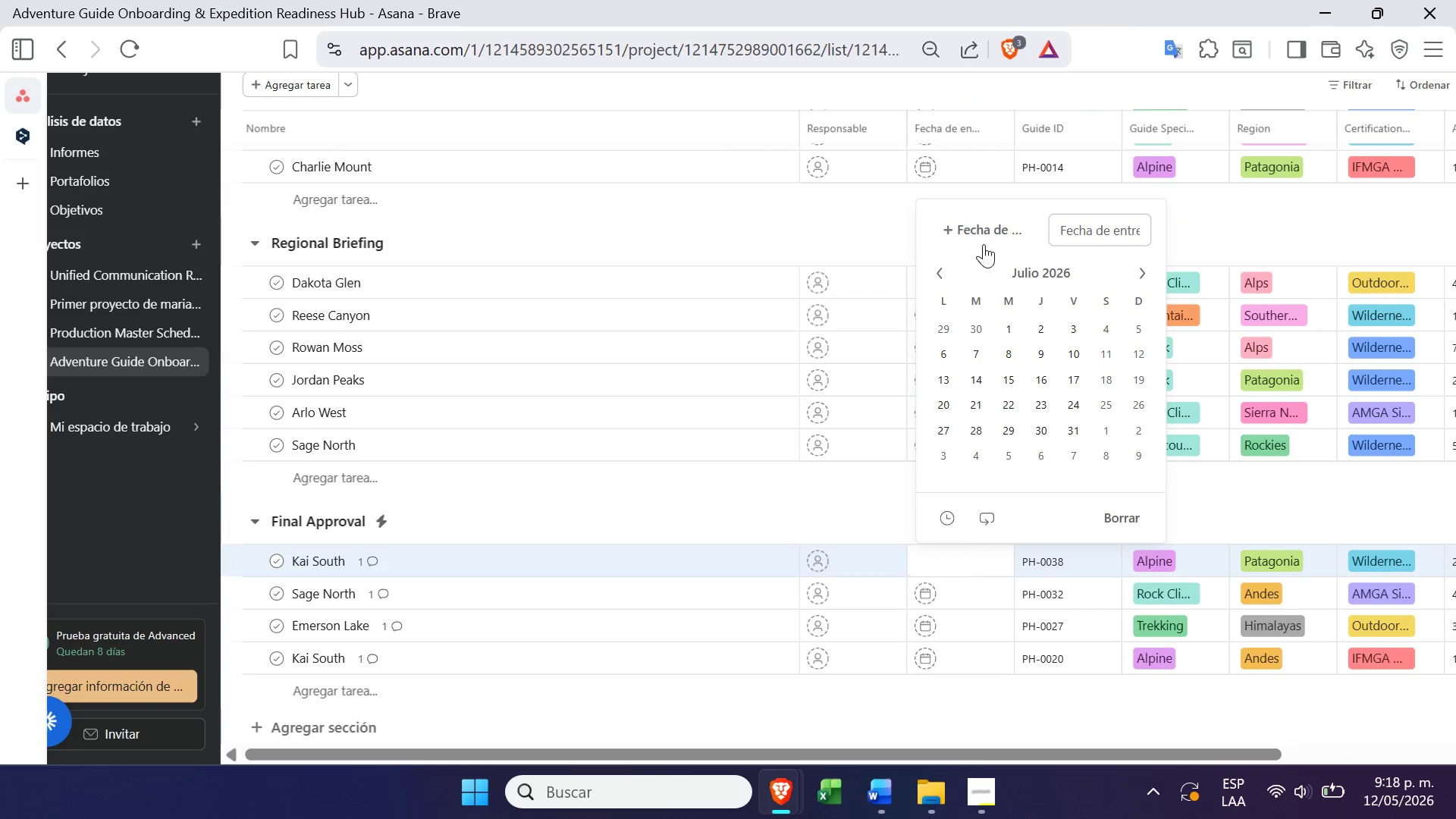 
left_click([982, 241])
 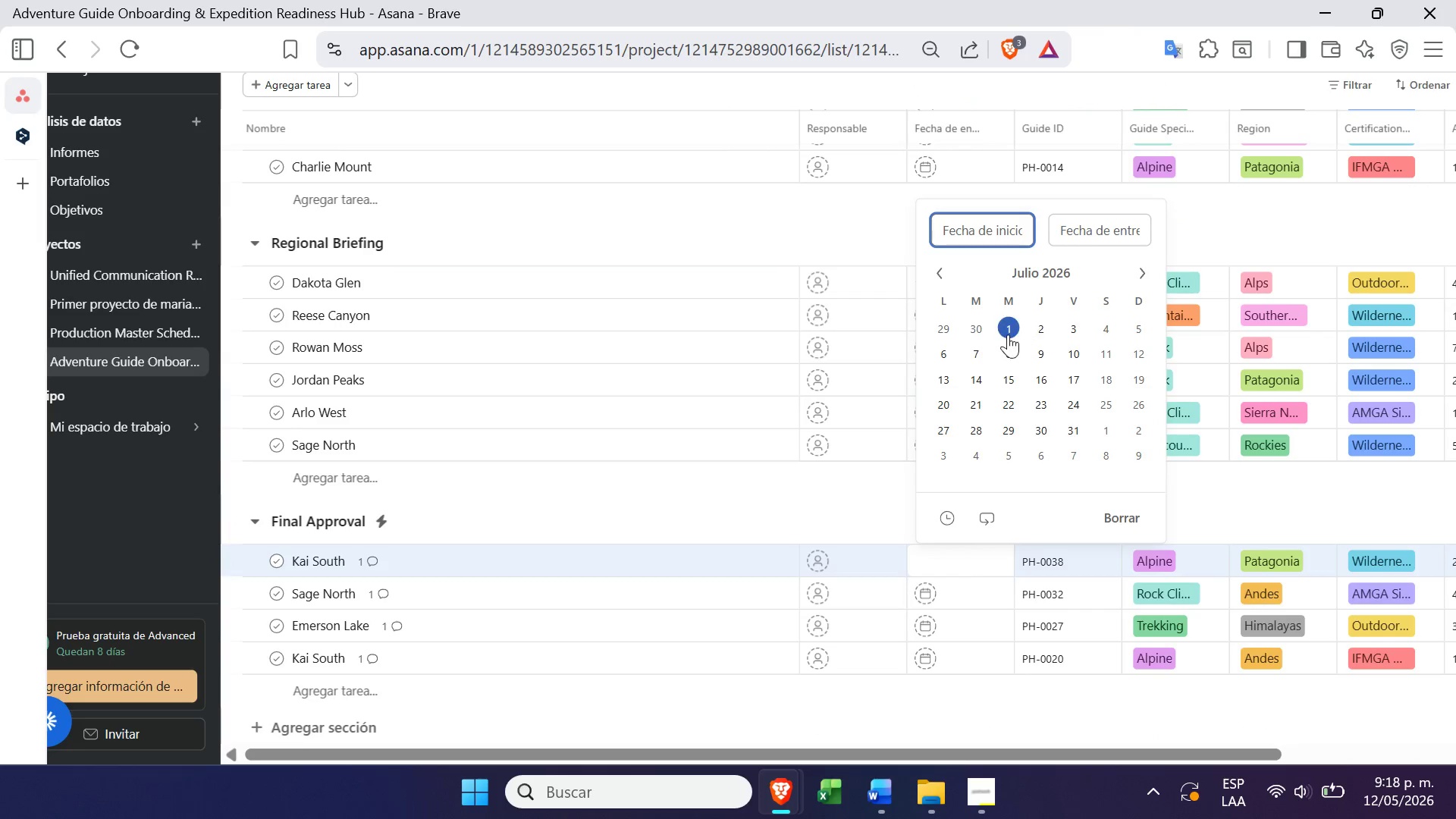 
left_click([1004, 332])
 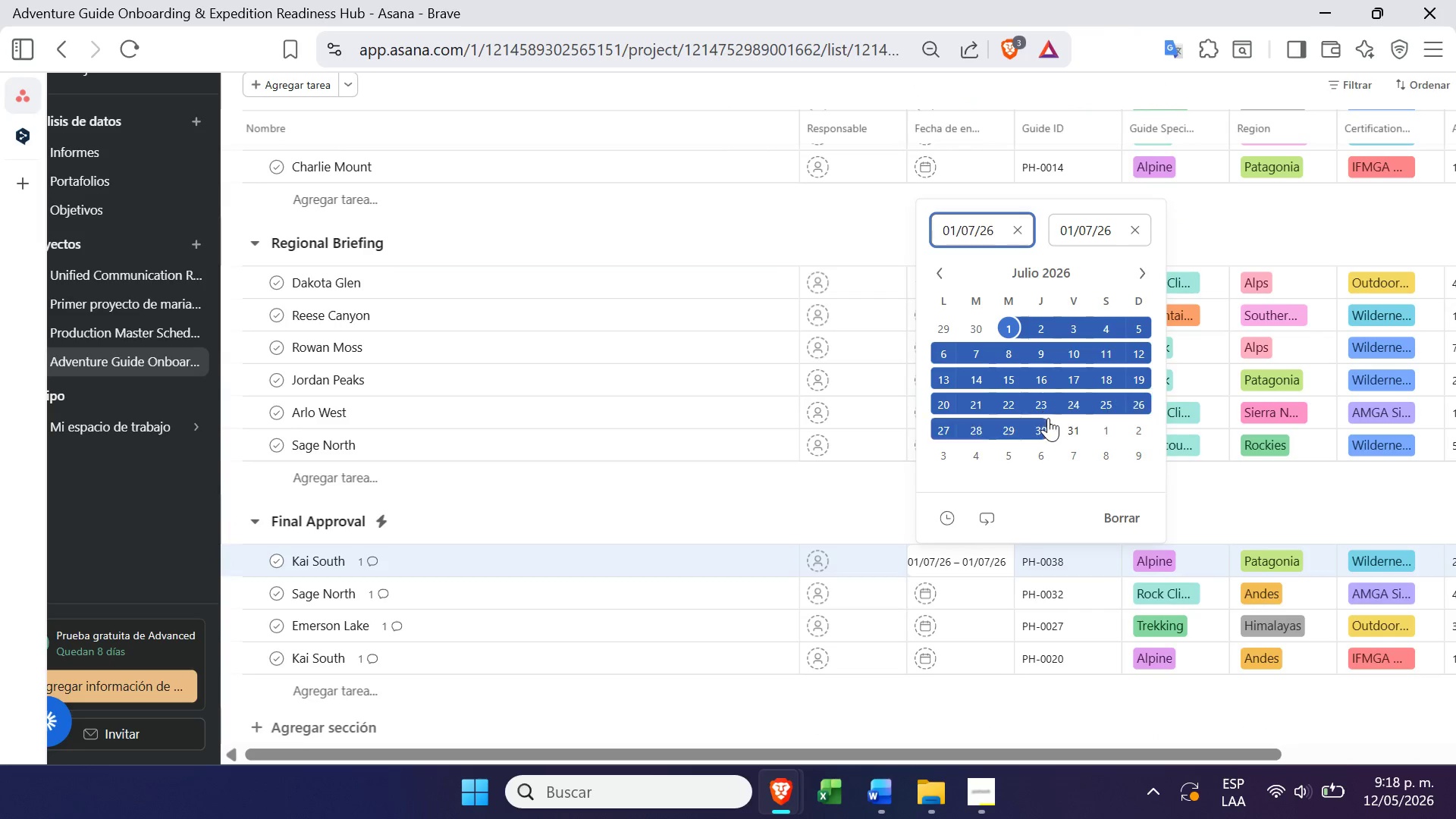 
left_click([1049, 422])
 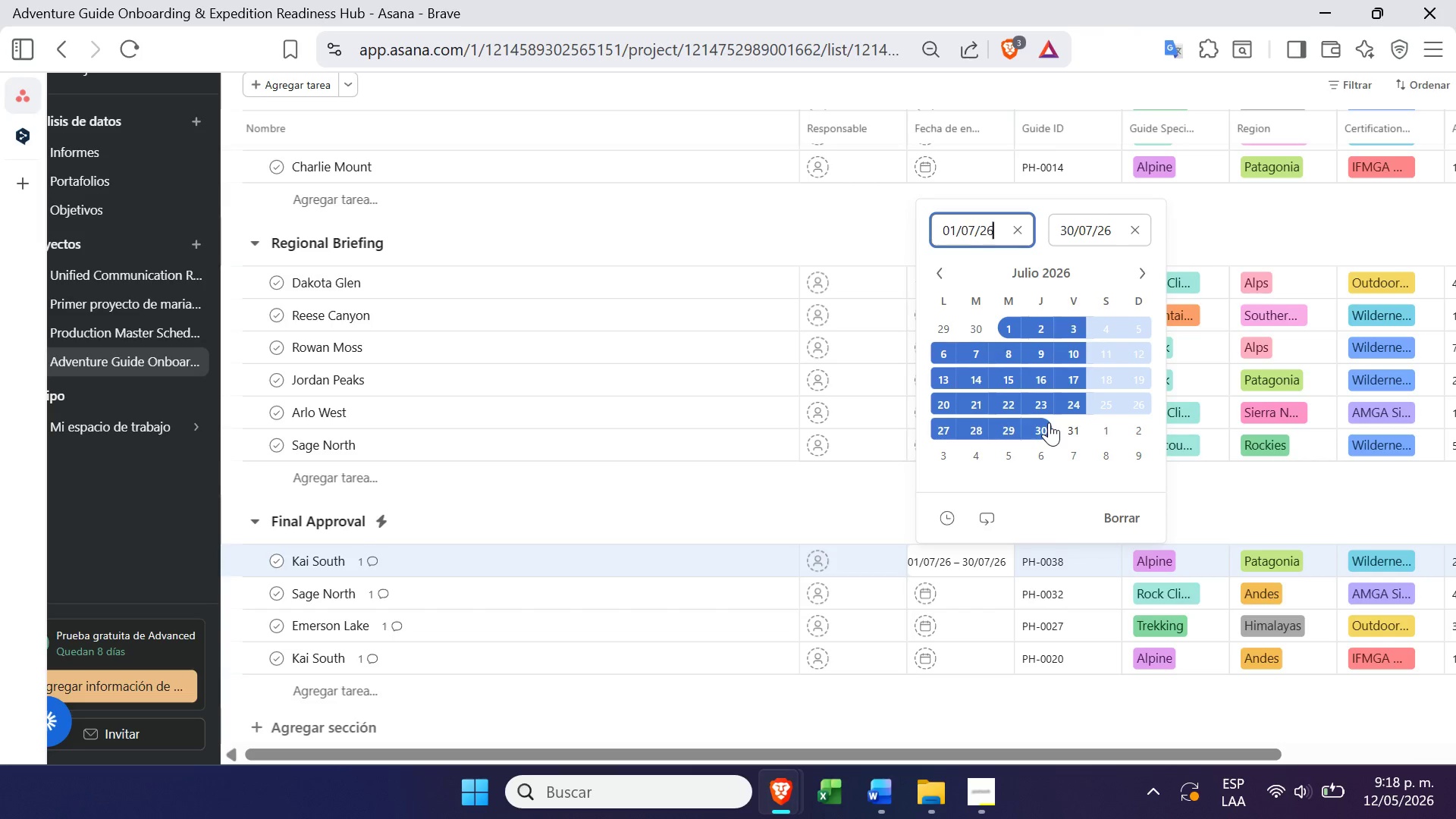 
key(Enter)
 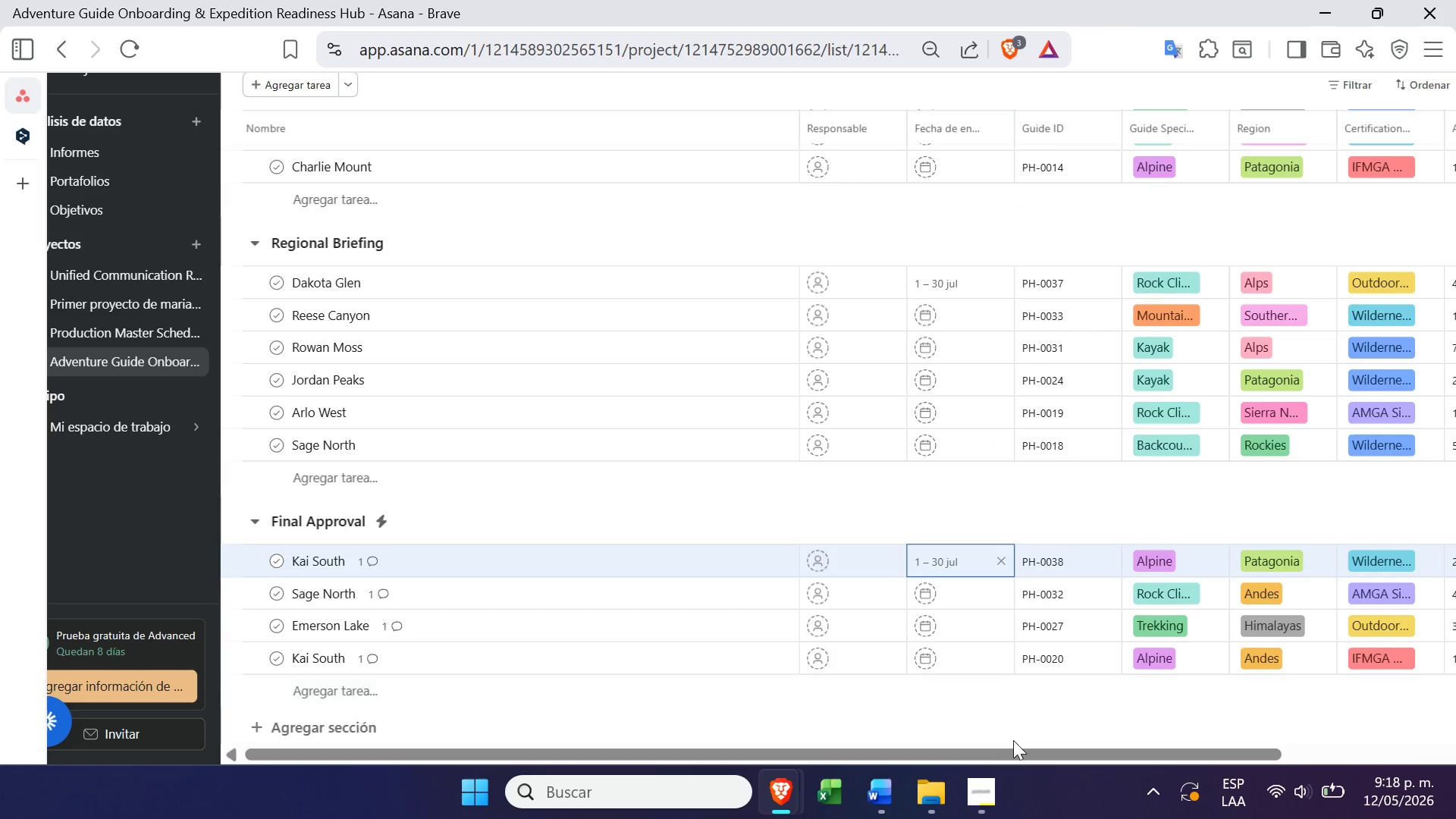 
left_click([977, 769])
 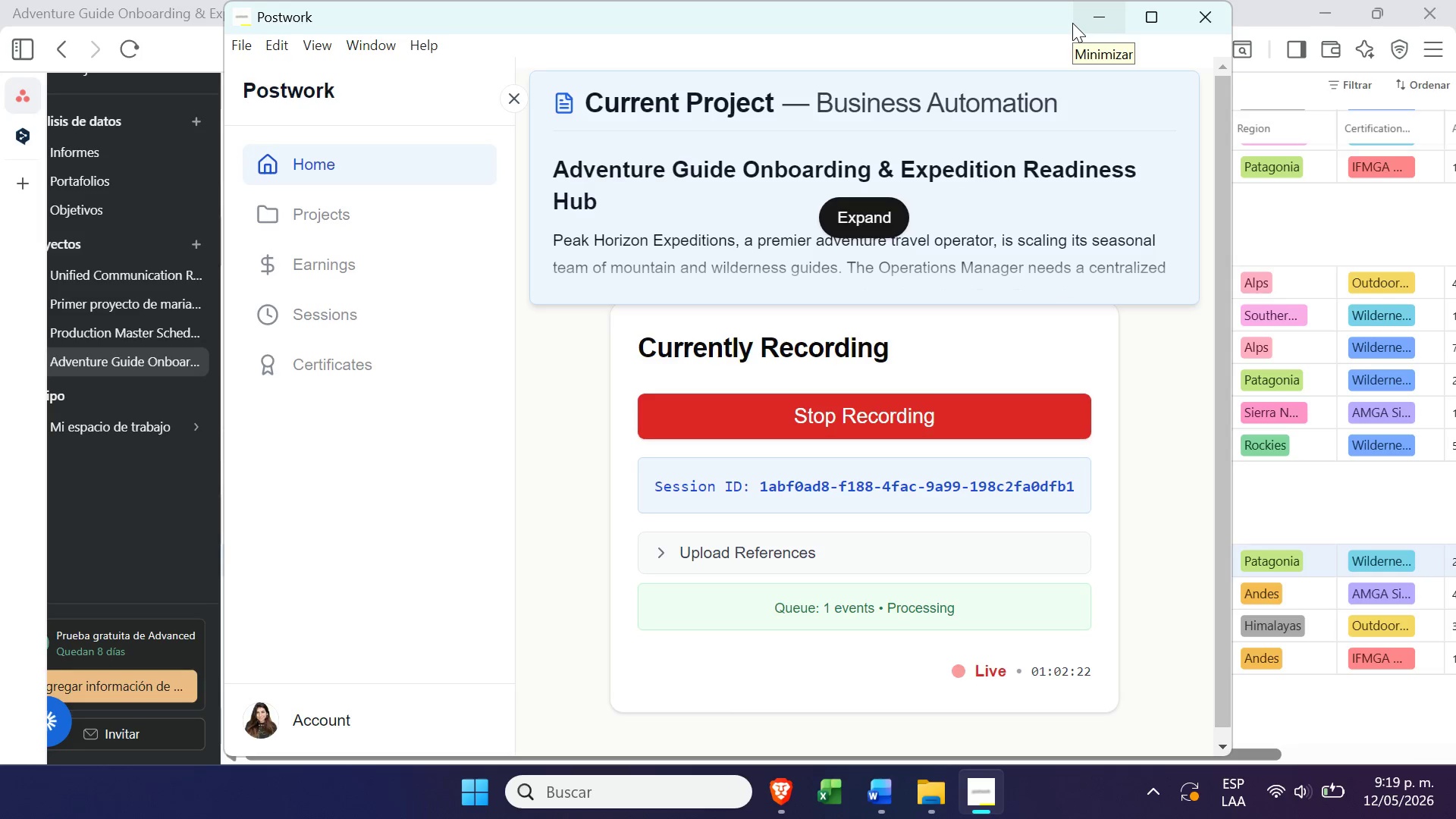 
wait(63.44)
 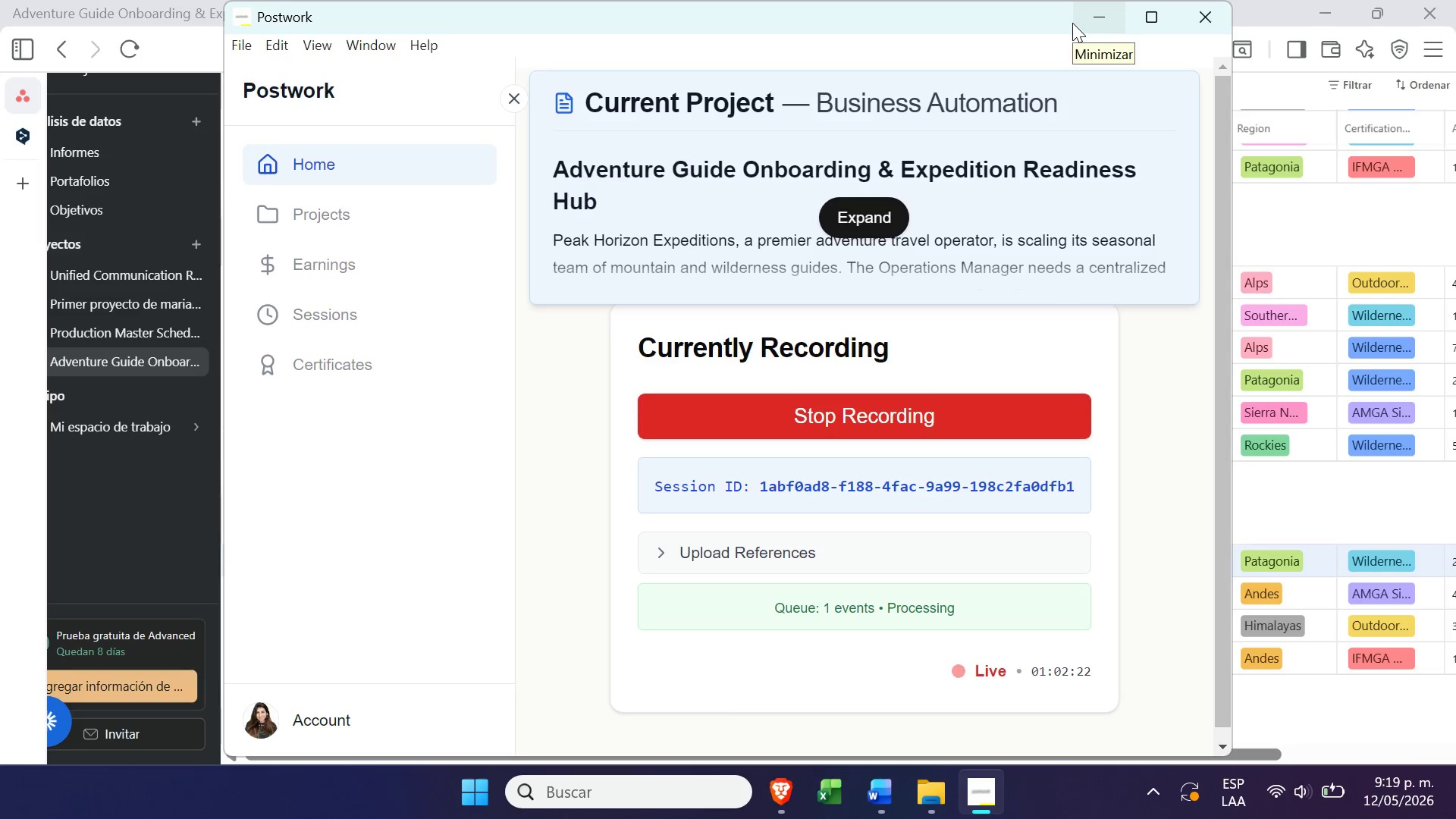 
left_click([1072, 23])
 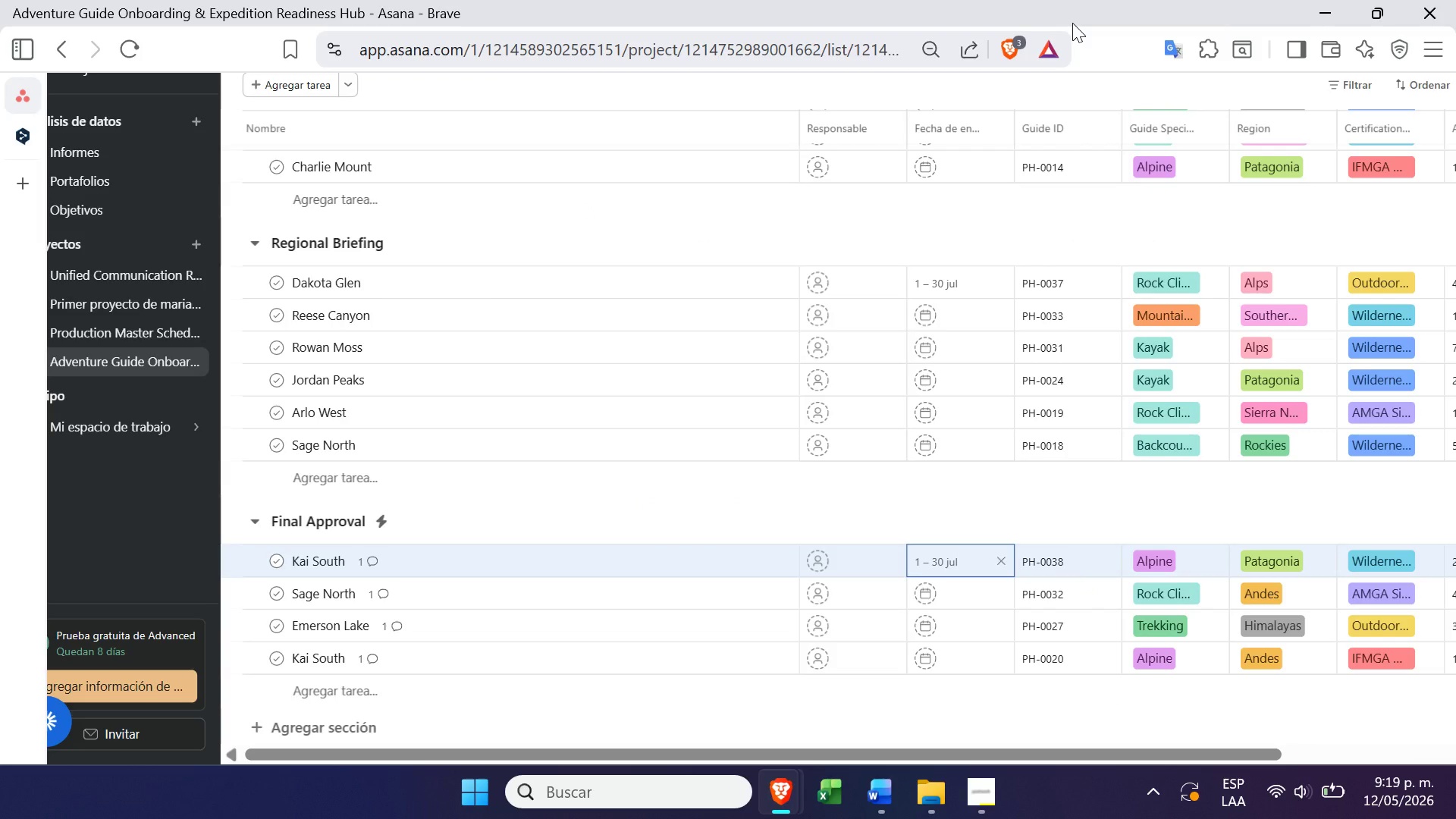 
wait(14.16)
 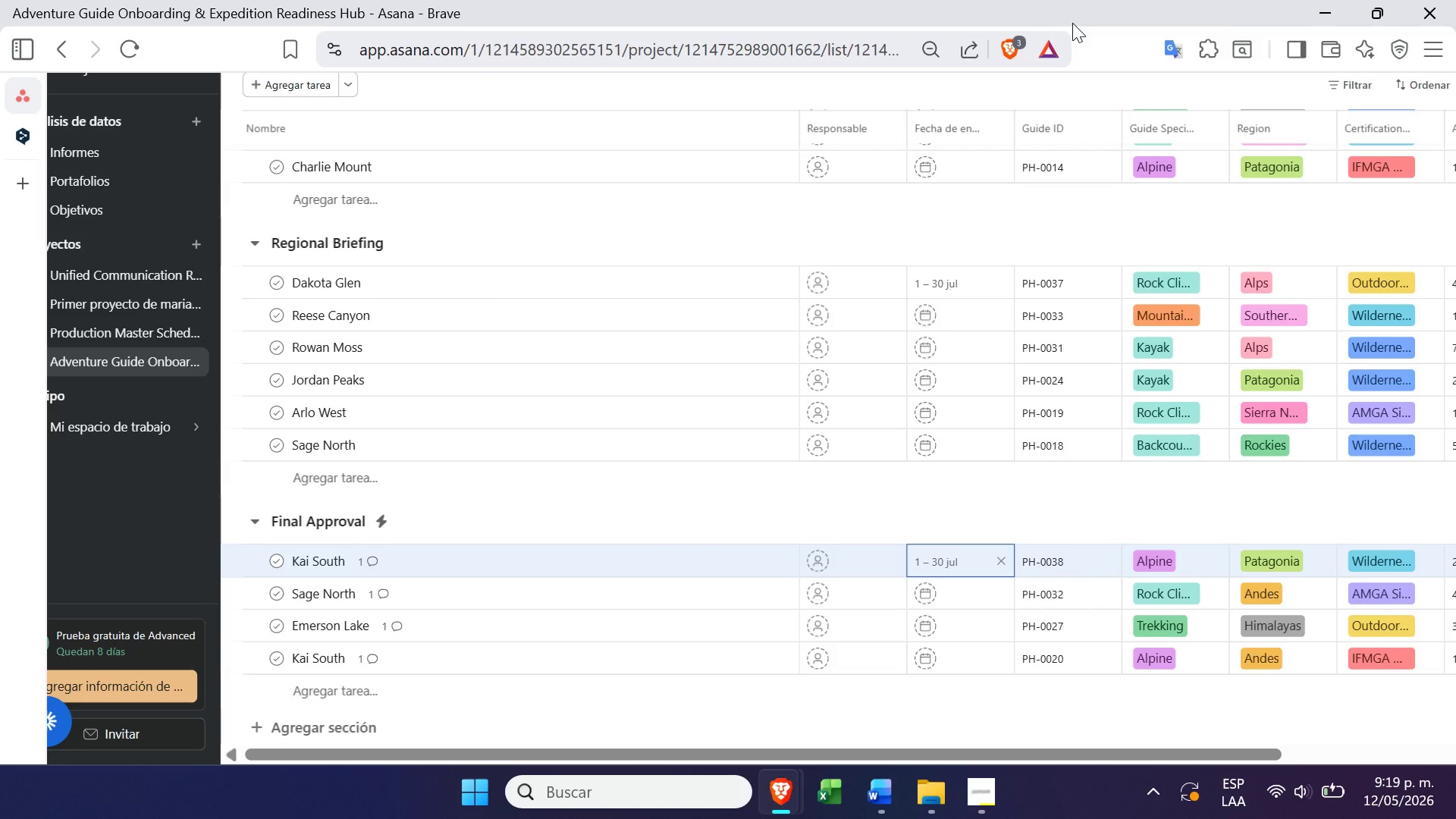 
mouse_move([942, 303])
 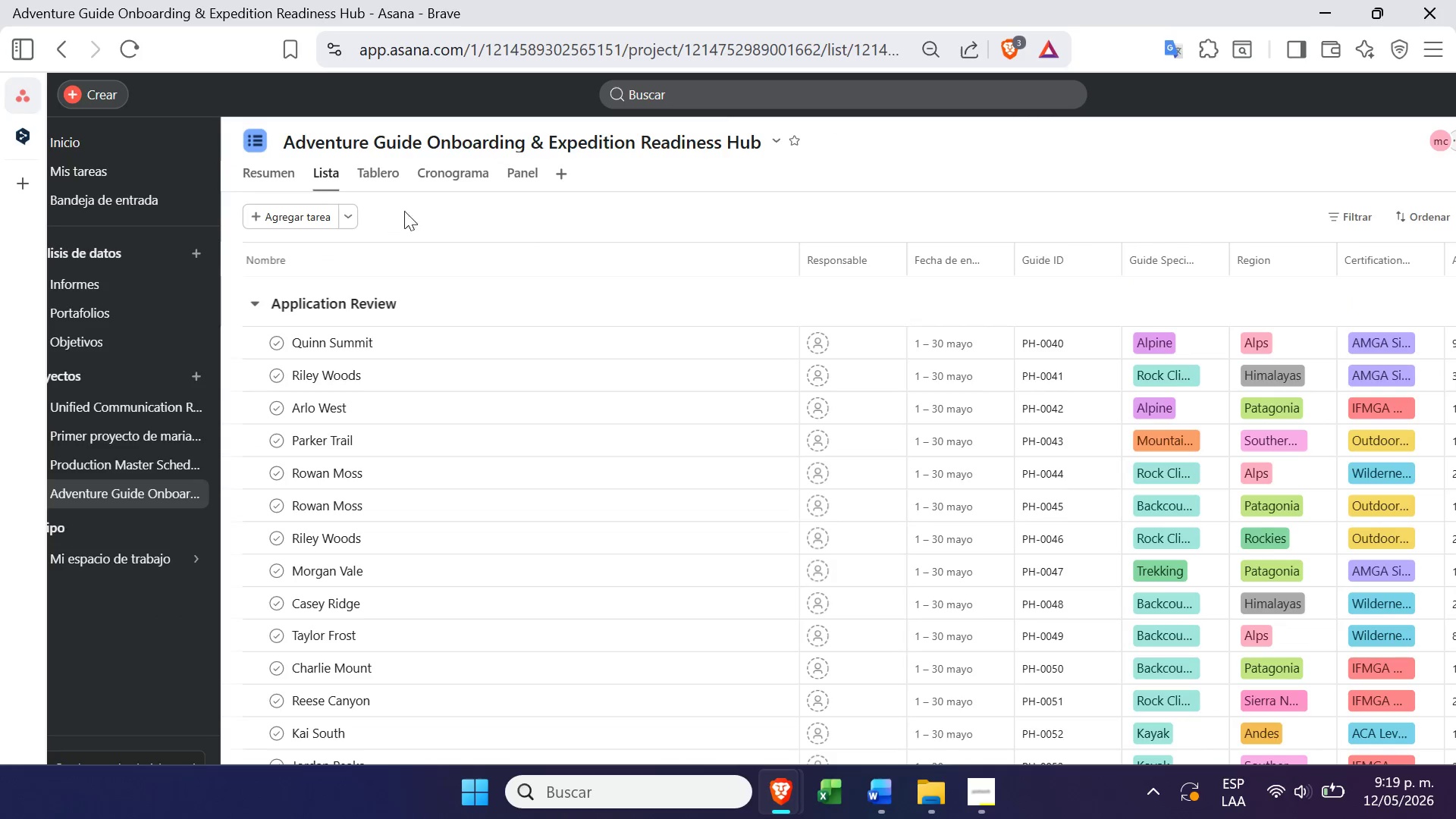 
left_click([450, 190])
 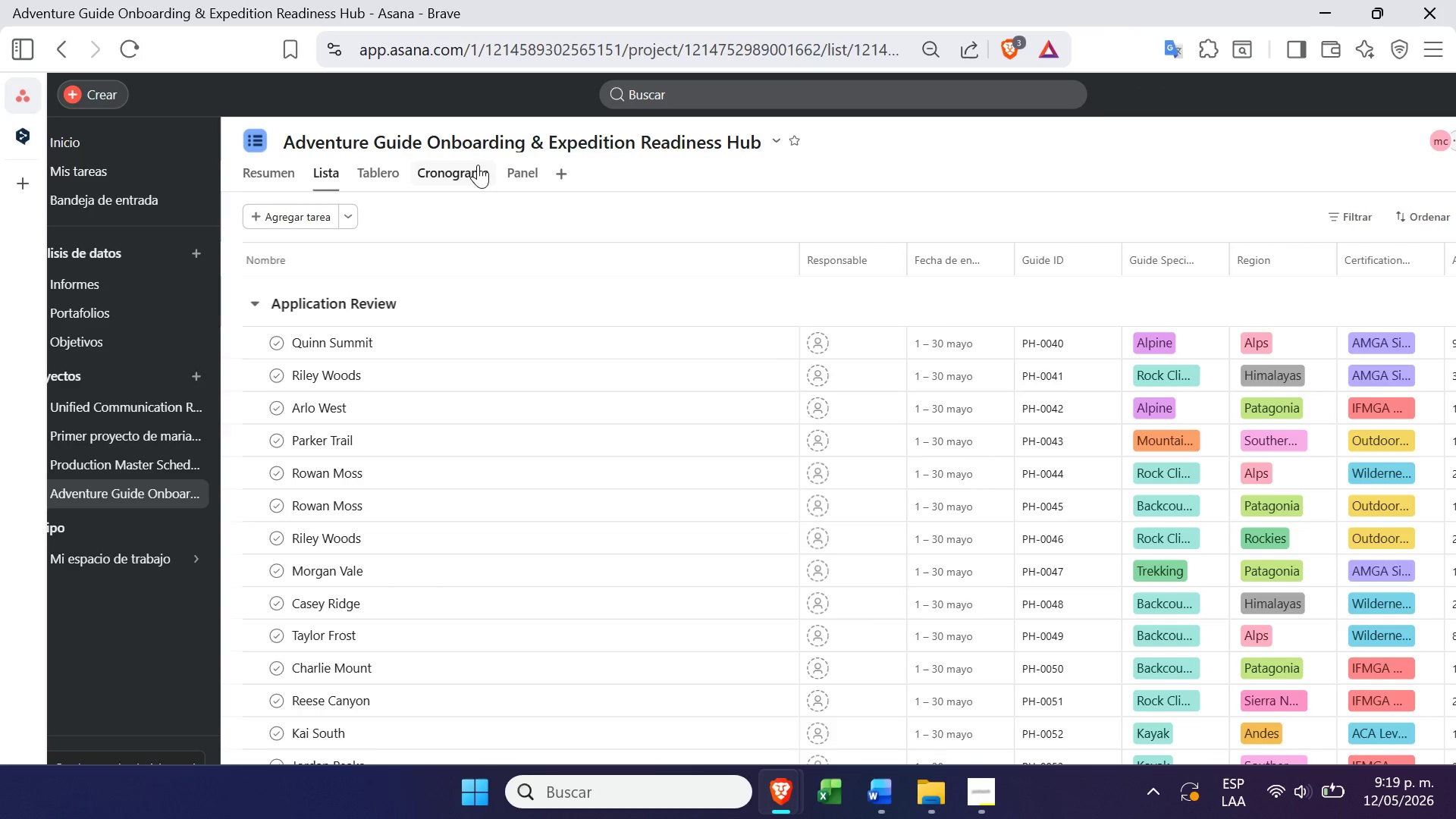 
left_click([477, 166])
 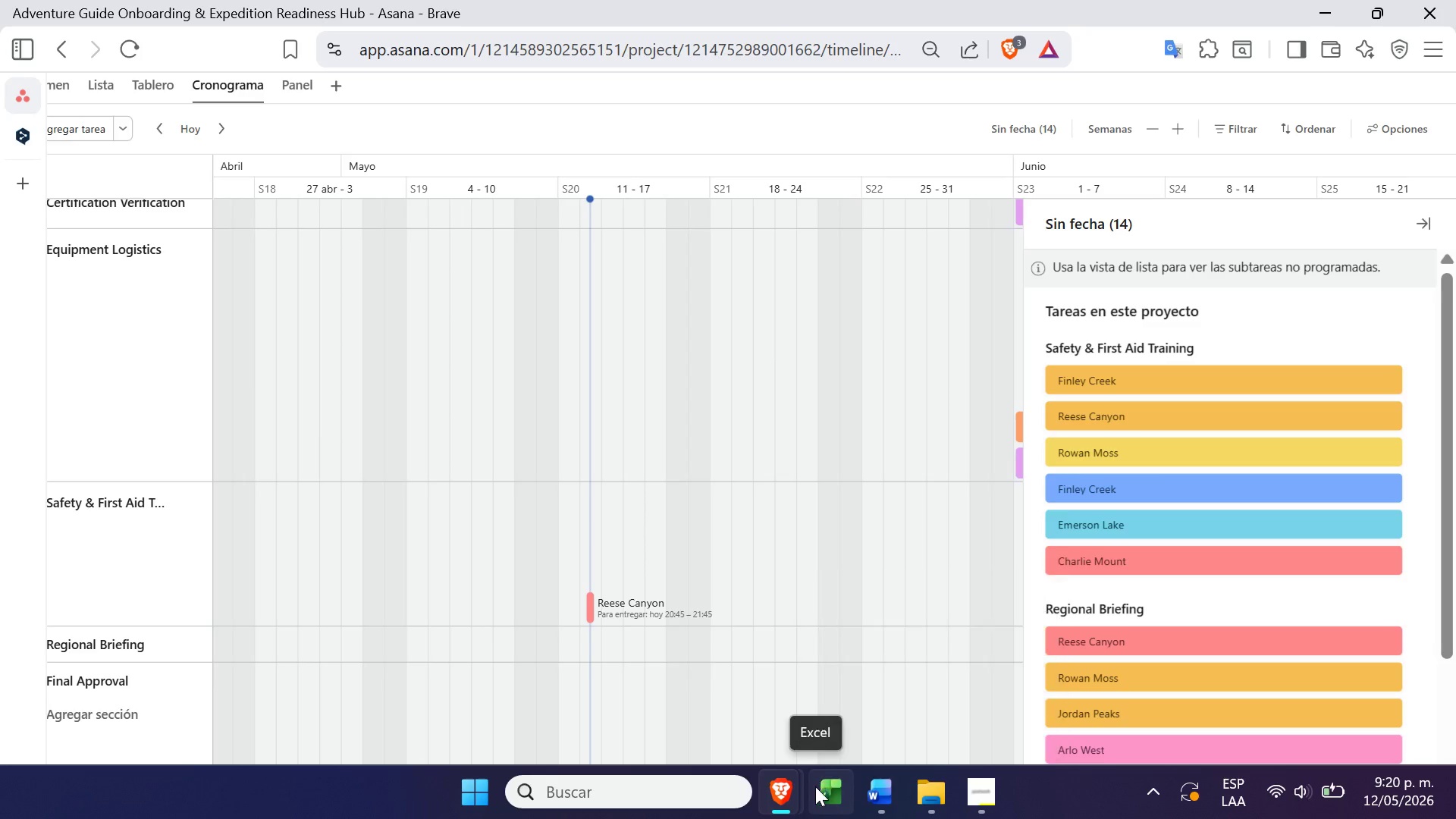 
wait(35.92)
 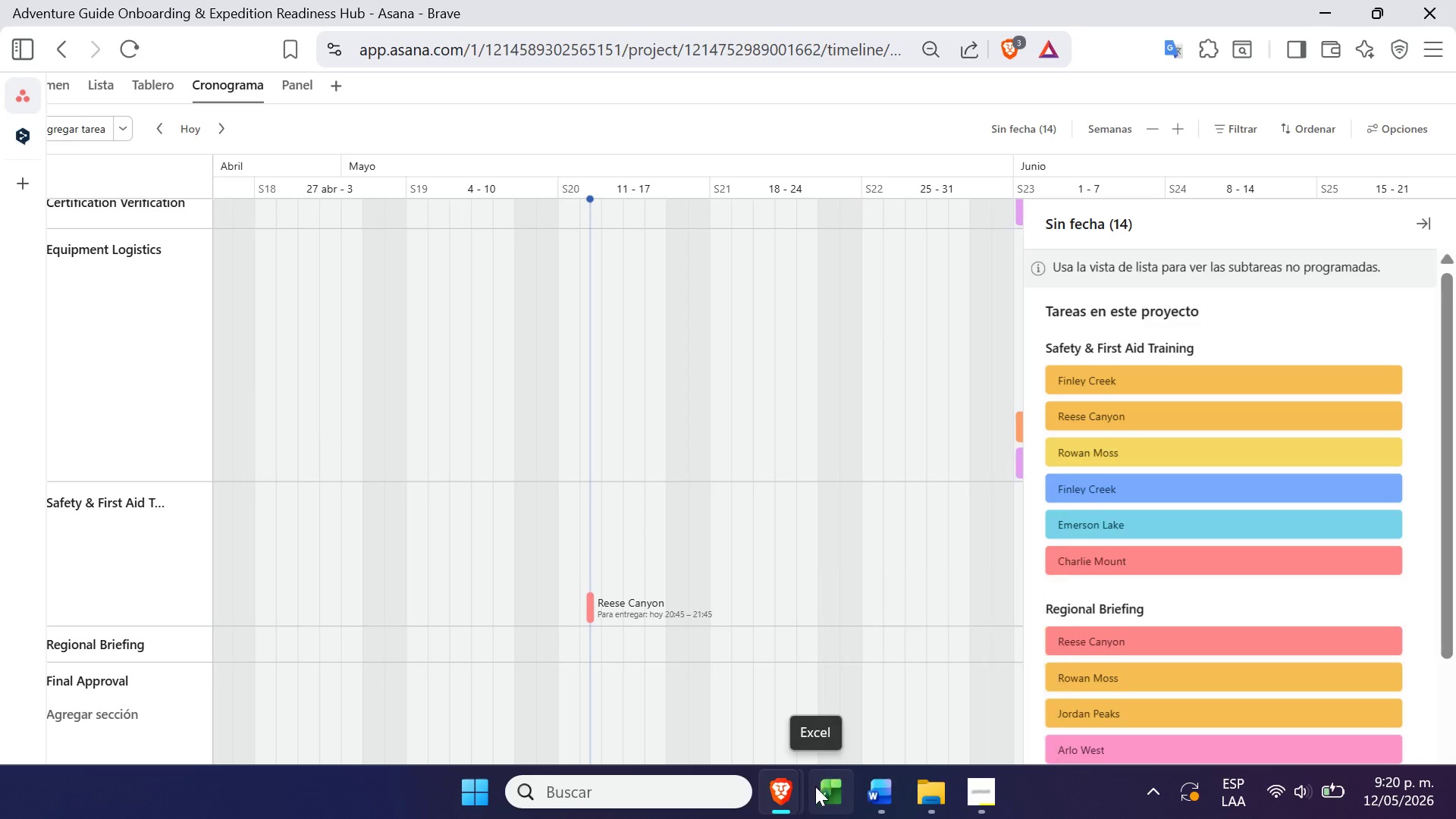 
left_click([71, 124])
 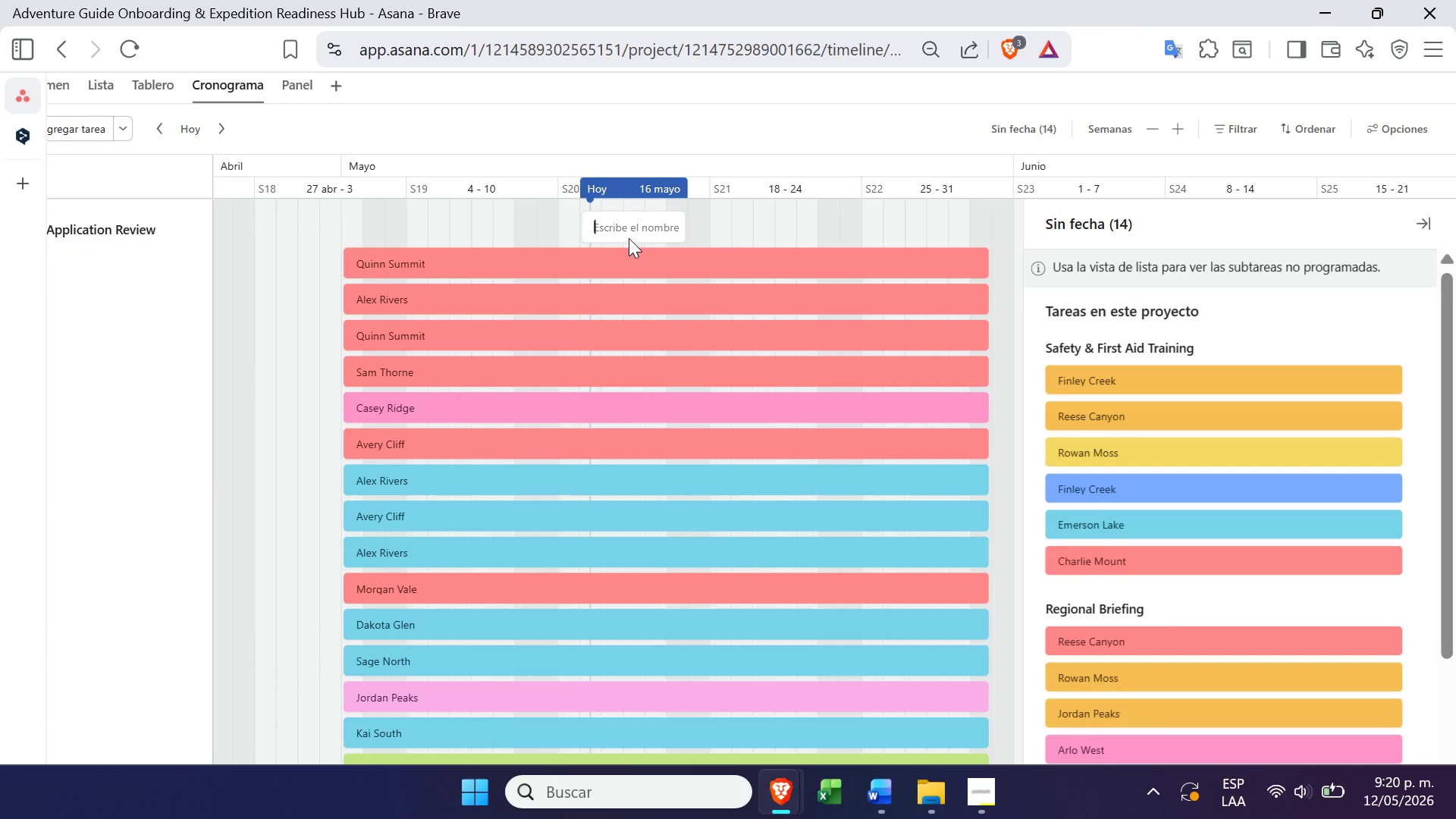 
type(Onboarding Kic)
 